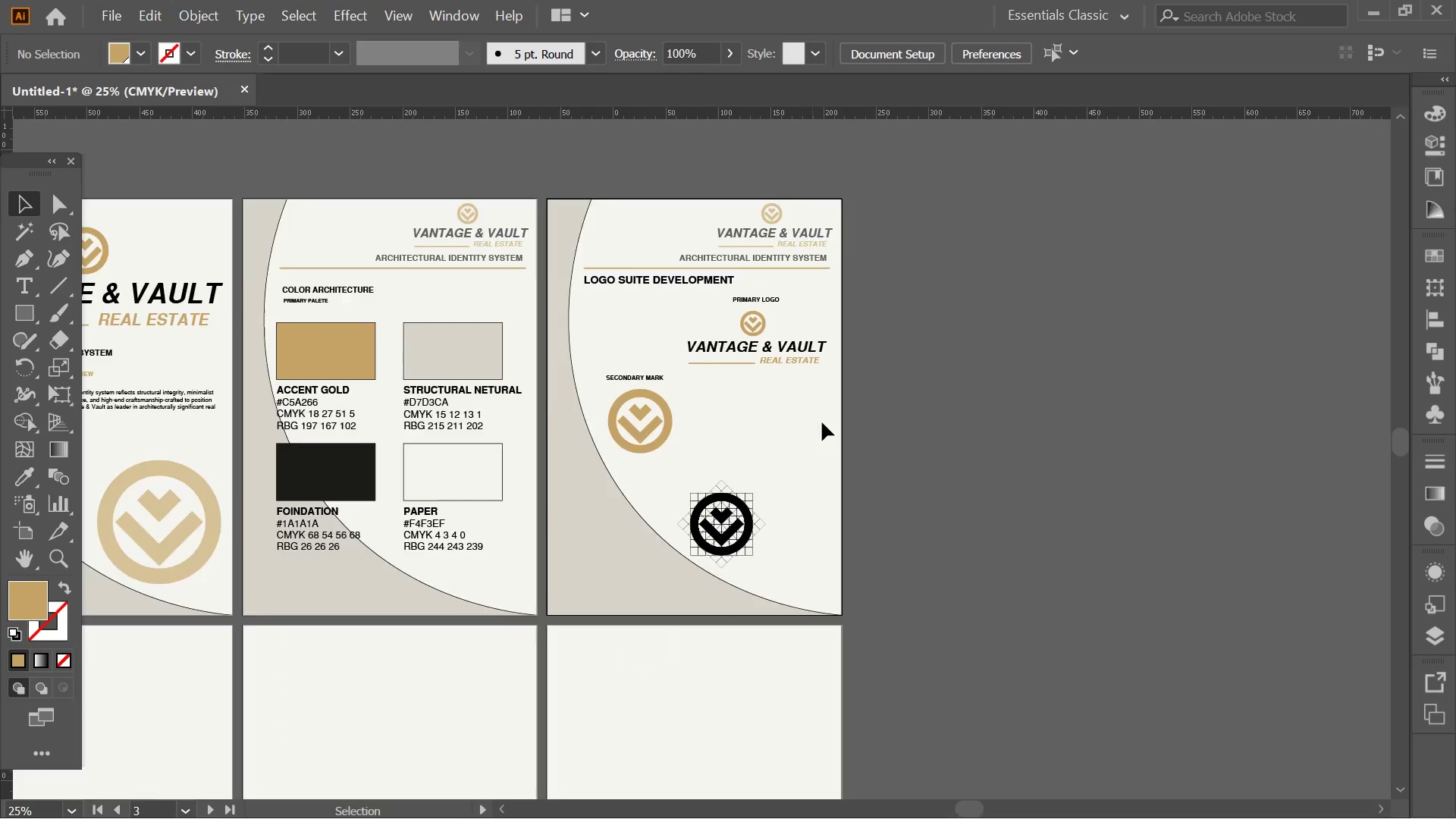 
hold_key(key=AltLeft, duration=0.33)
scroll: coordinate [749, 439], scroll_direction: up, amount: 2.0
 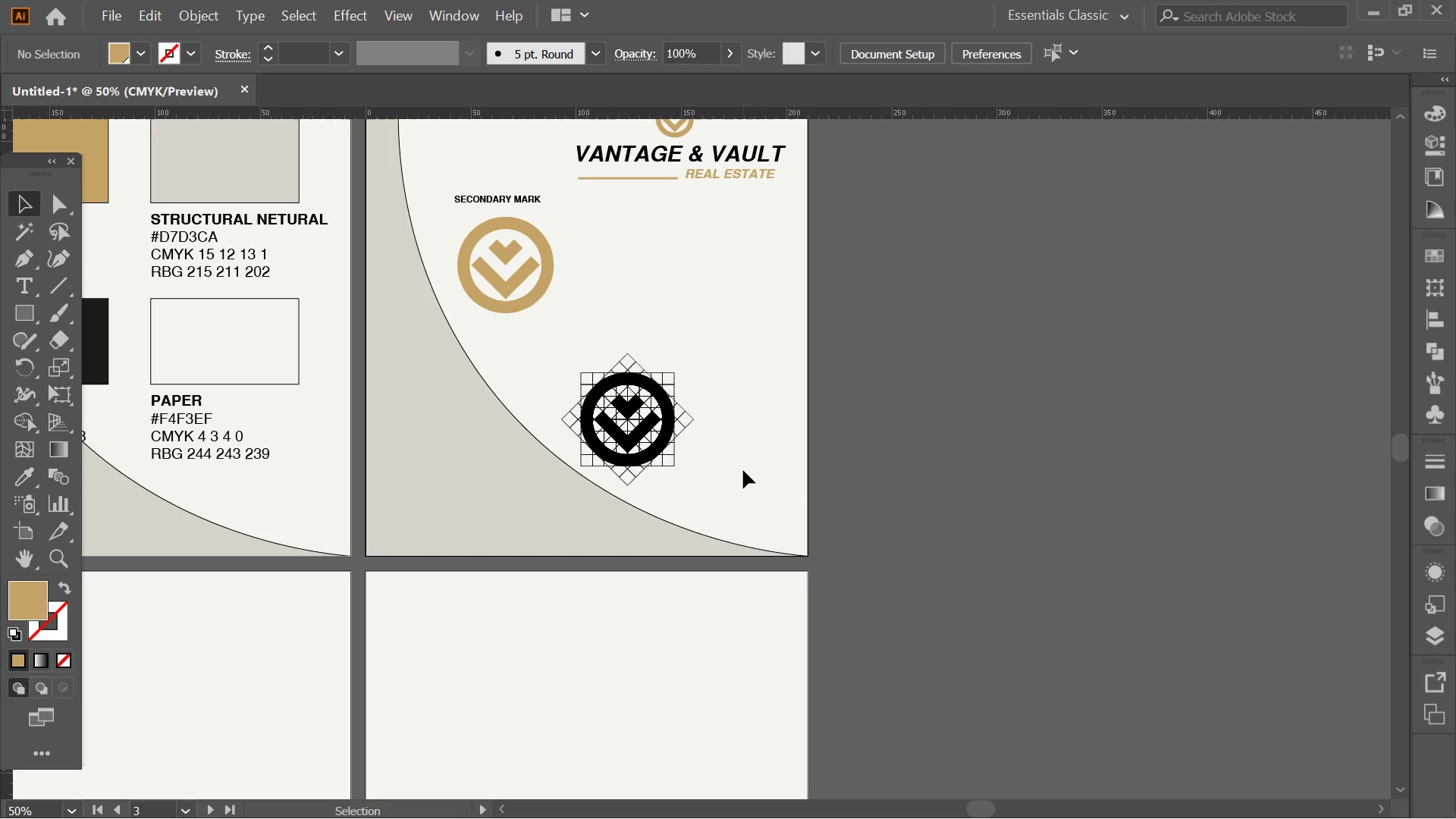 
left_click_drag(start_coordinate=[718, 470], to_coordinate=[631, 422])
 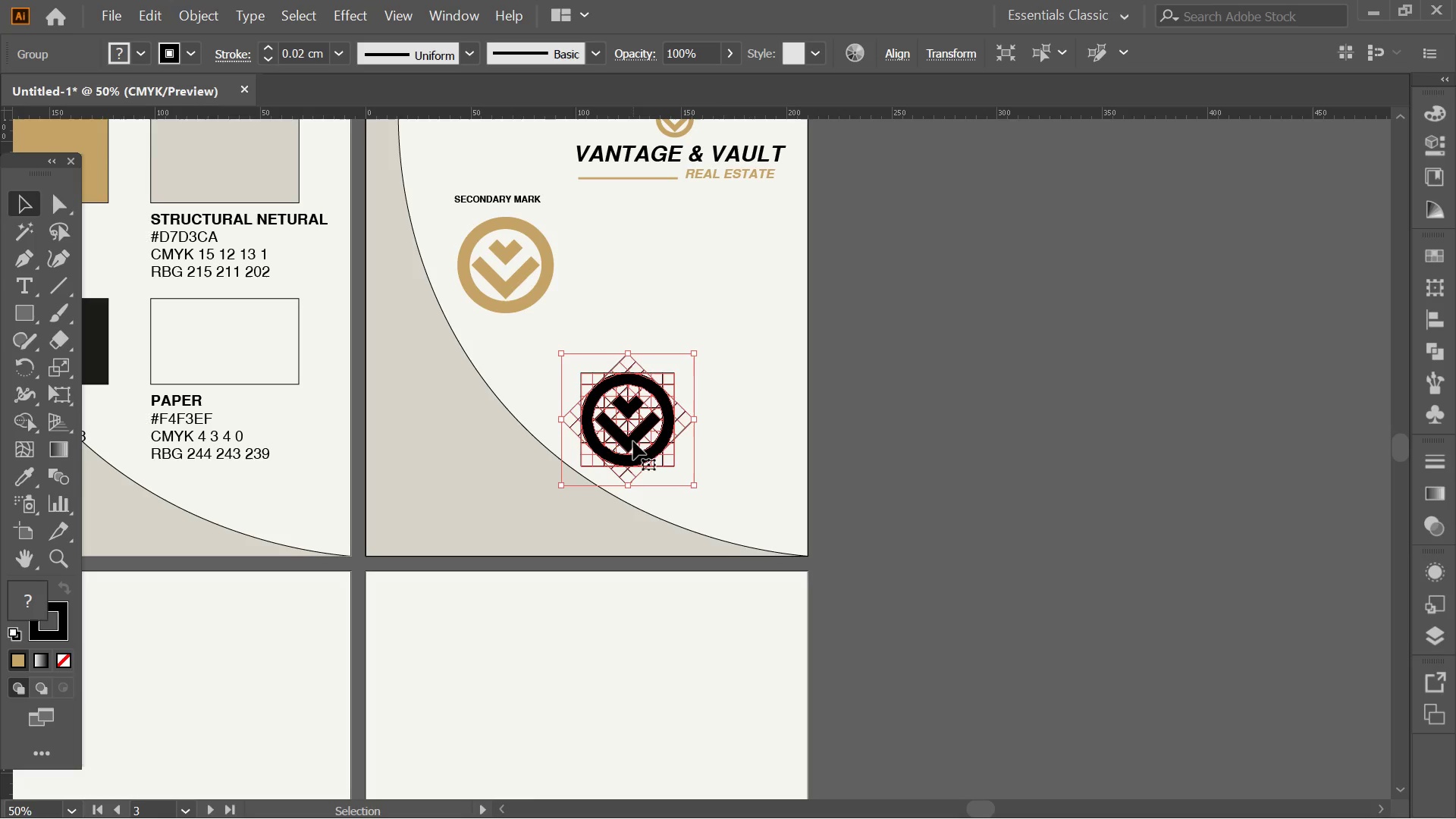 
left_click_drag(start_coordinate=[633, 441], to_coordinate=[713, 396])
 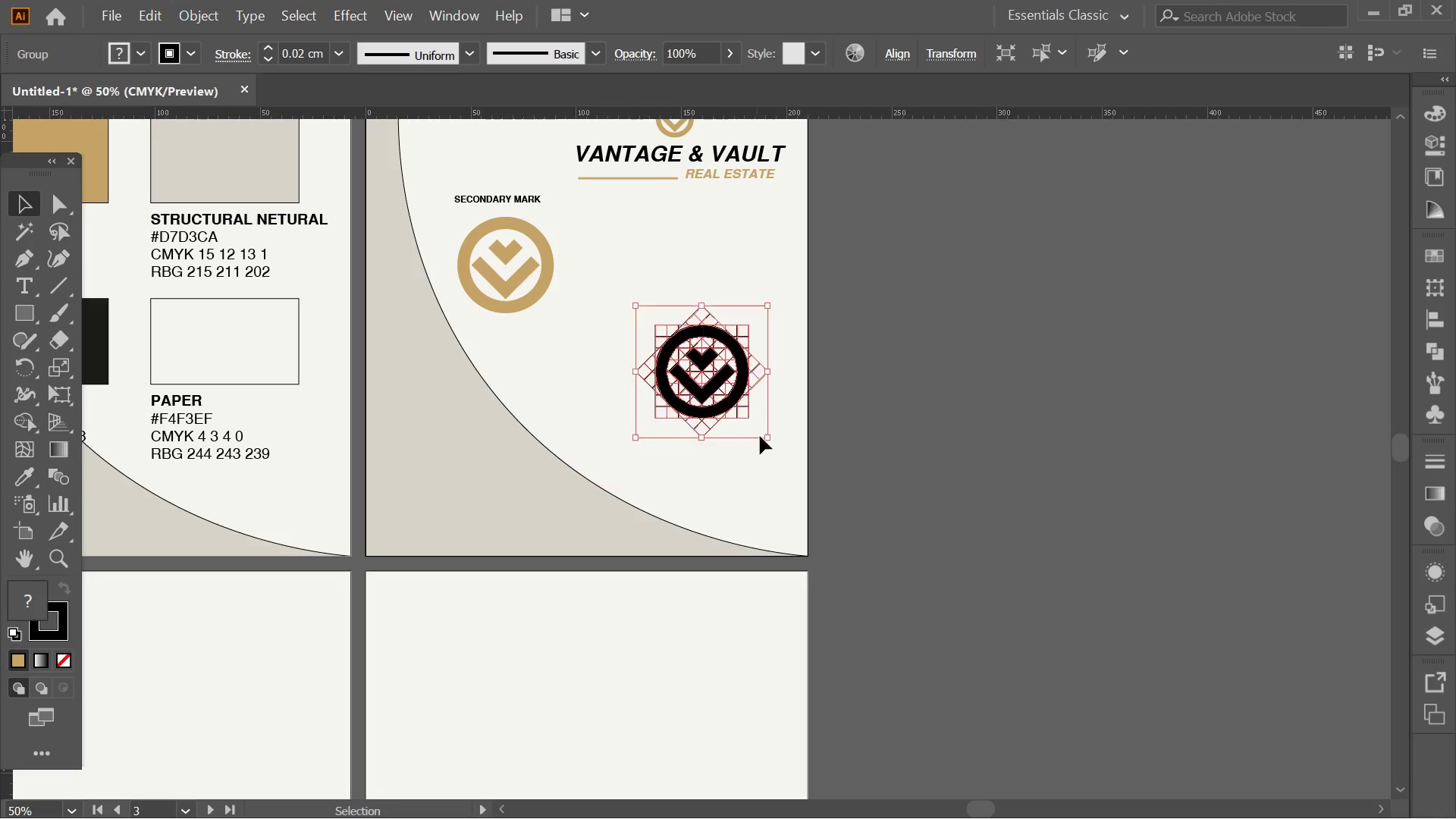 
hold_key(key=AltLeft, duration=1.53)
hold_key(key=ShiftLeft, duration=1.31)
left_click_drag(start_coordinate=[768, 439], to_coordinate=[787, 469])
 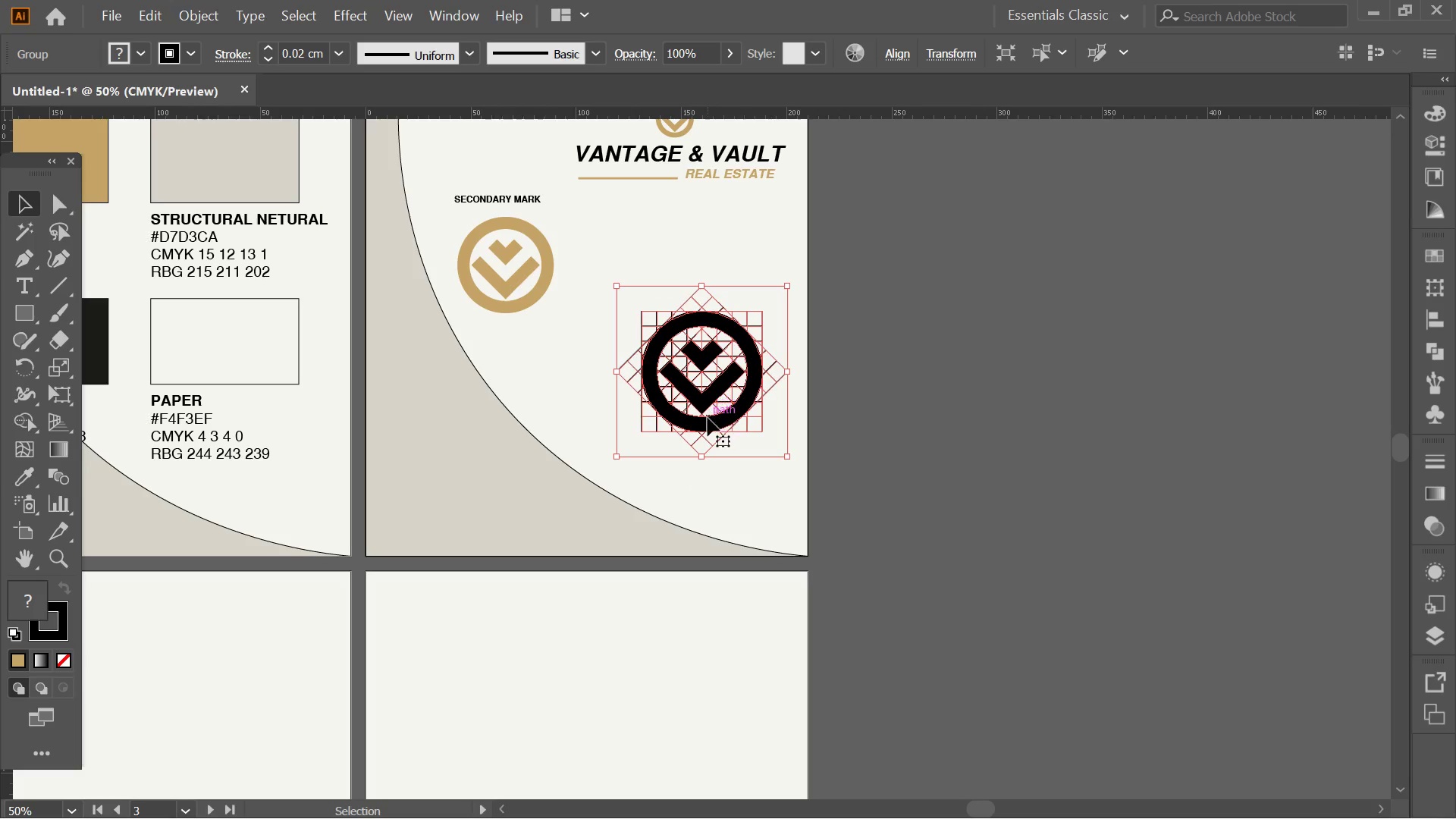 
left_click_drag(start_coordinate=[708, 418], to_coordinate=[707, 438])
 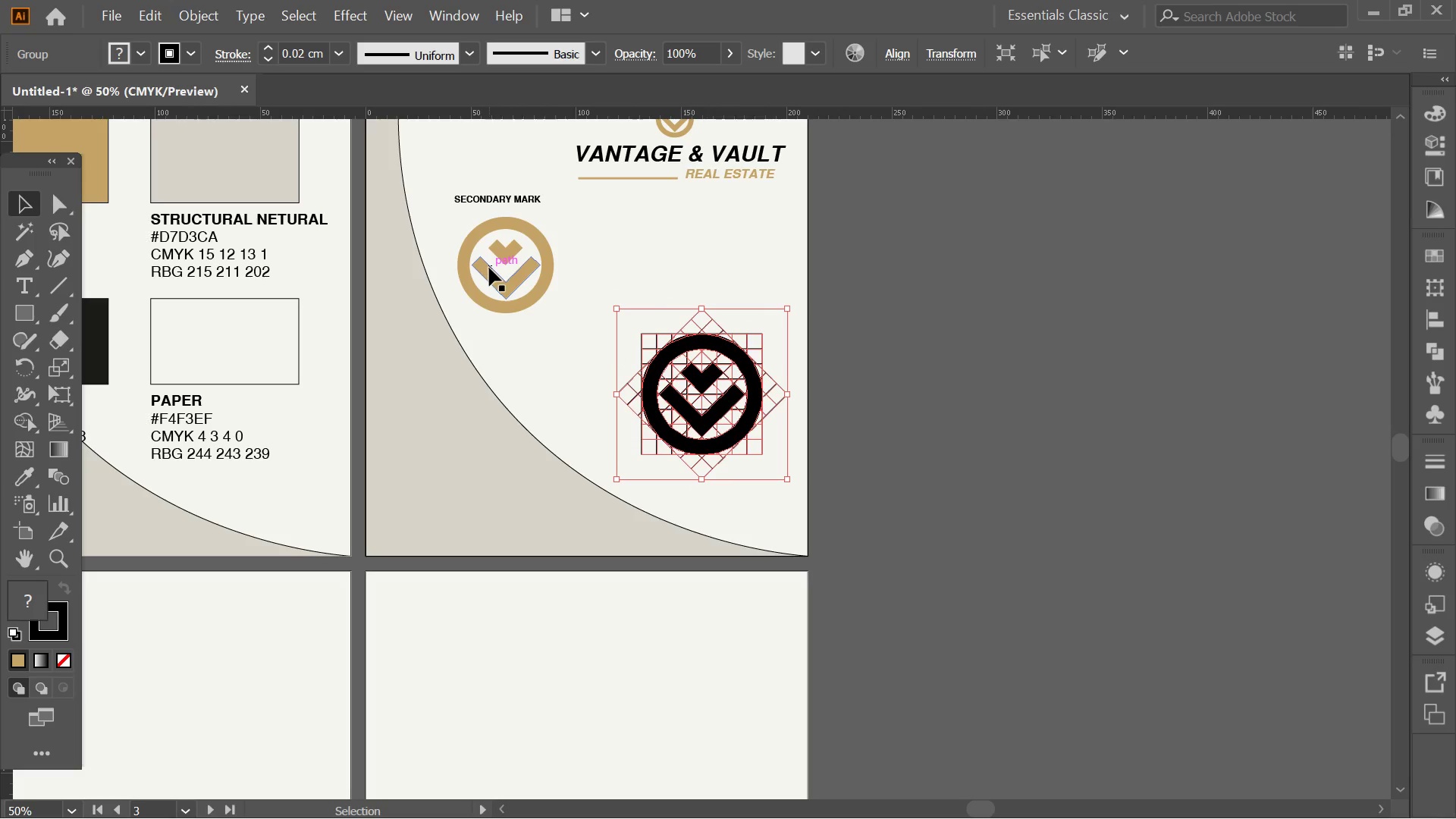 
left_click([489, 268])
 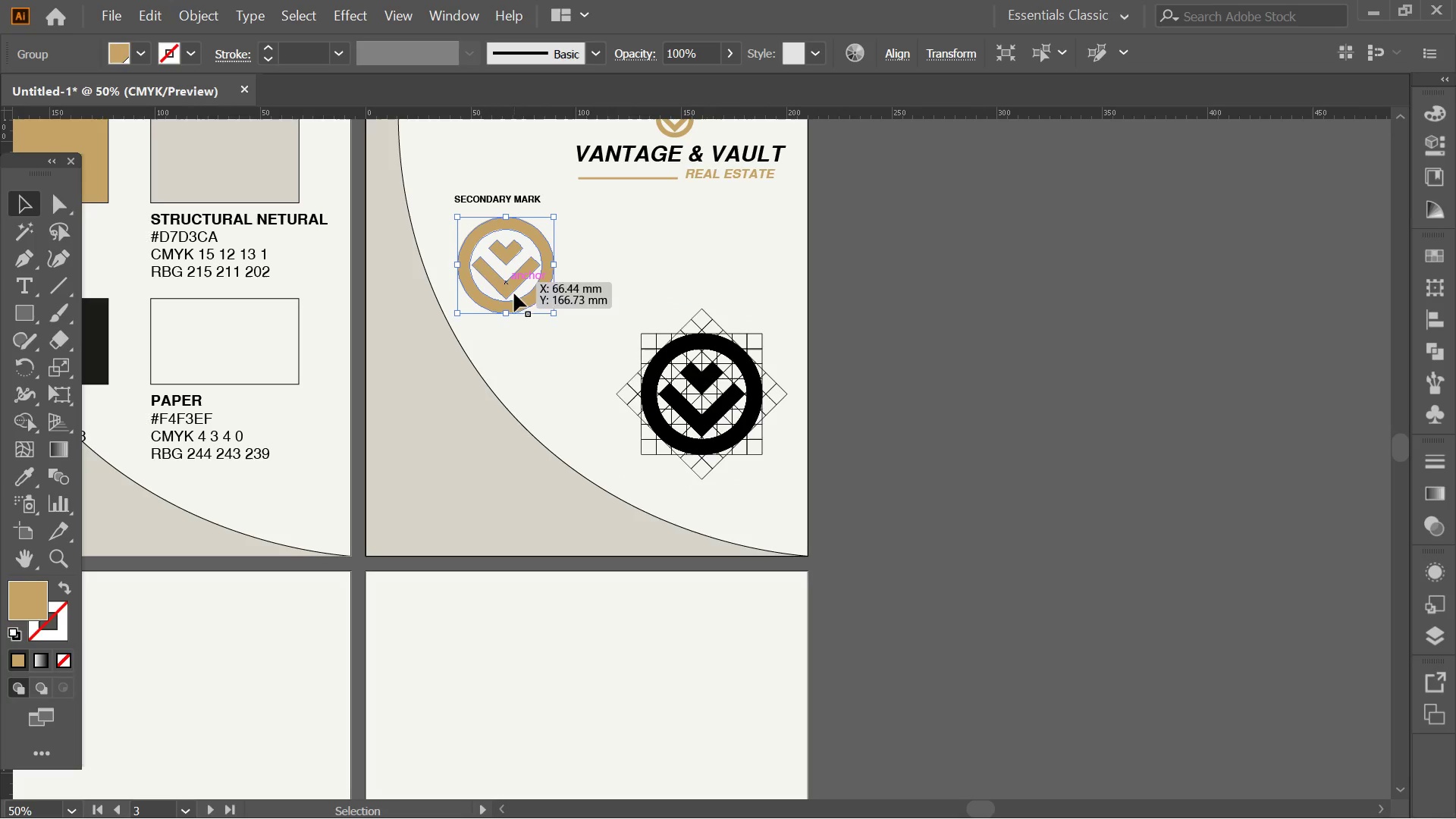 
hold_key(key=AltLeft, duration=1.24)
hold_key(key=ShiftLeft, duration=1.17)
left_click_drag(start_coordinate=[552, 318], to_coordinate=[579, 356])
 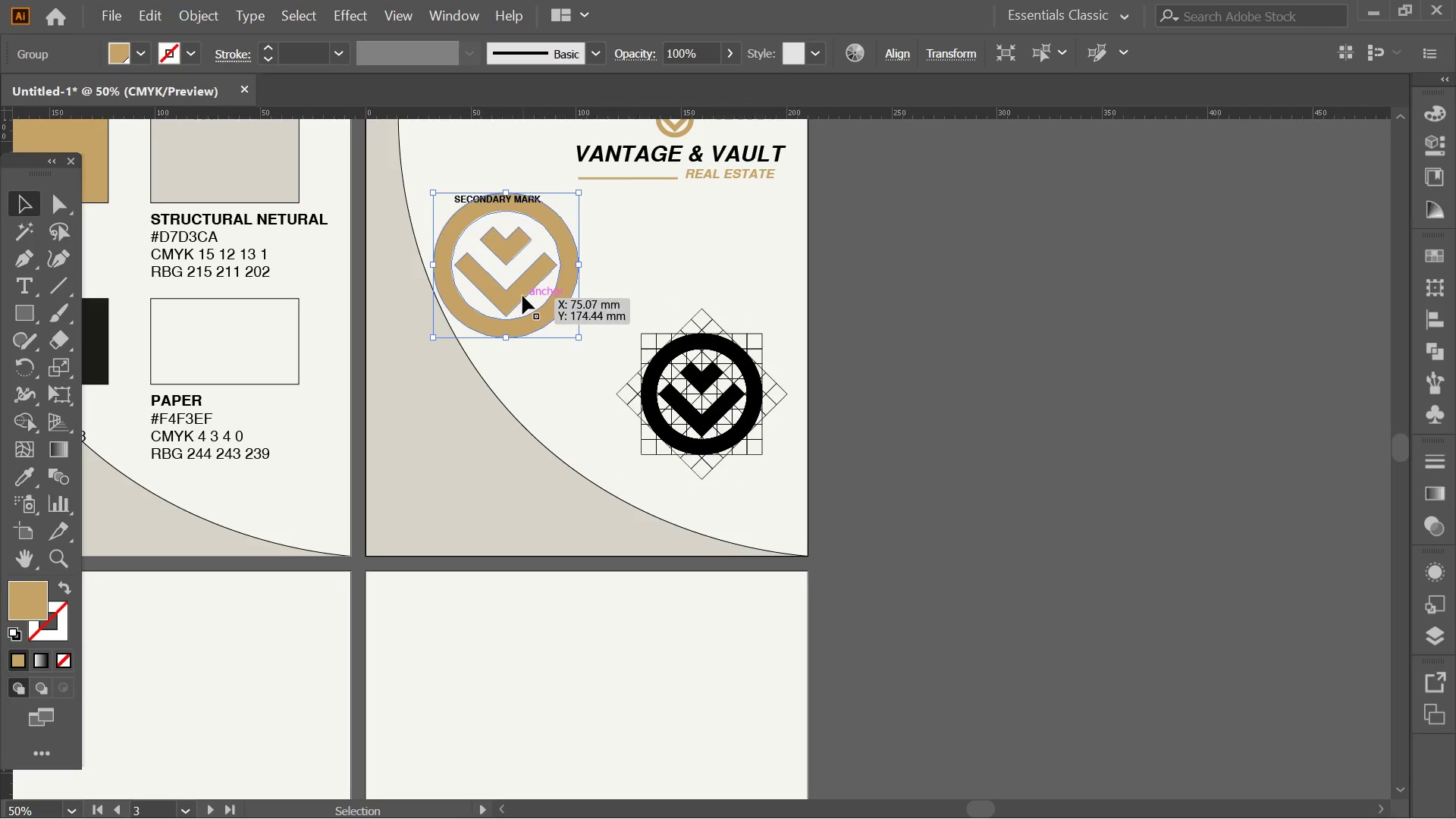 
left_click_drag(start_coordinate=[522, 296], to_coordinate=[522, 340])
 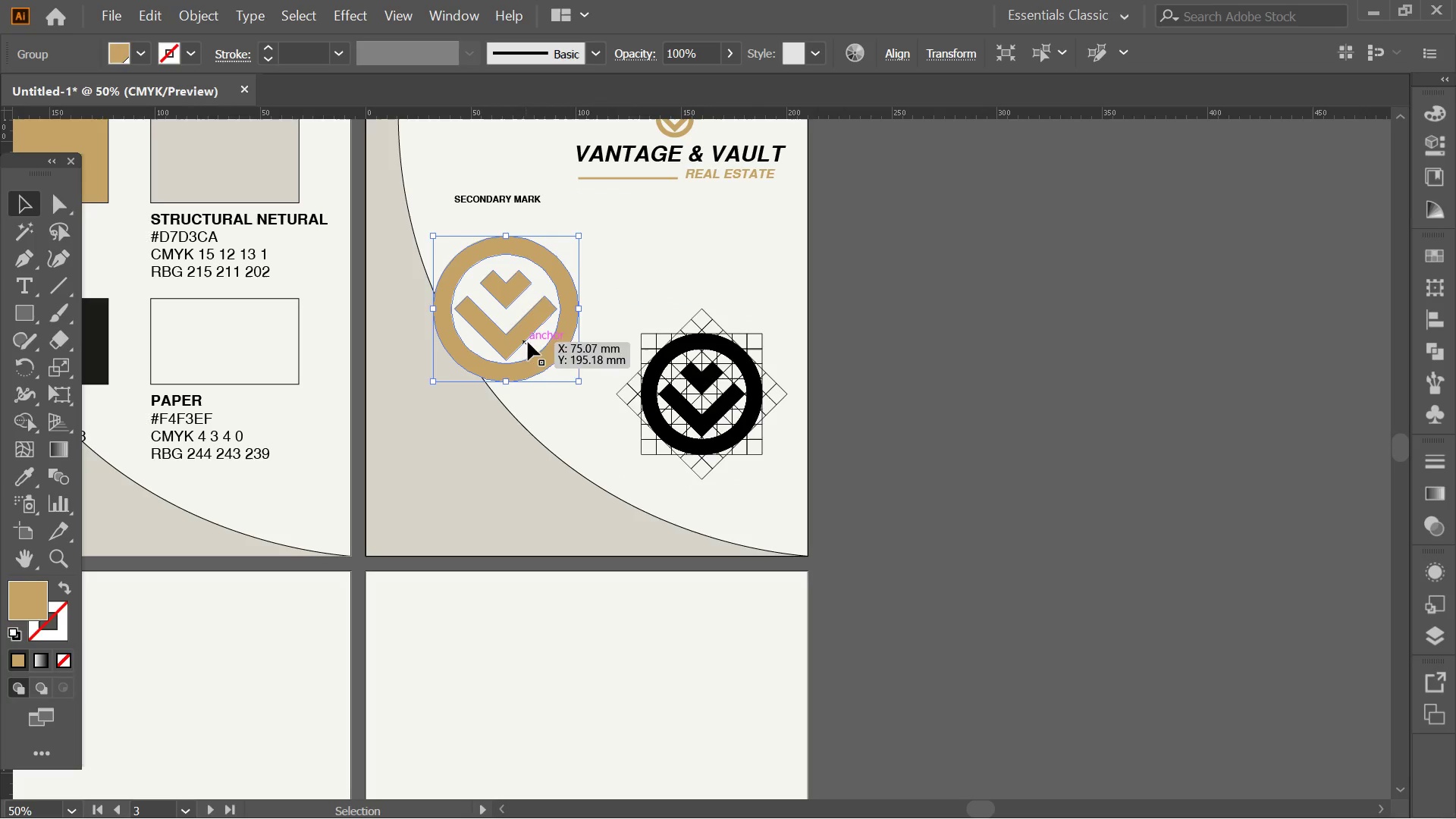 
left_click_drag(start_coordinate=[529, 341], to_coordinate=[537, 312])
 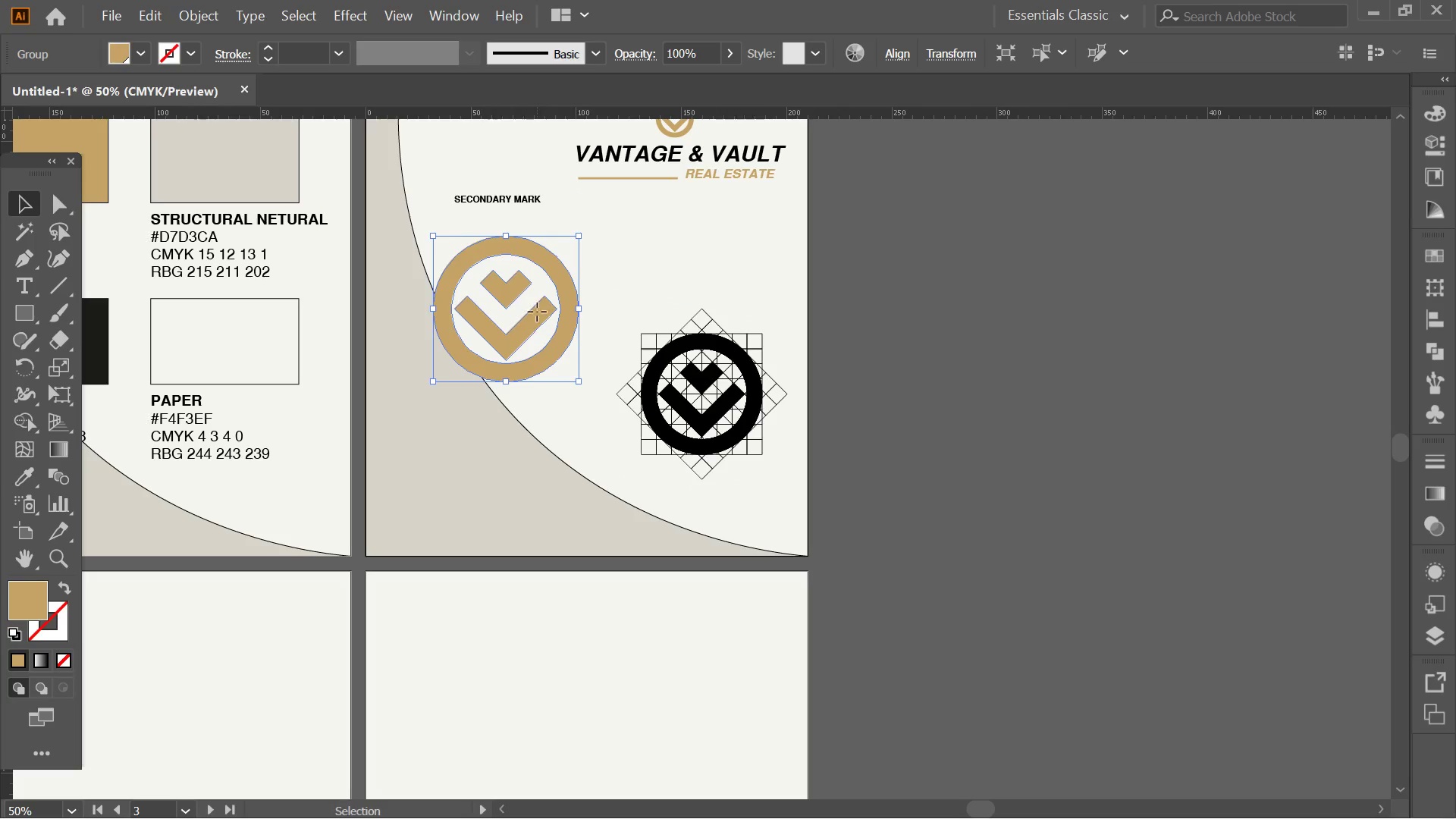 
left_click_drag(start_coordinate=[537, 312], to_coordinate=[529, 292])
 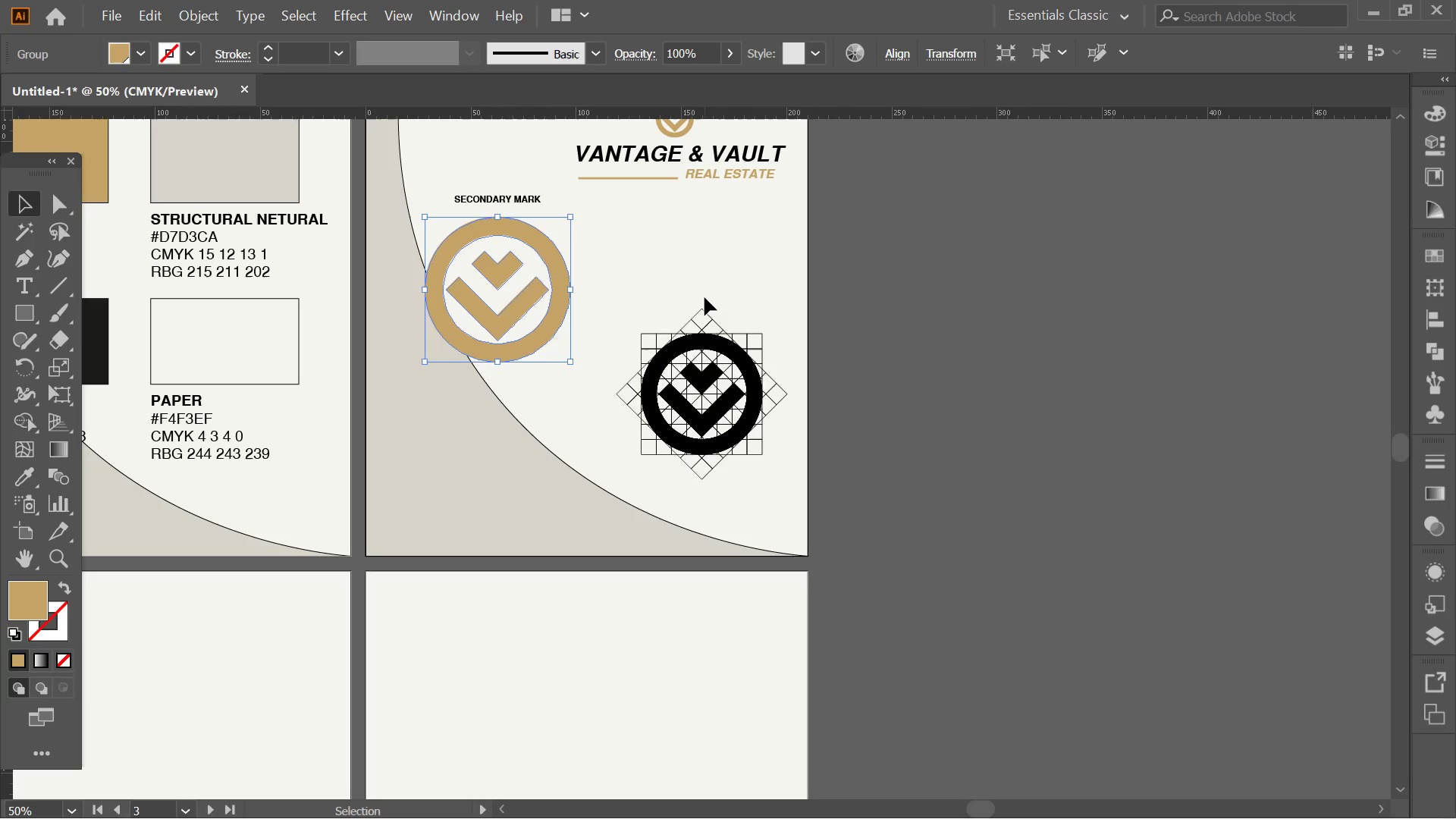 
left_click([704, 297])
 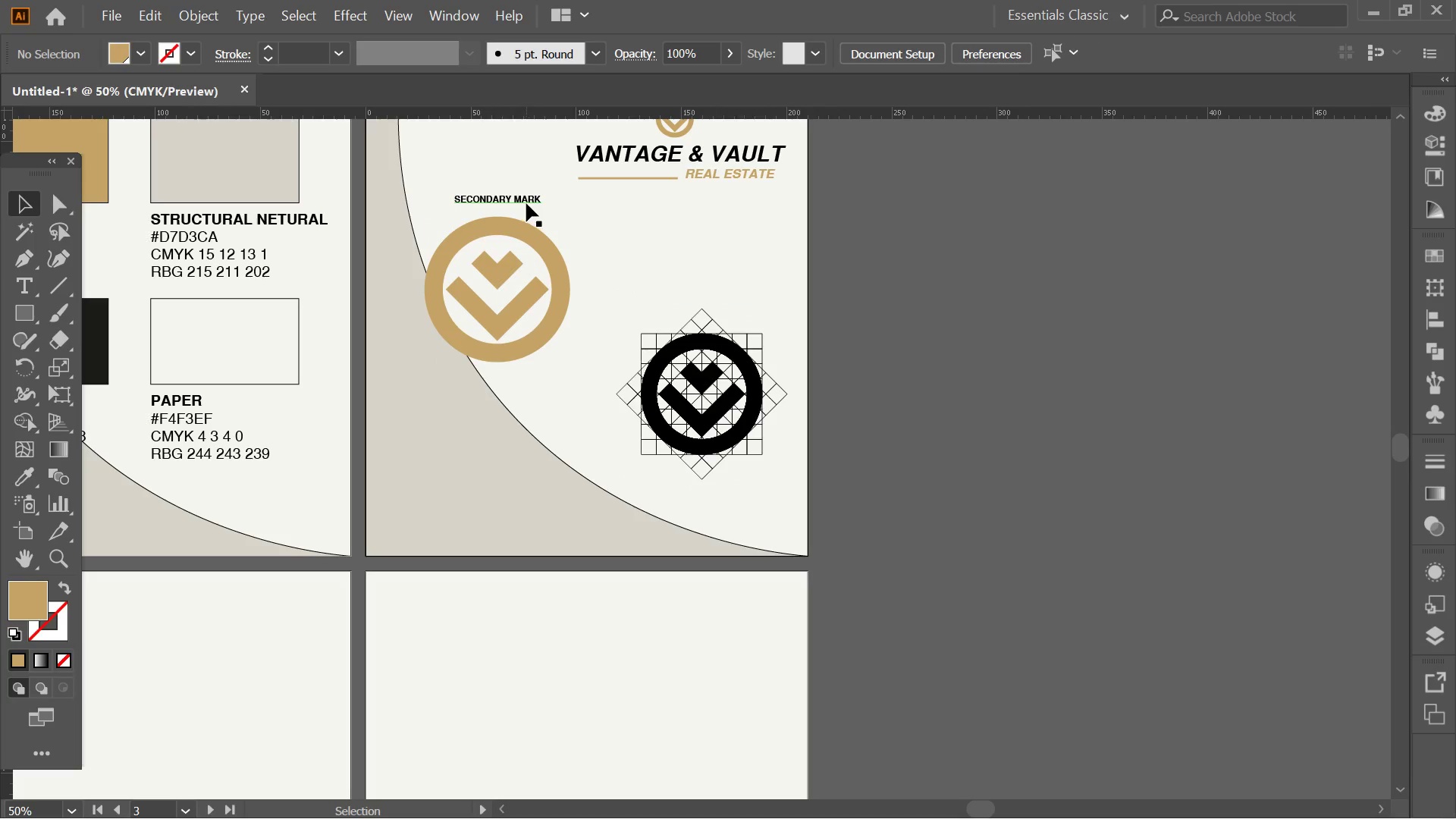 
left_click_drag(start_coordinate=[526, 196], to_coordinate=[735, 292])
 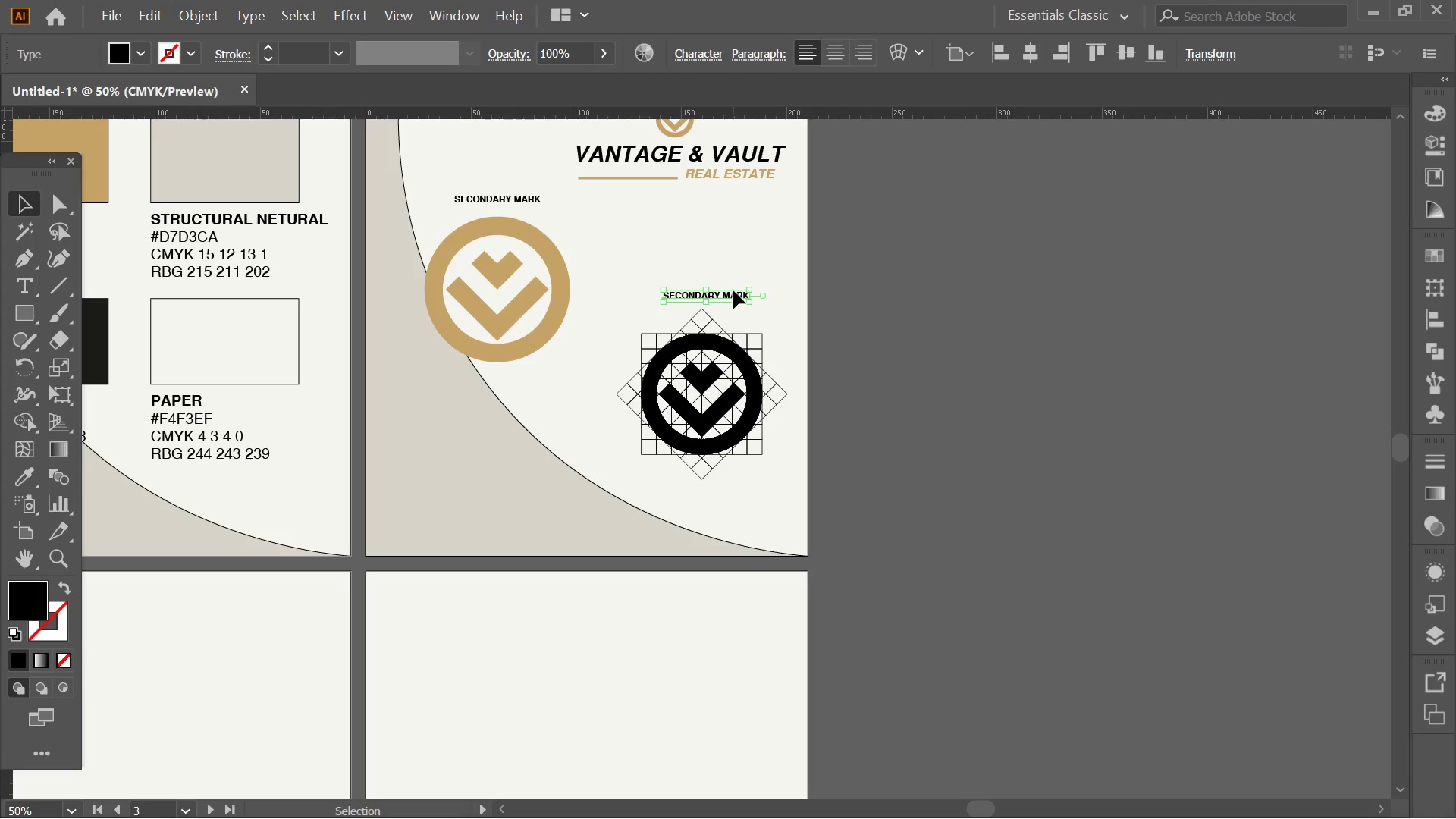 
hold_key(key=AltLeft, duration=2.19)
 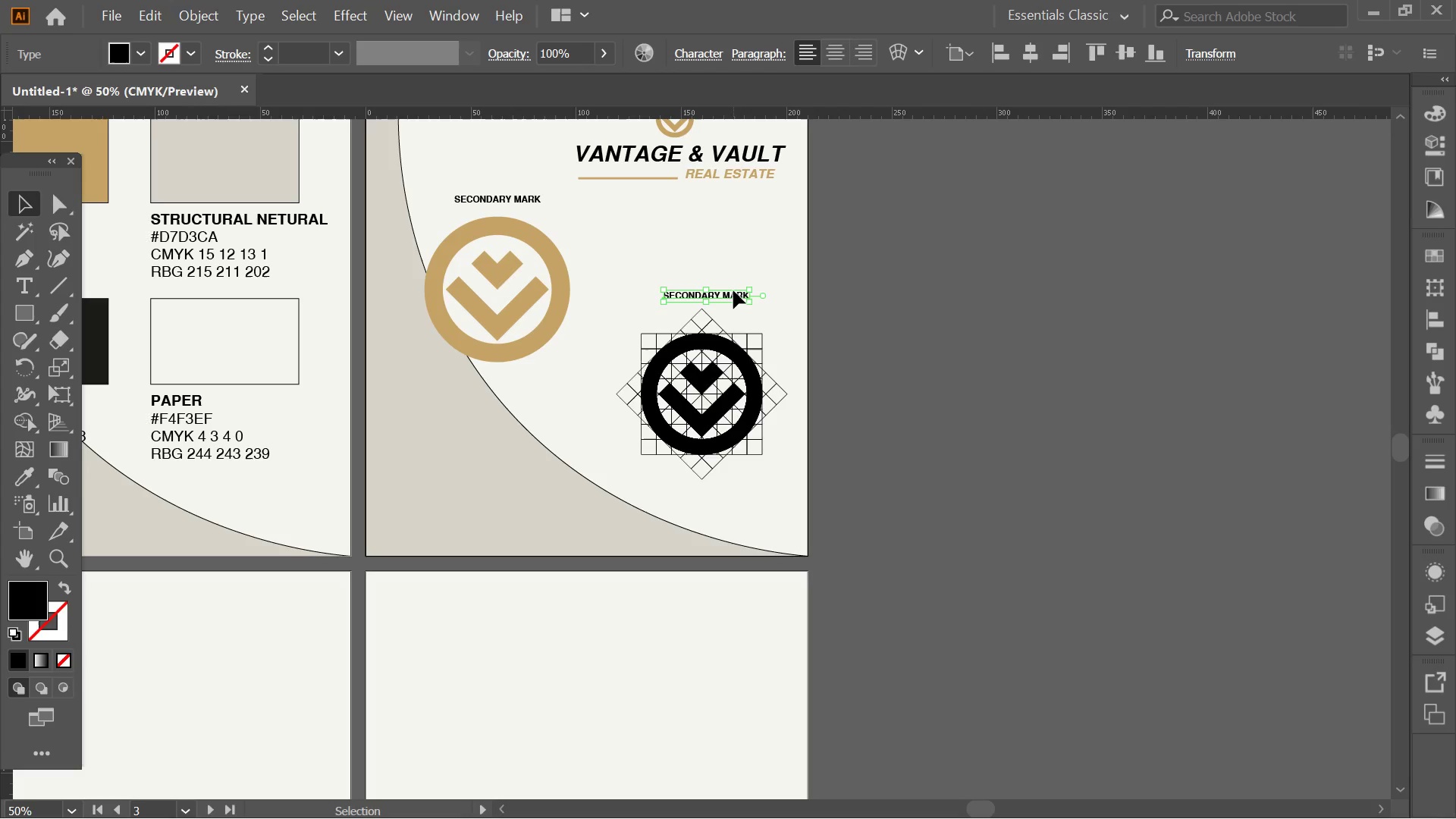 
hold_key(key=Space, duration=0.64)
 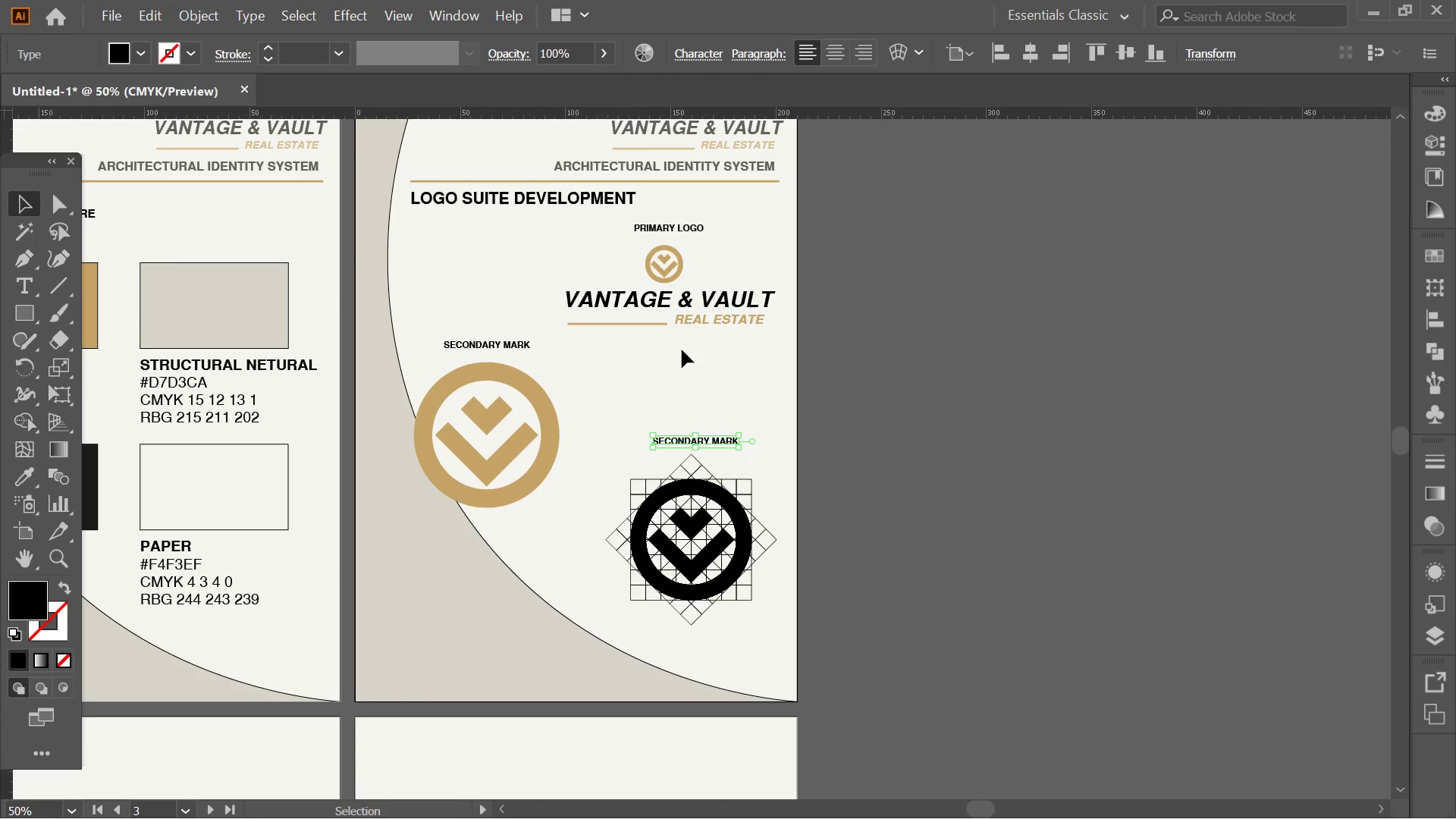 
left_click_drag(start_coordinate=[475, 386], to_coordinate=[465, 529])
 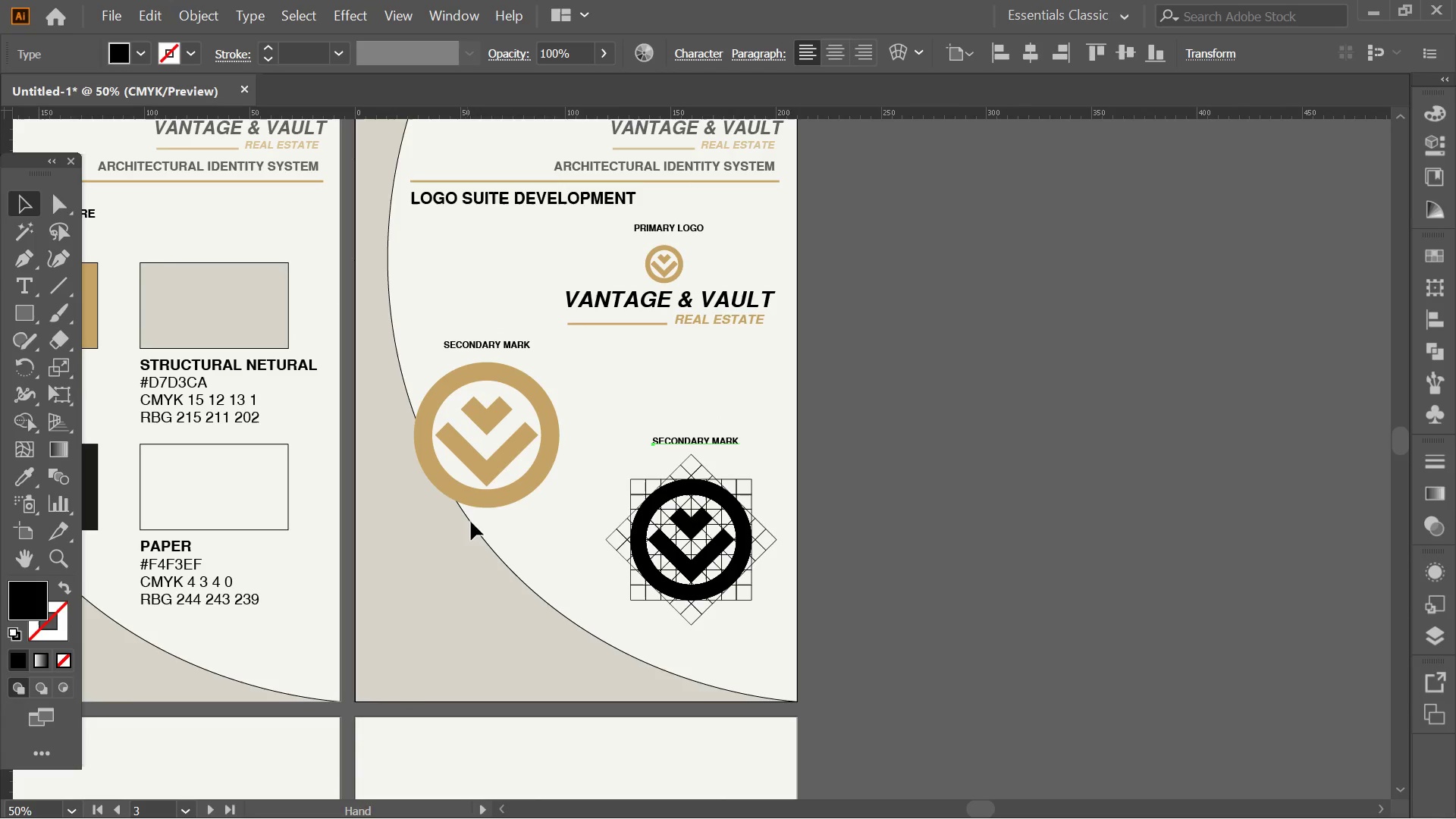 
hold_key(key=Space, duration=9.25)
 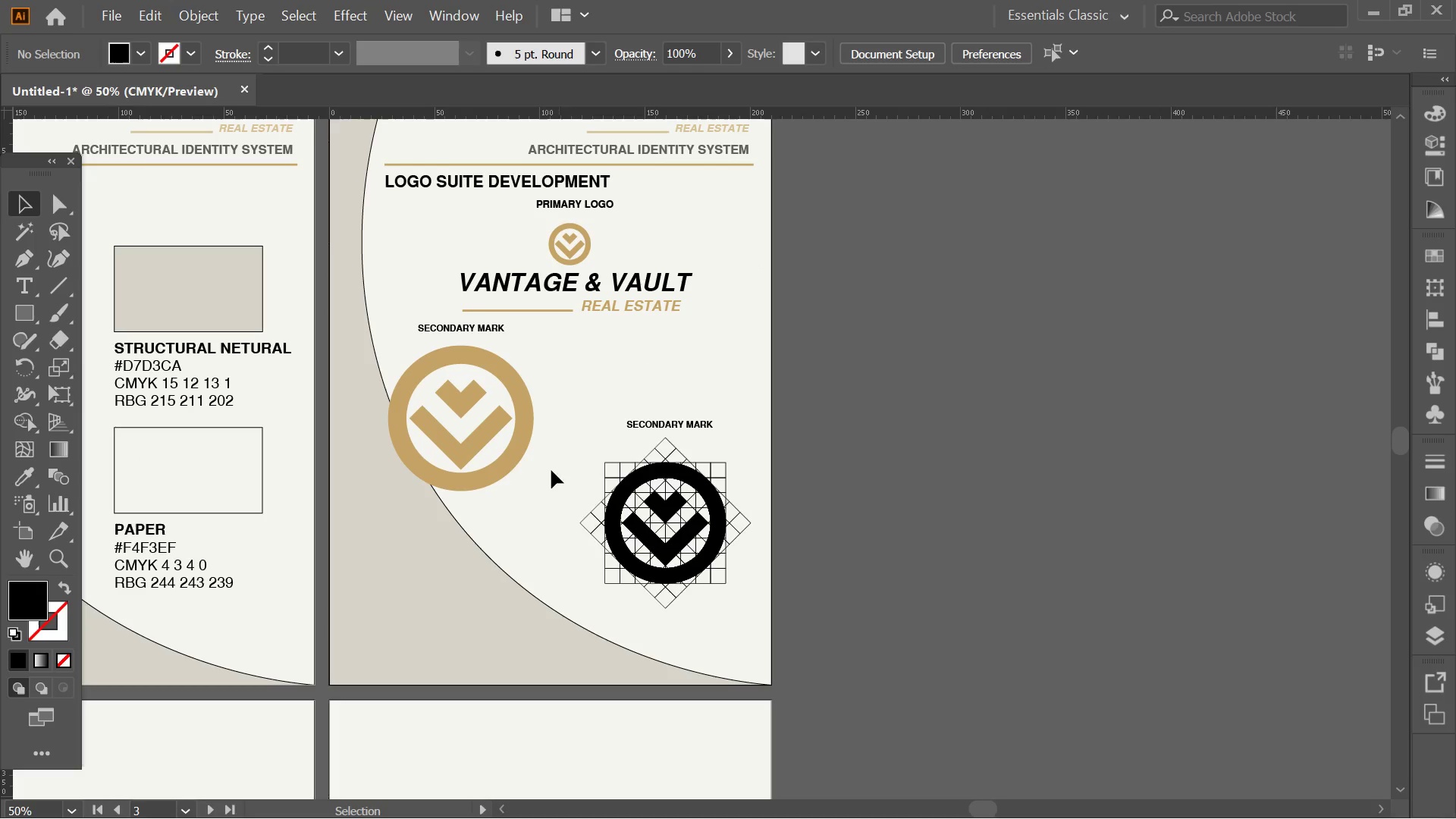 
left_click_drag(start_coordinate=[693, 337], to_coordinate=[614, 221])
 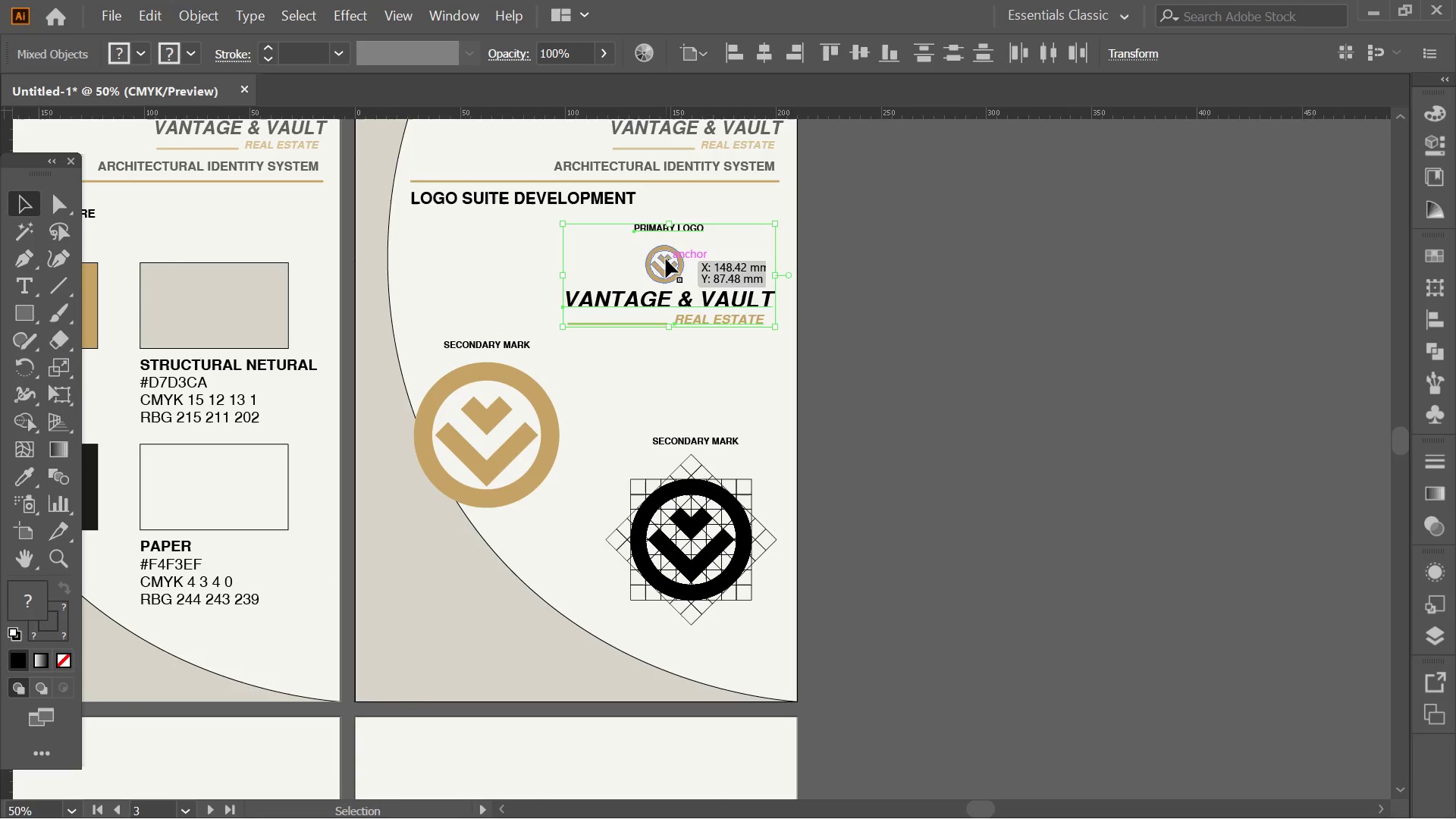 
left_click_drag(start_coordinate=[666, 259], to_coordinate=[604, 259])
 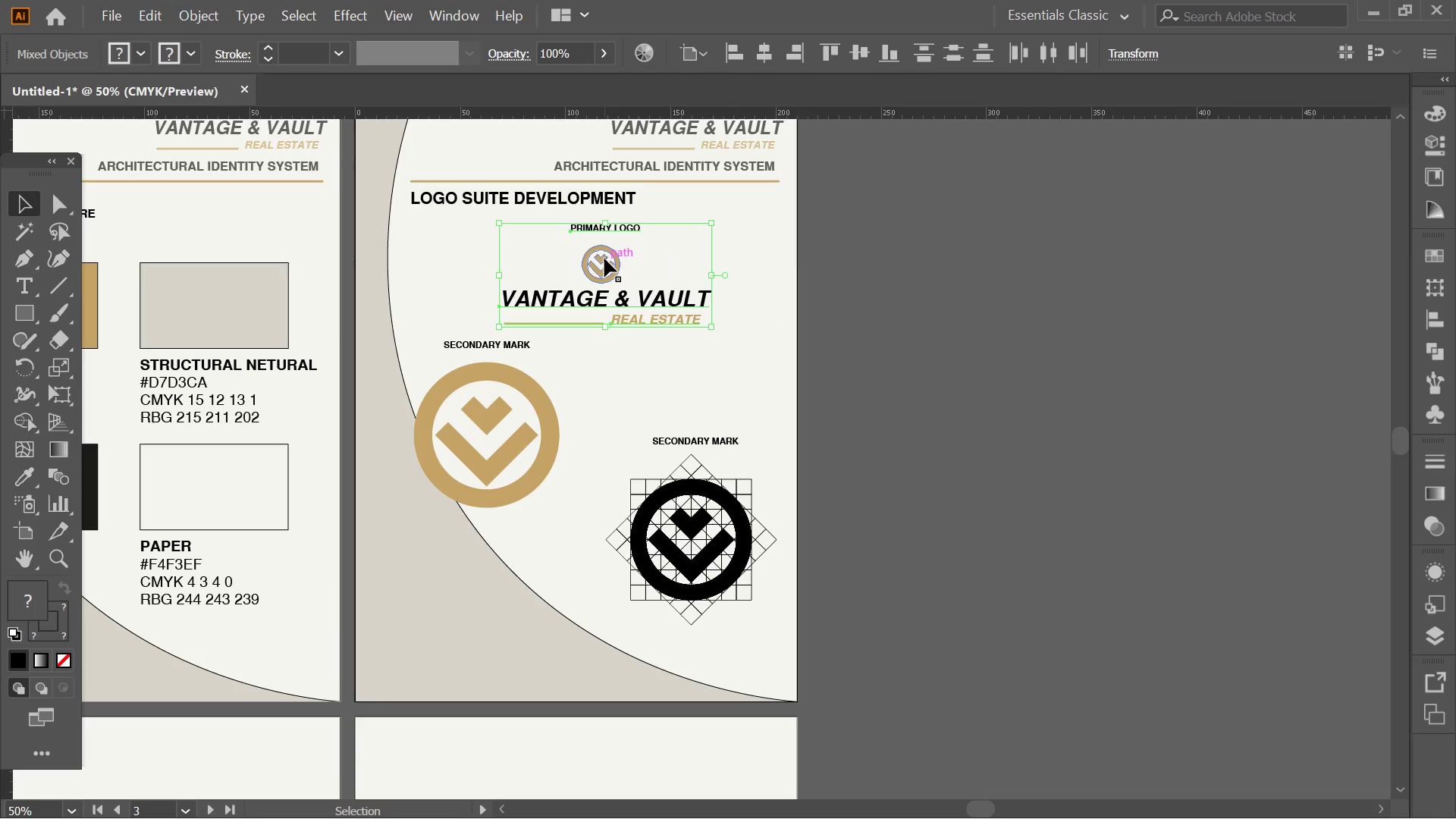 
left_click_drag(start_coordinate=[604, 259], to_coordinate=[598, 259])
 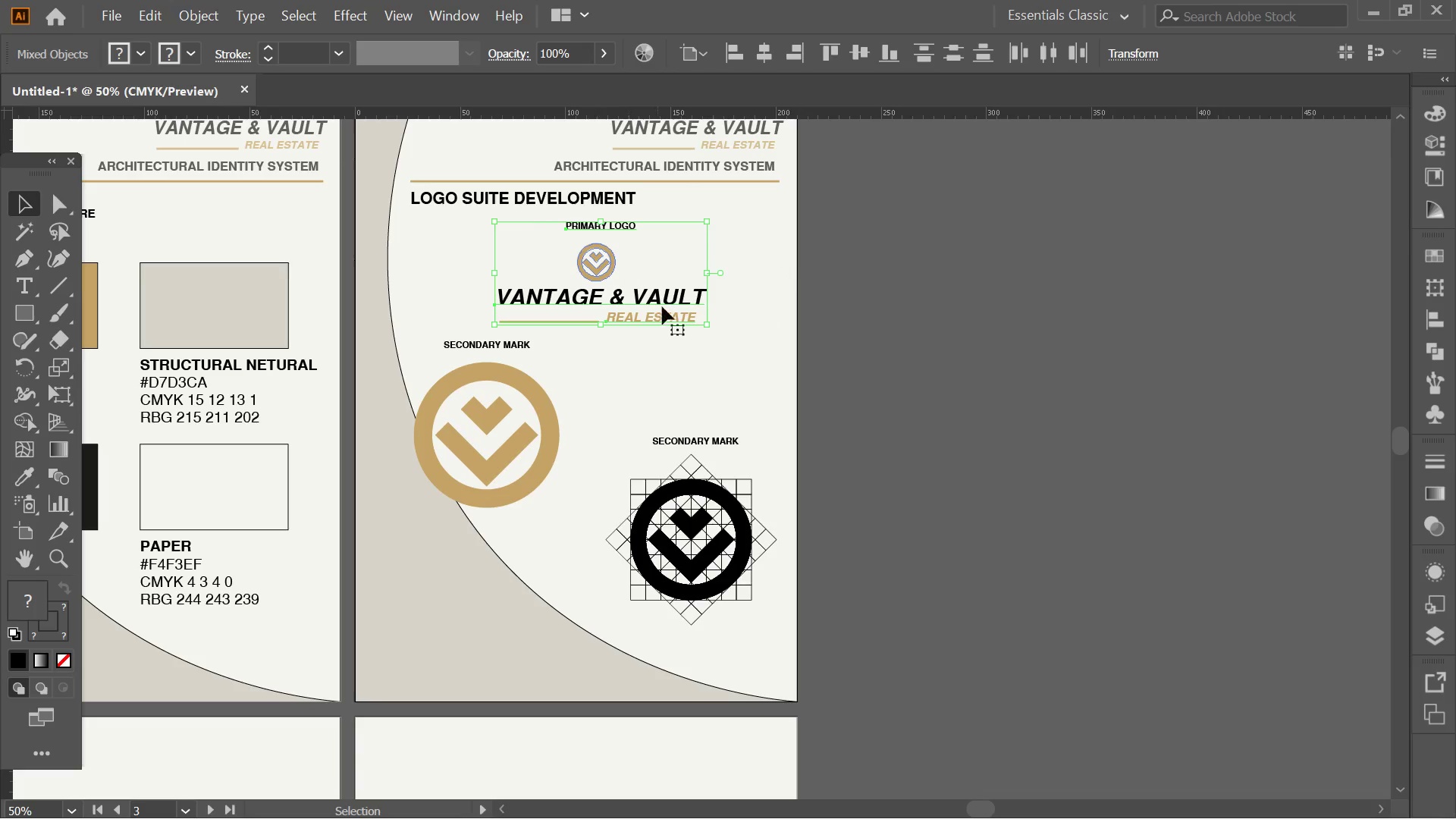 
hold_key(key=AltLeft, duration=2.38)
hold_key(key=ShiftLeft, duration=2.41)
left_click_drag(start_coordinate=[708, 326], to_coordinate=[719, 341])
 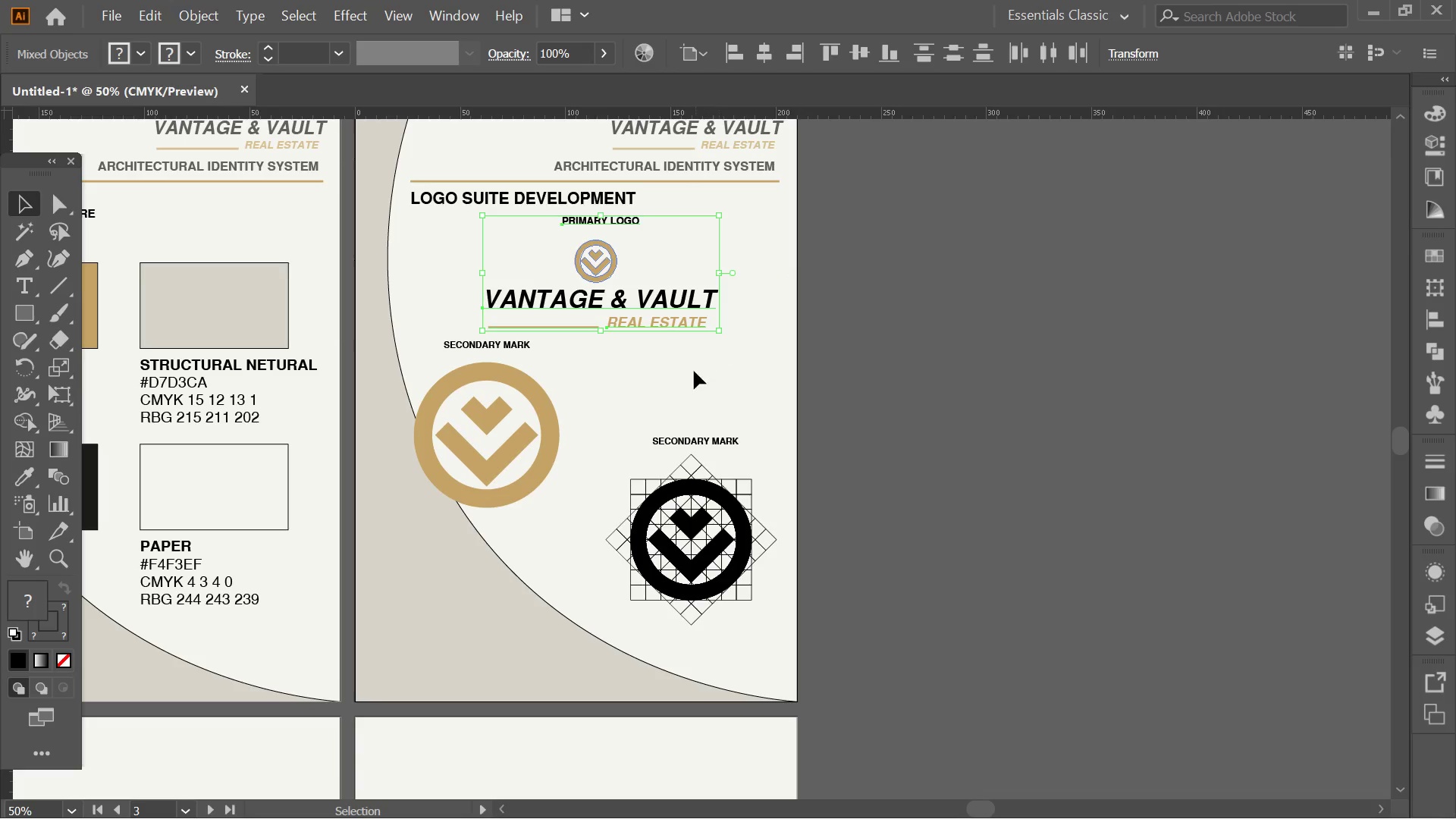 
left_click([694, 371])
 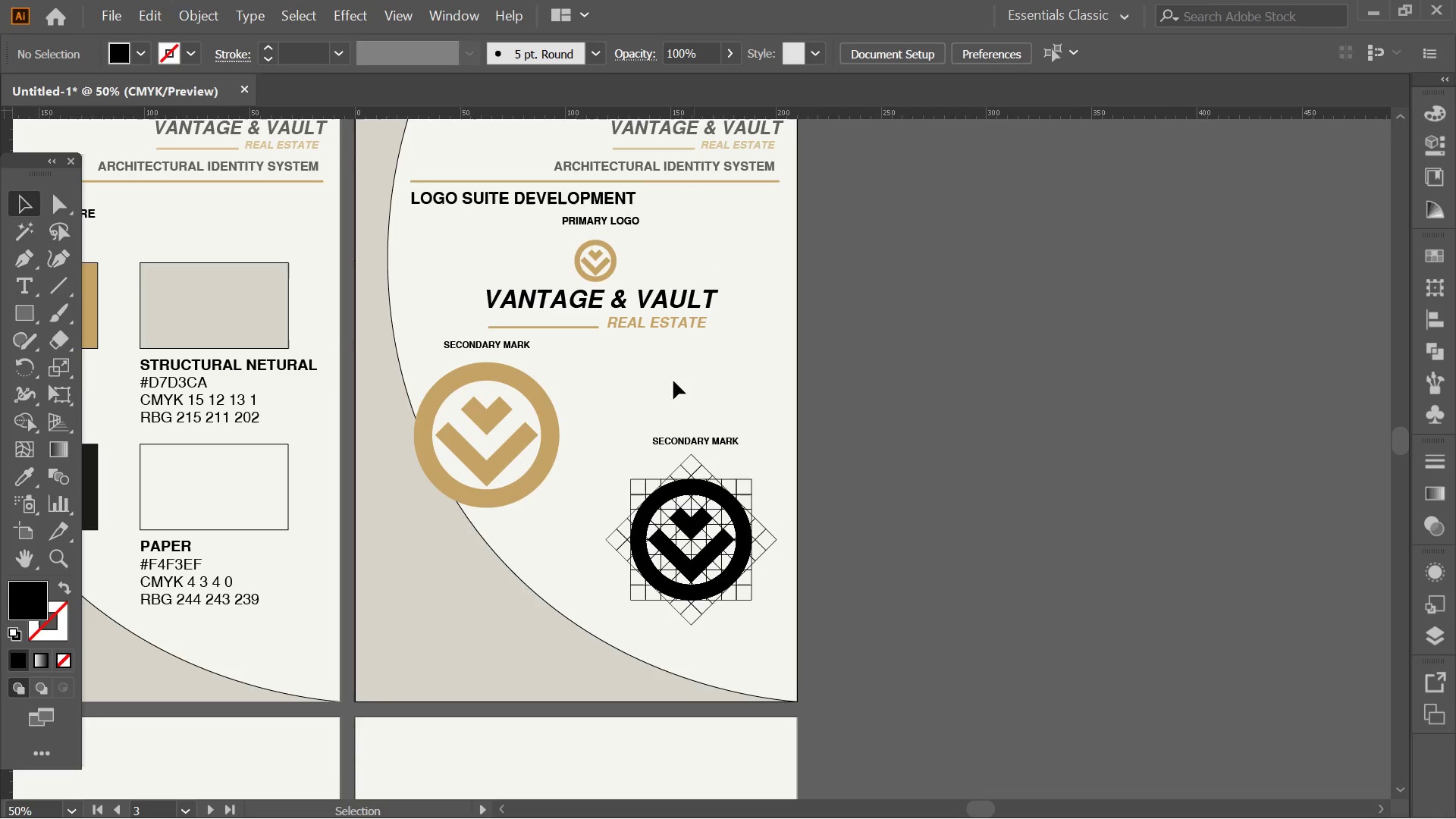 
hold_key(key=Space, duration=0.44)
 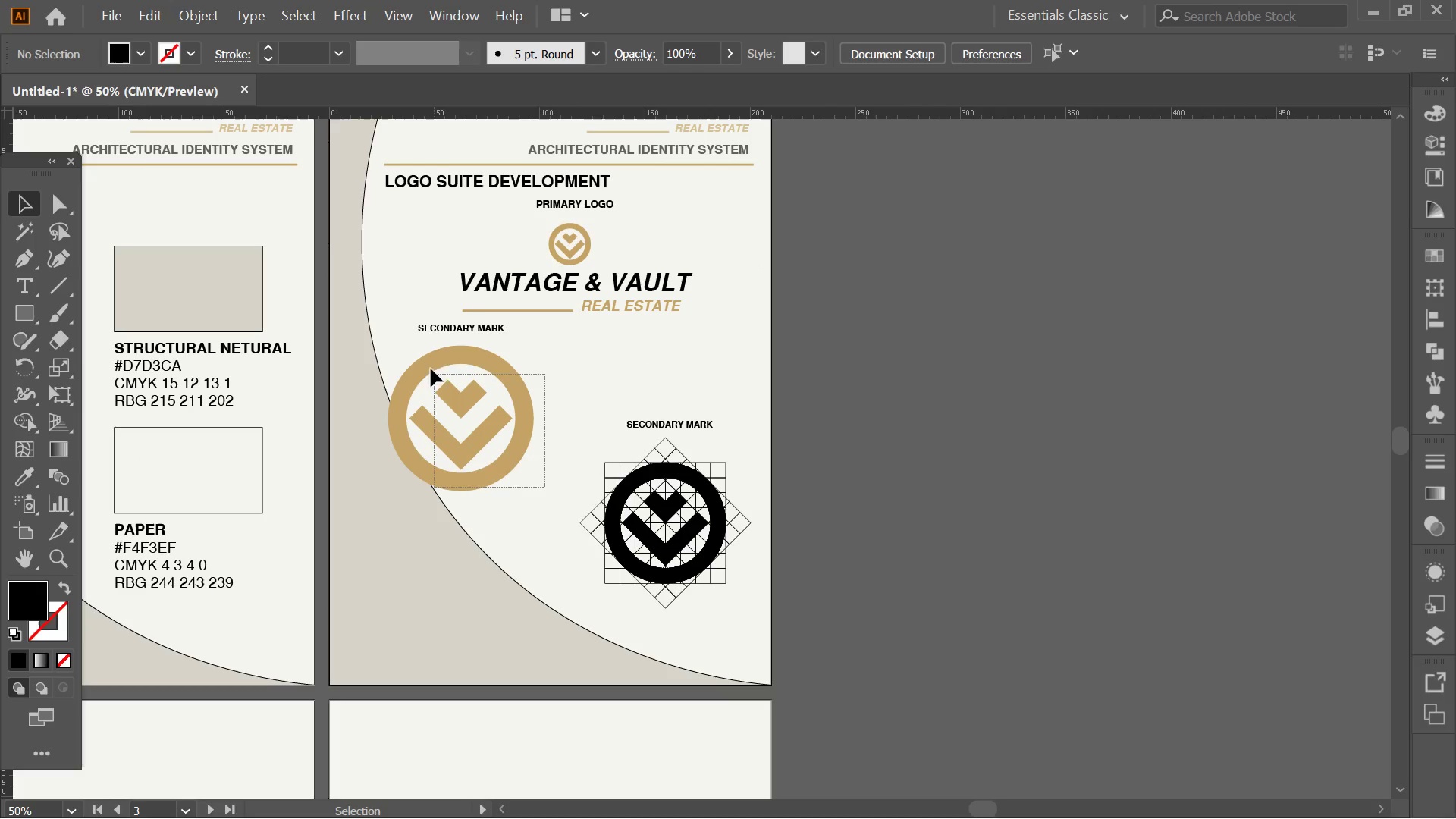 
left_click_drag(start_coordinate=[595, 431], to_coordinate=[571, 416])
 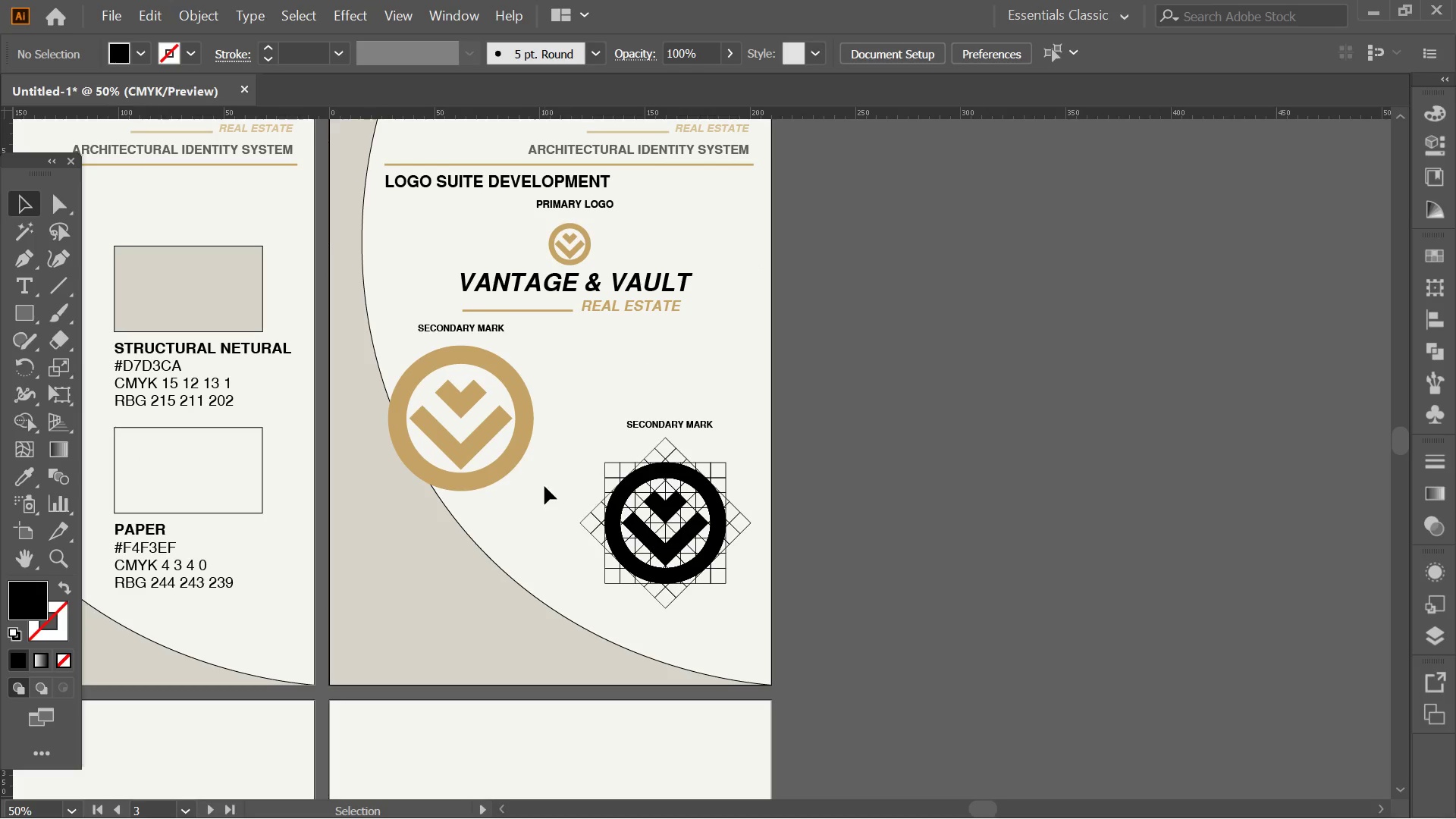 
left_click_drag(start_coordinate=[544, 487], to_coordinate=[422, 359])
 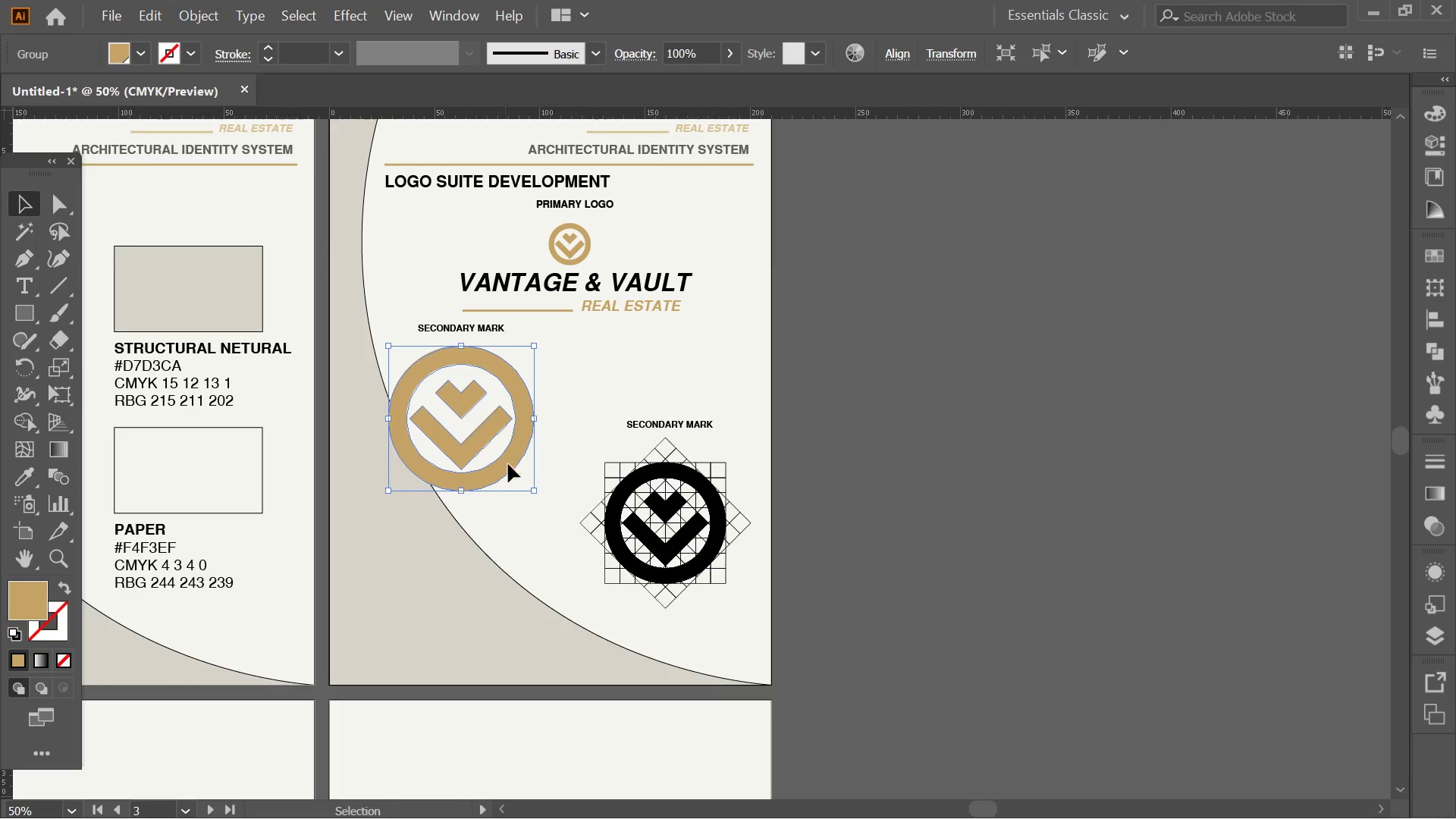 
hold_key(key=AltLeft, duration=2.36)
hold_key(key=ShiftLeft, duration=2.42)
left_click_drag(start_coordinate=[532, 491], to_coordinate=[516, 481])
 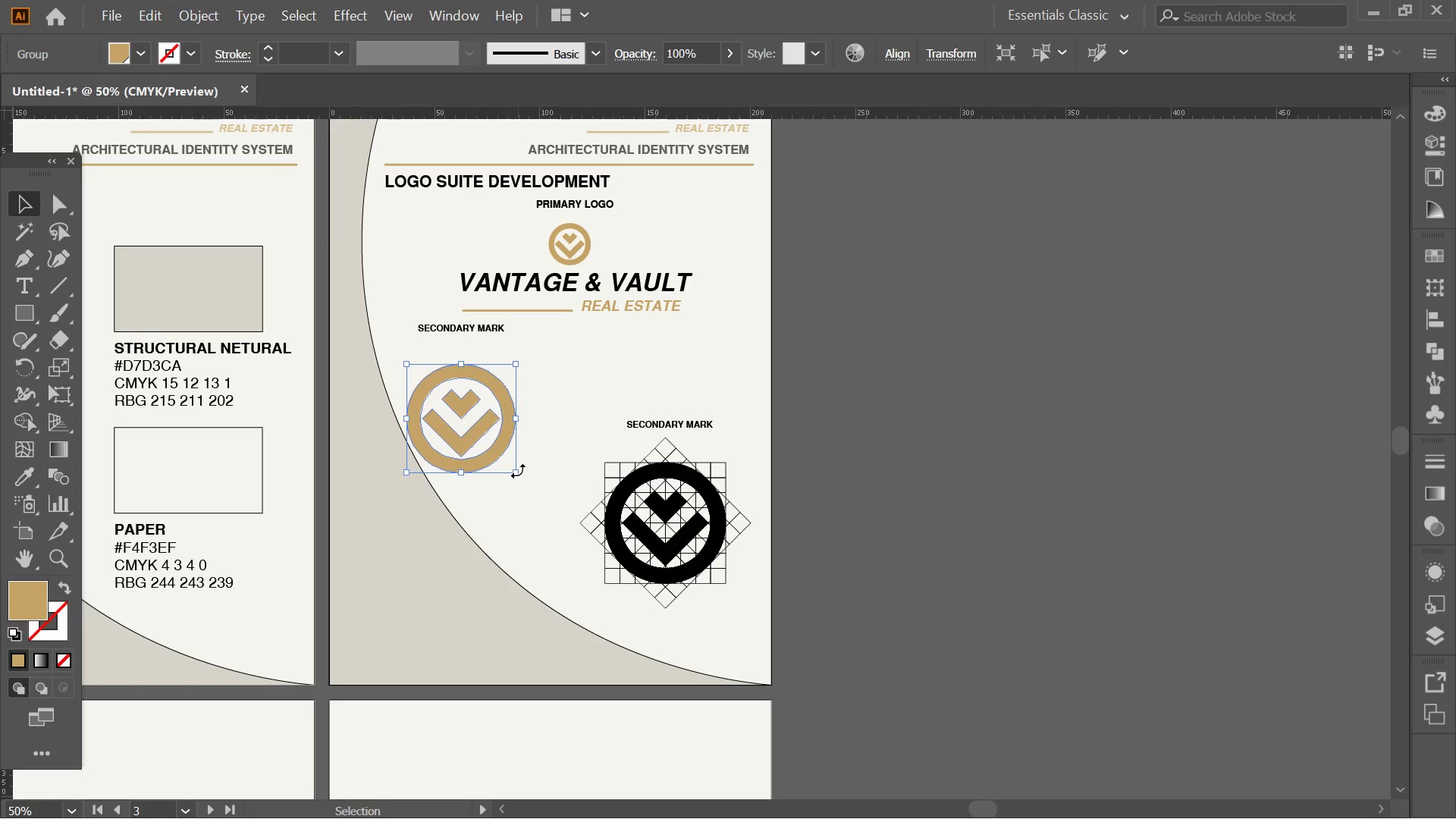 
left_click([532, 434])
 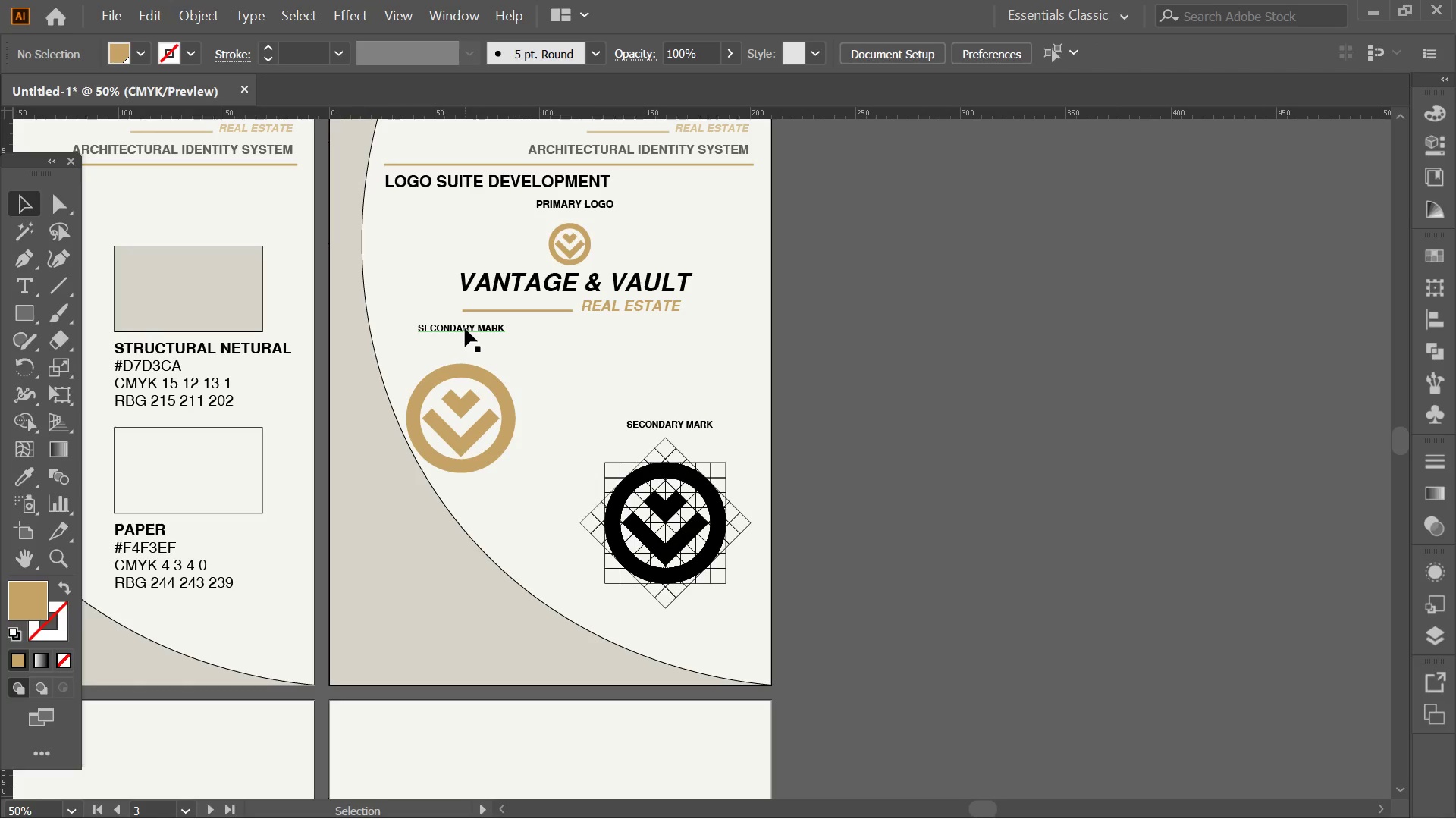 
left_click_drag(start_coordinate=[465, 328], to_coordinate=[458, 336])
 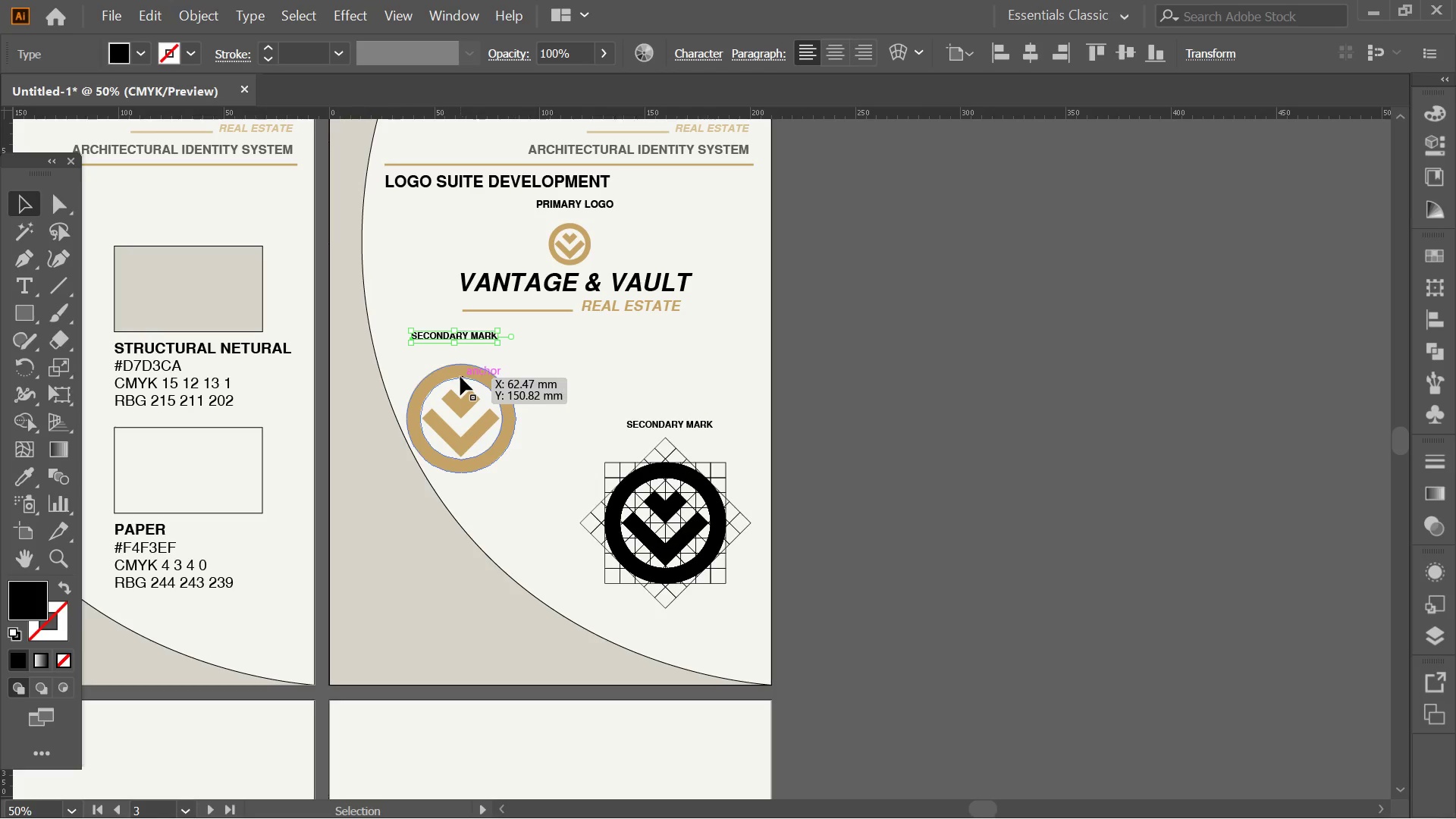 
left_click_drag(start_coordinate=[460, 377], to_coordinate=[450, 359])
 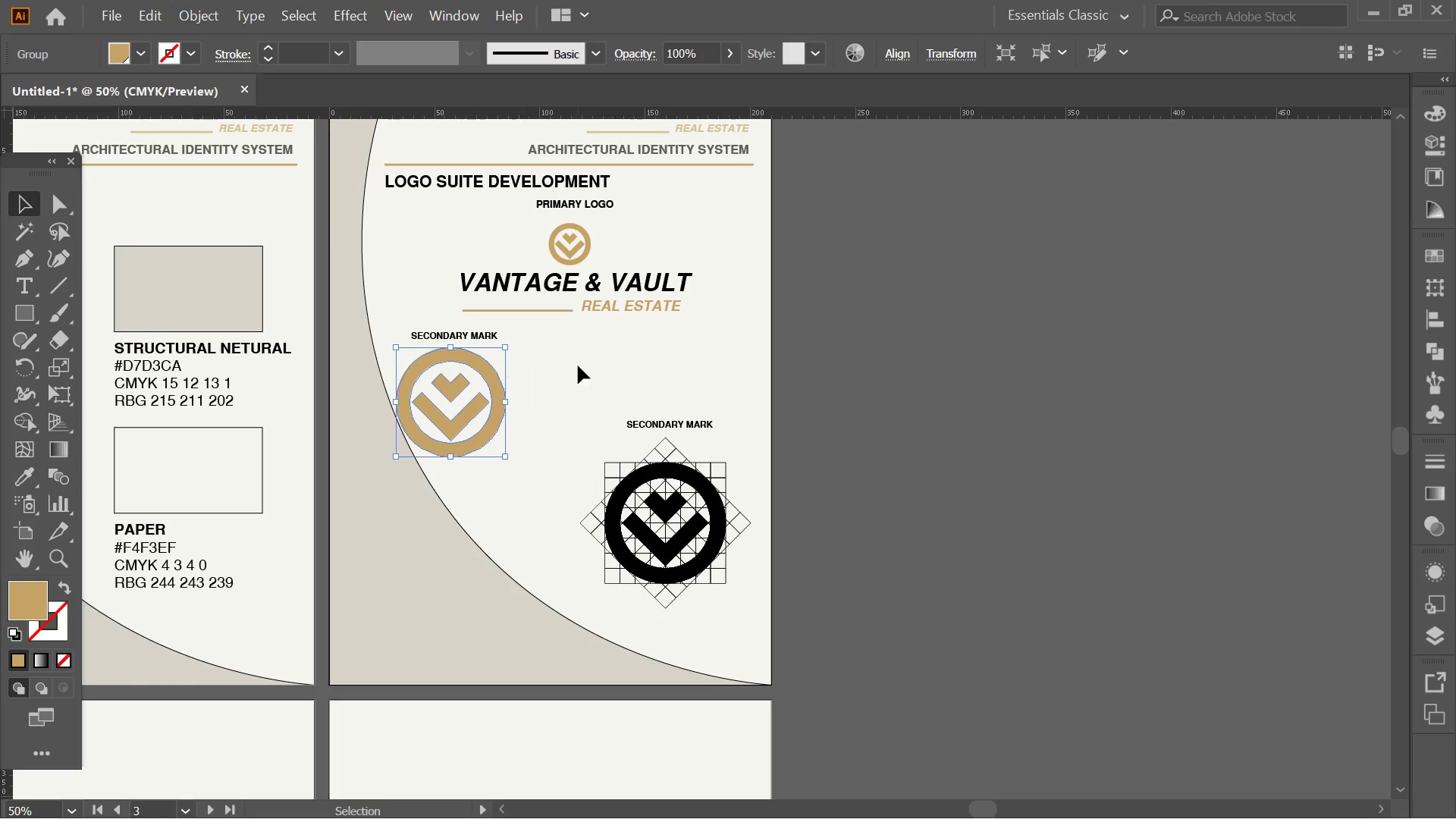 
left_click([578, 366])
 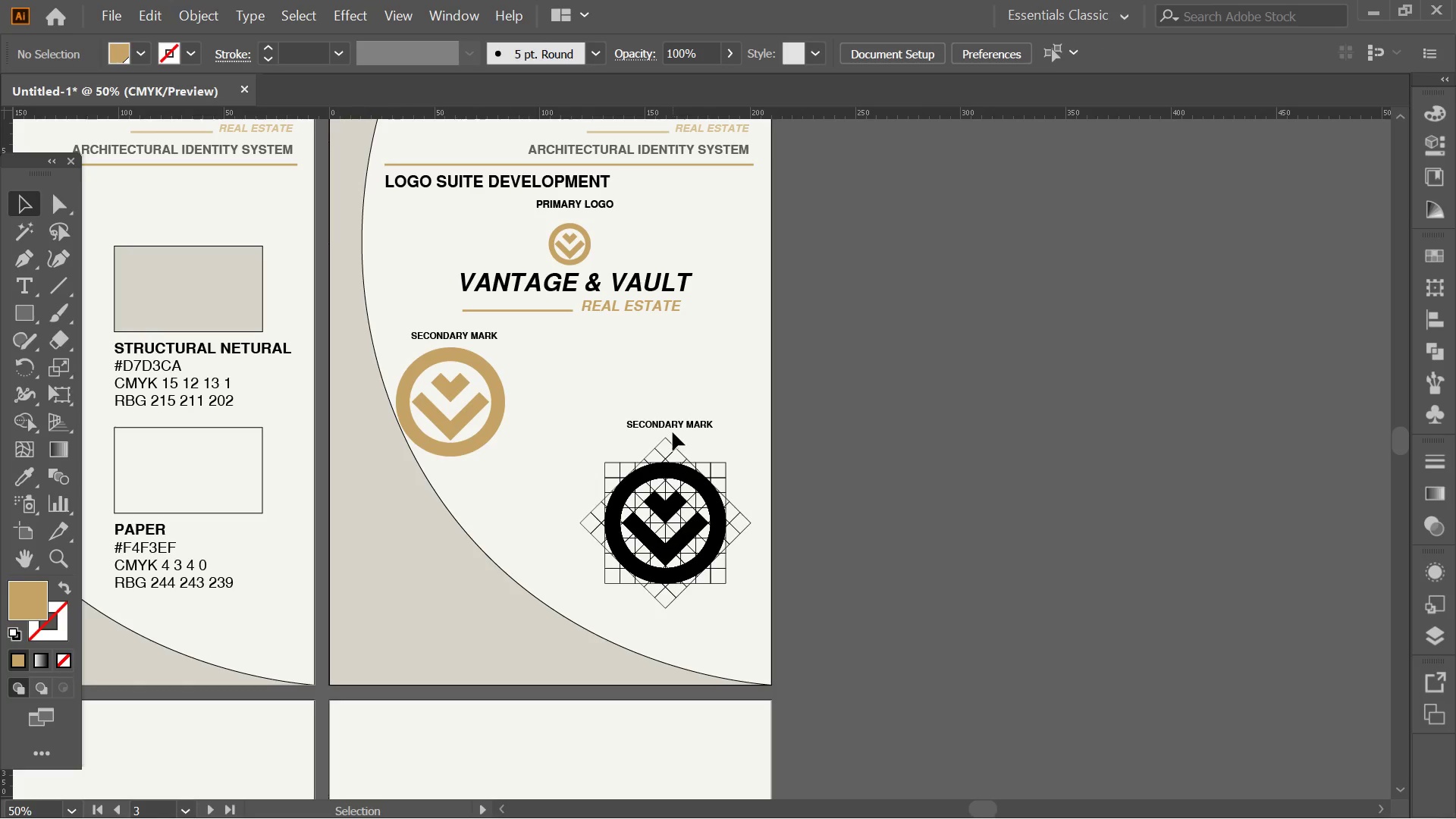 
left_click_drag(start_coordinate=[671, 424], to_coordinate=[676, 334])
 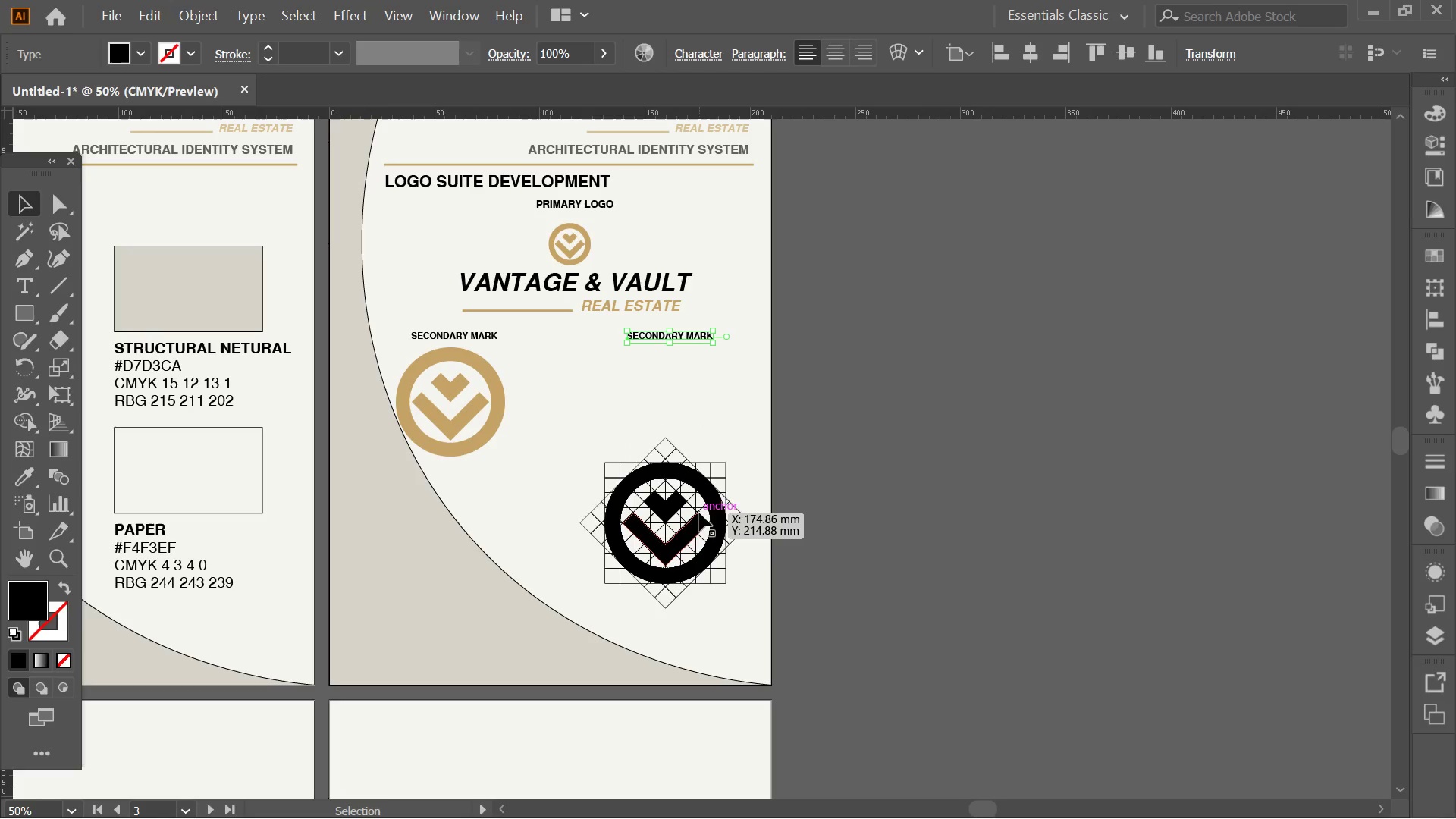 
hold_key(key=ShiftLeft, duration=0.98)
 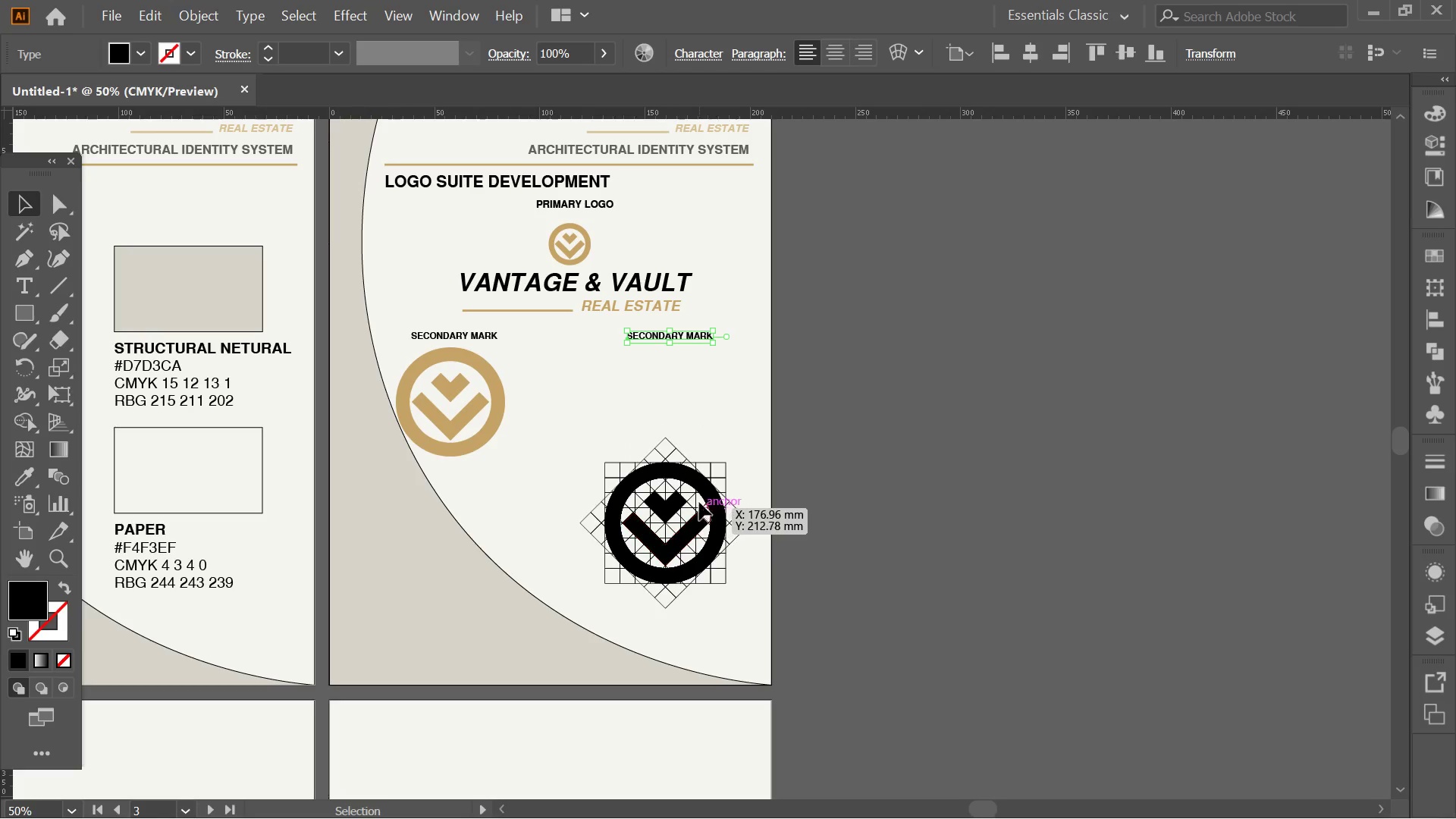 
left_click([708, 491])
 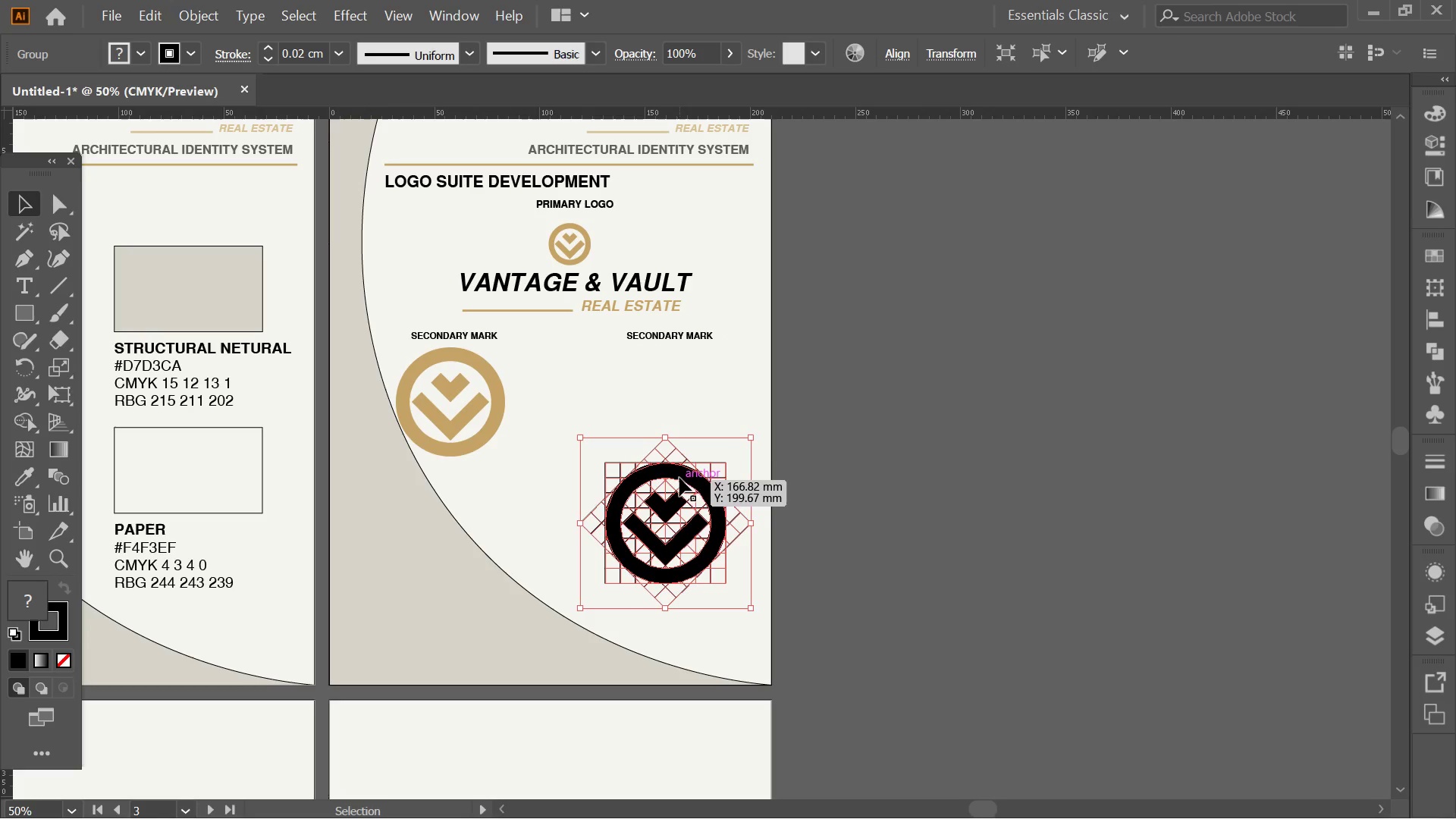 
left_click_drag(start_coordinate=[679, 478], to_coordinate=[662, 383])
 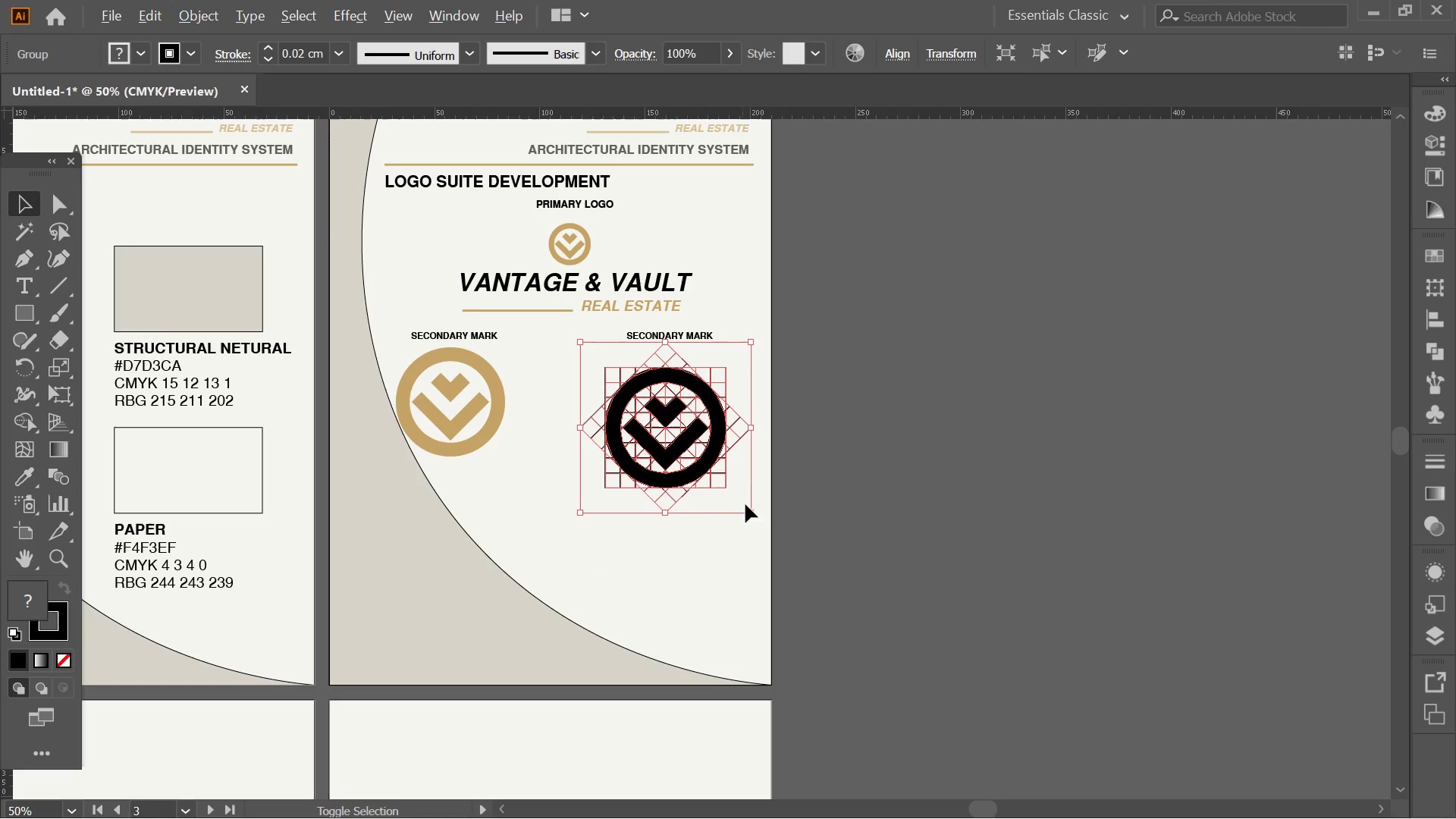 
hold_key(key=ShiftLeft, duration=0.88)
 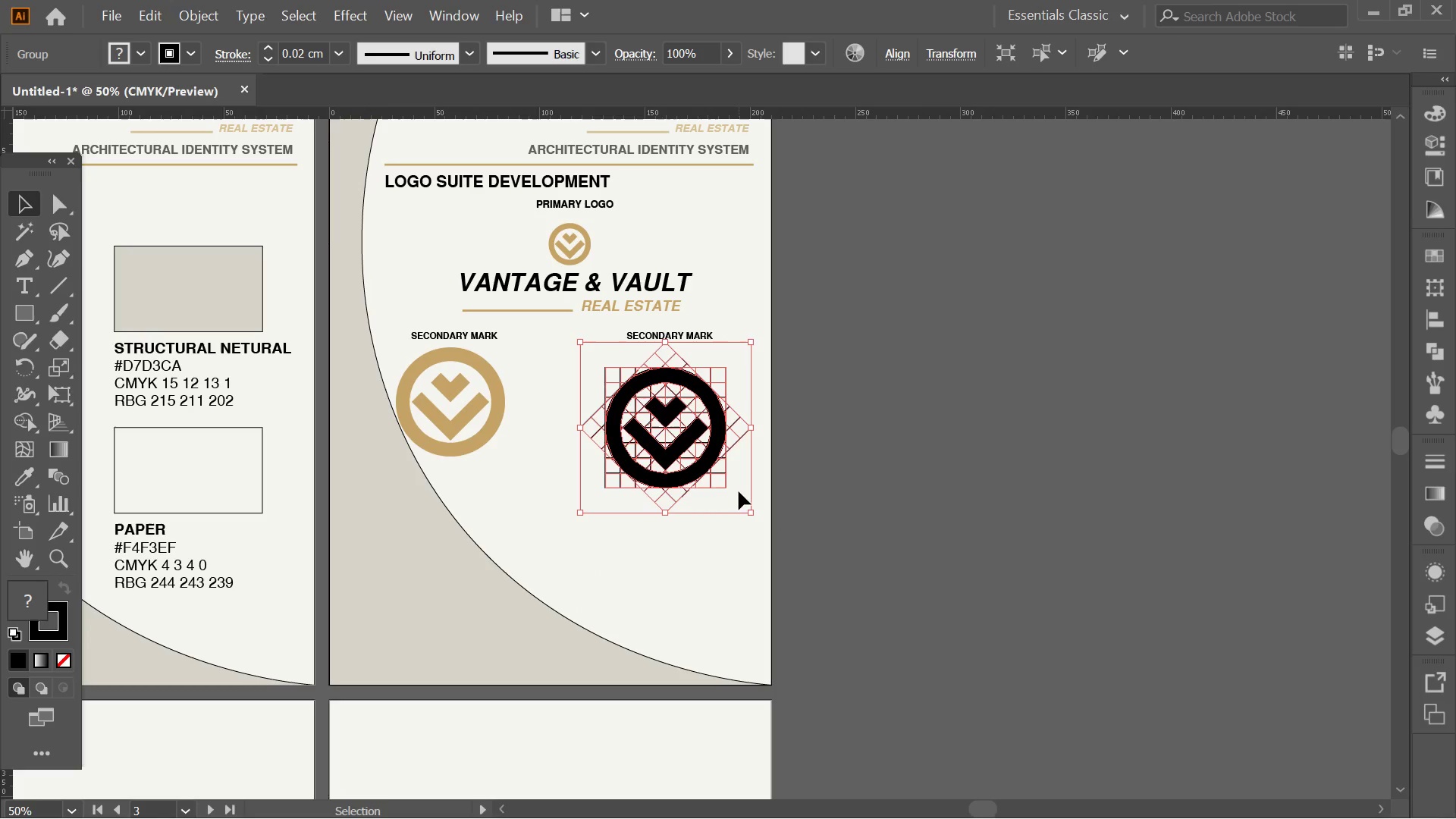 
hold_key(key=AltLeft, duration=0.75)
 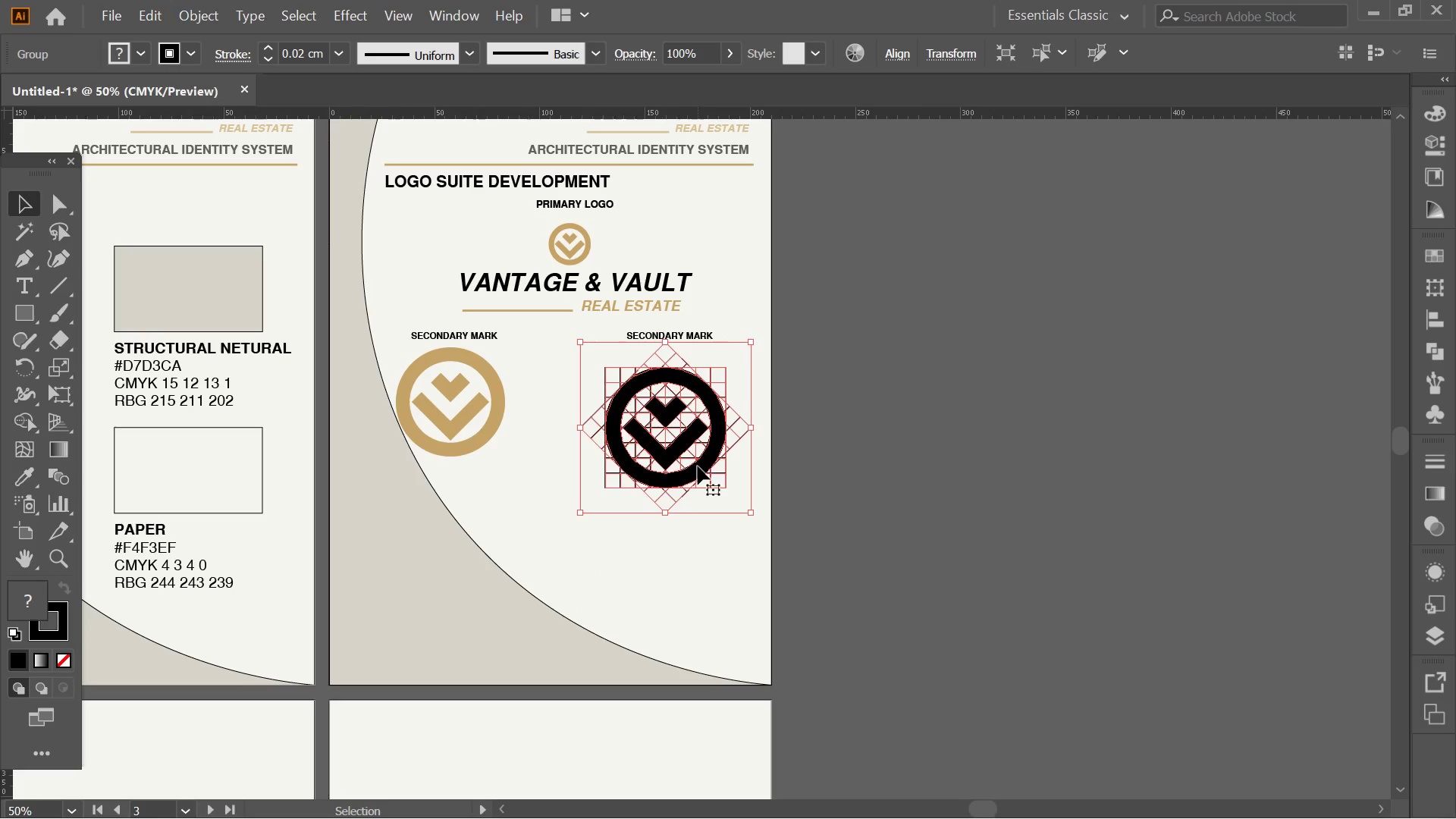 
hold_key(key=ShiftLeft, duration=0.77)
 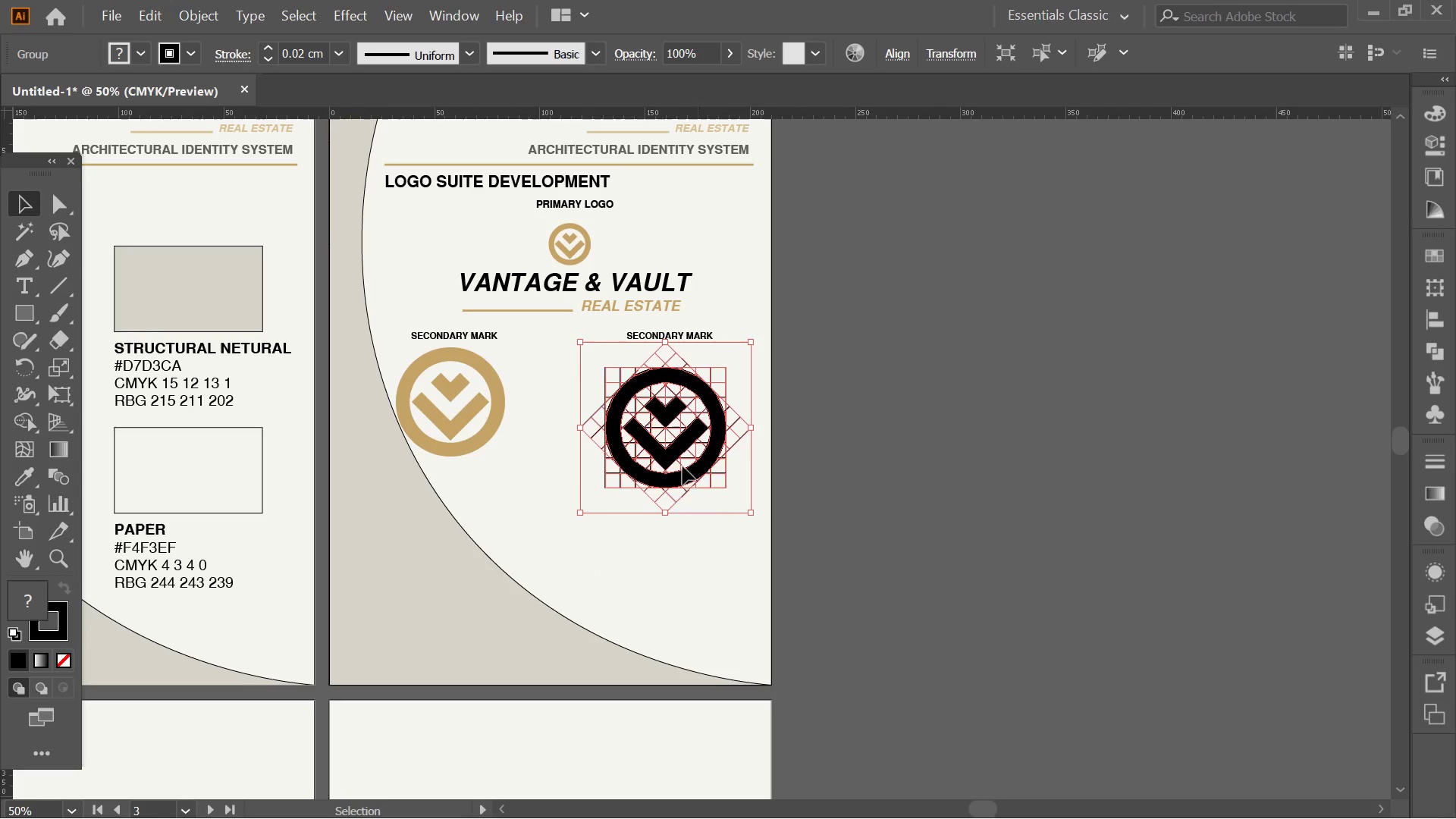 
left_click_drag(start_coordinate=[698, 466], to_coordinate=[483, 463])
 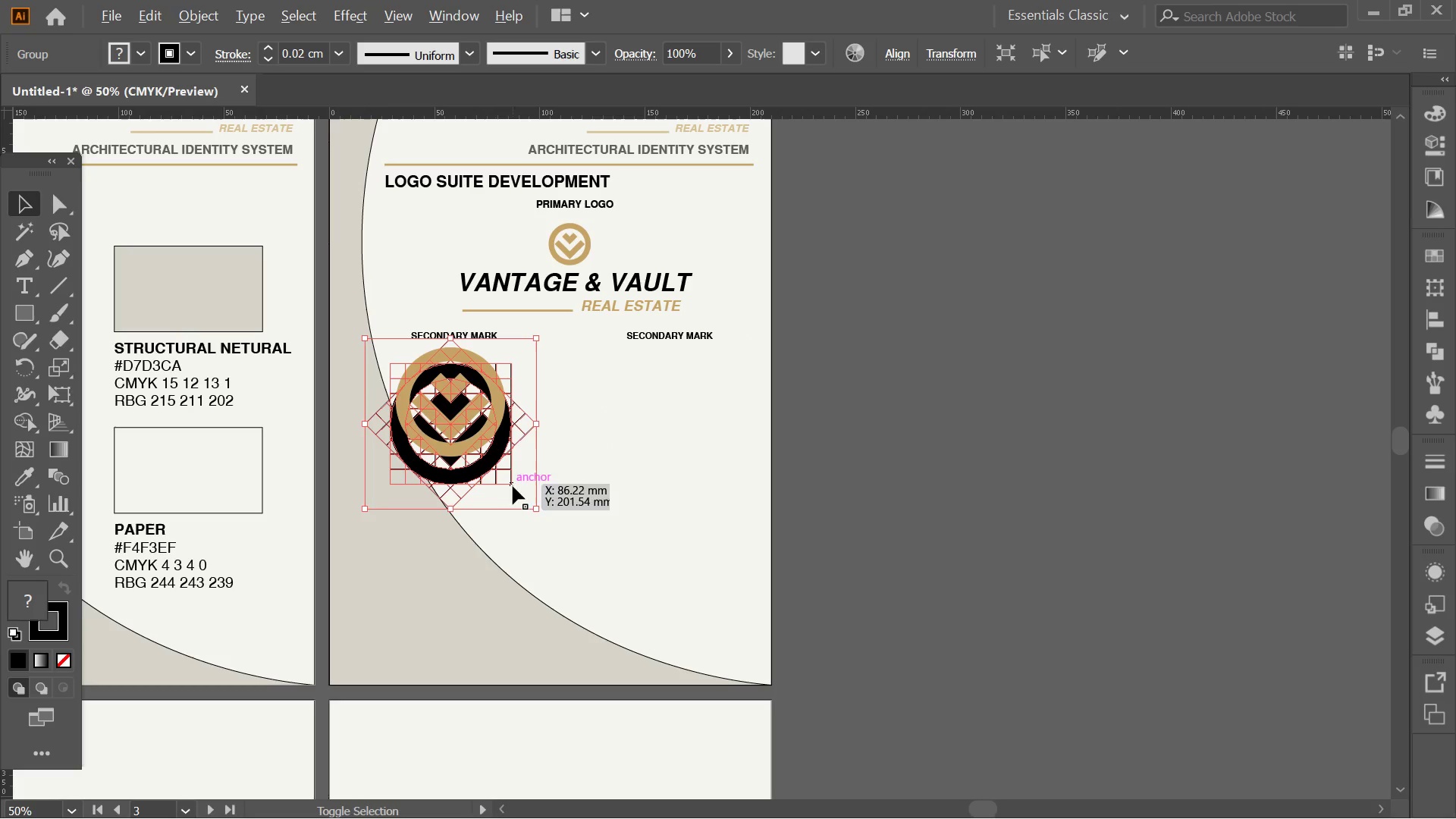 
hold_key(key=AltLeft, duration=2.48)
hold_key(key=ShiftLeft, duration=2.45)
left_click_drag(start_coordinate=[533, 512], to_coordinate=[519, 491])
 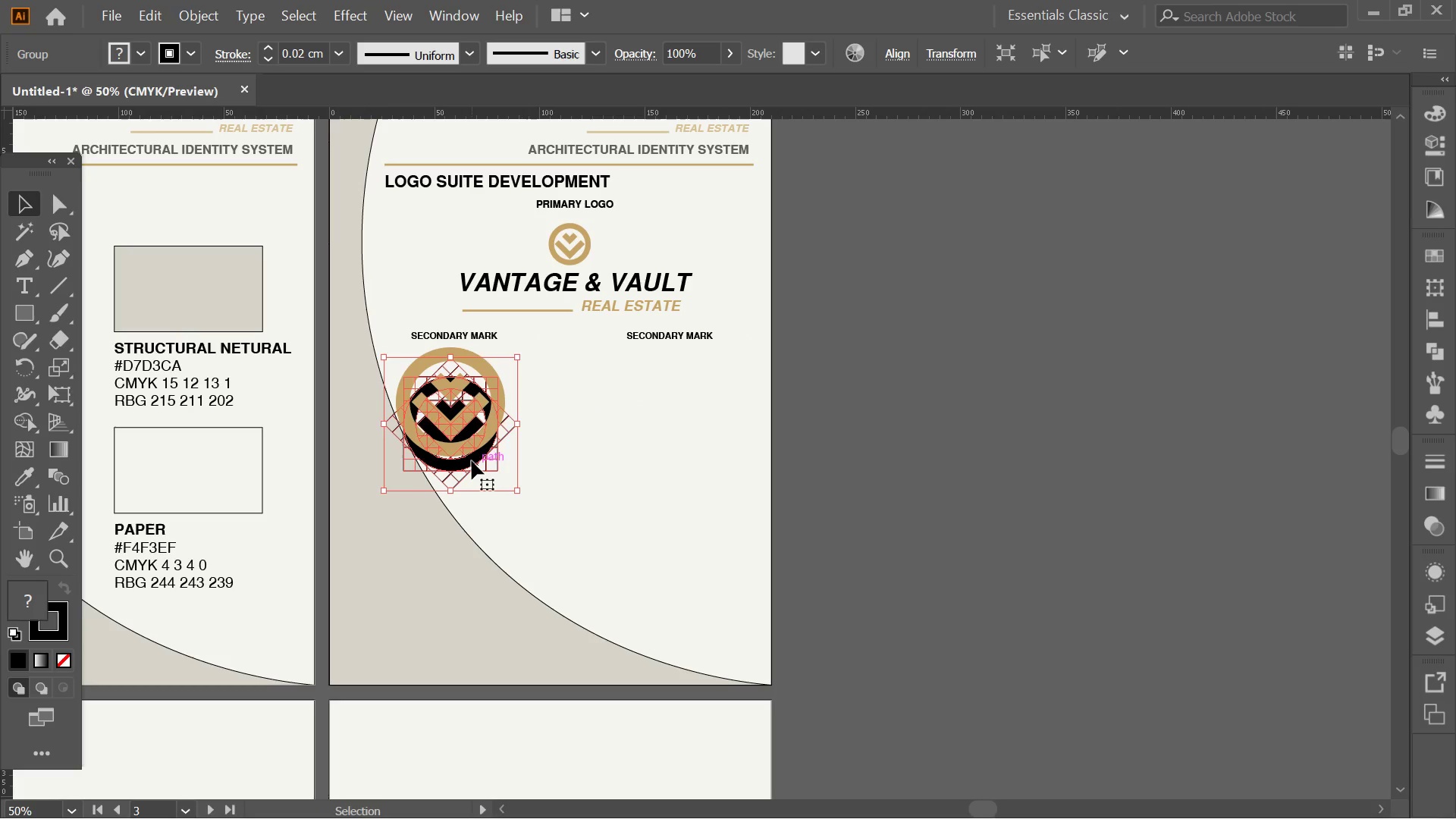 
left_click_drag(start_coordinate=[472, 461], to_coordinate=[470, 438])
 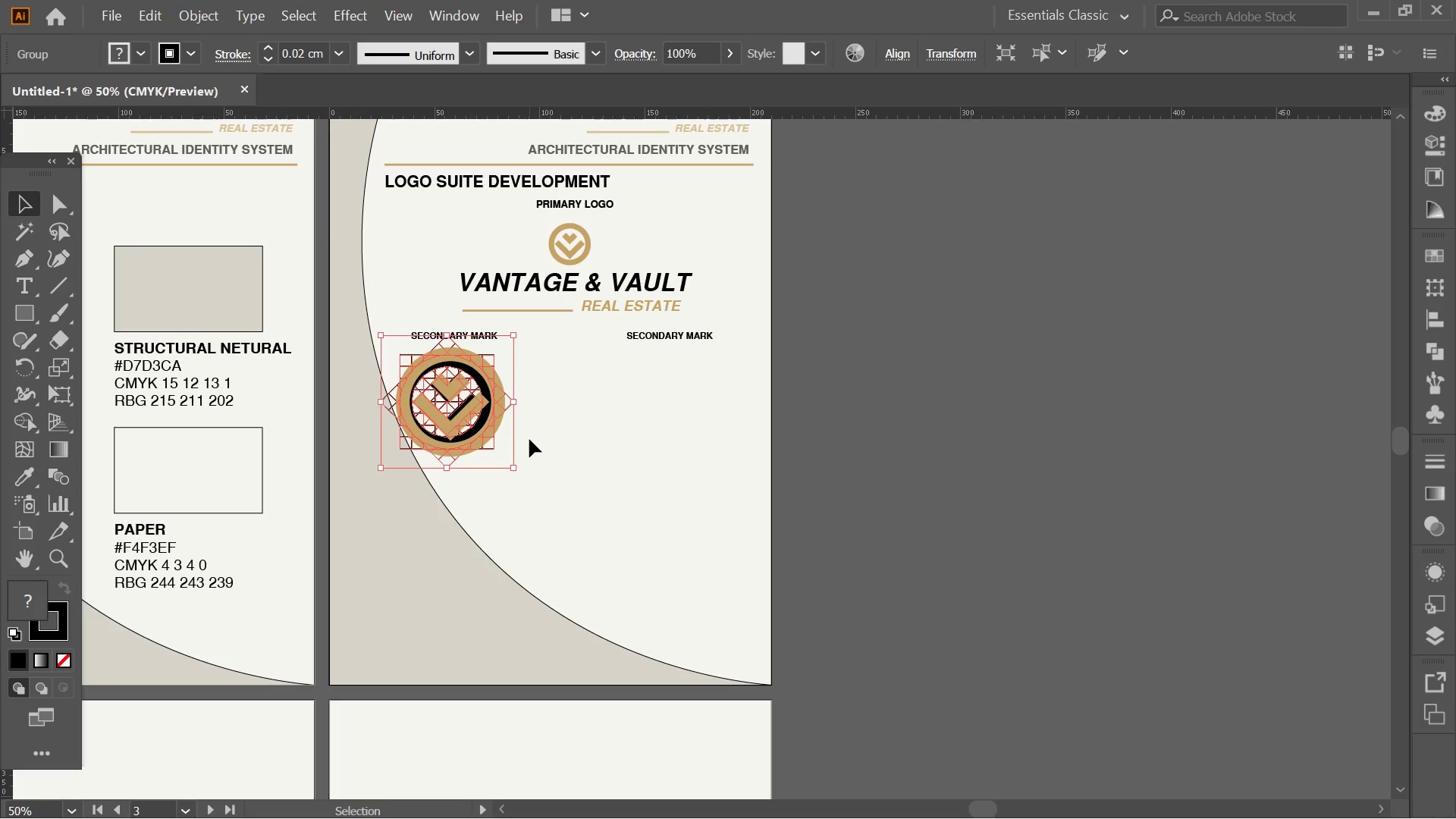 
key(ArrowRight)
 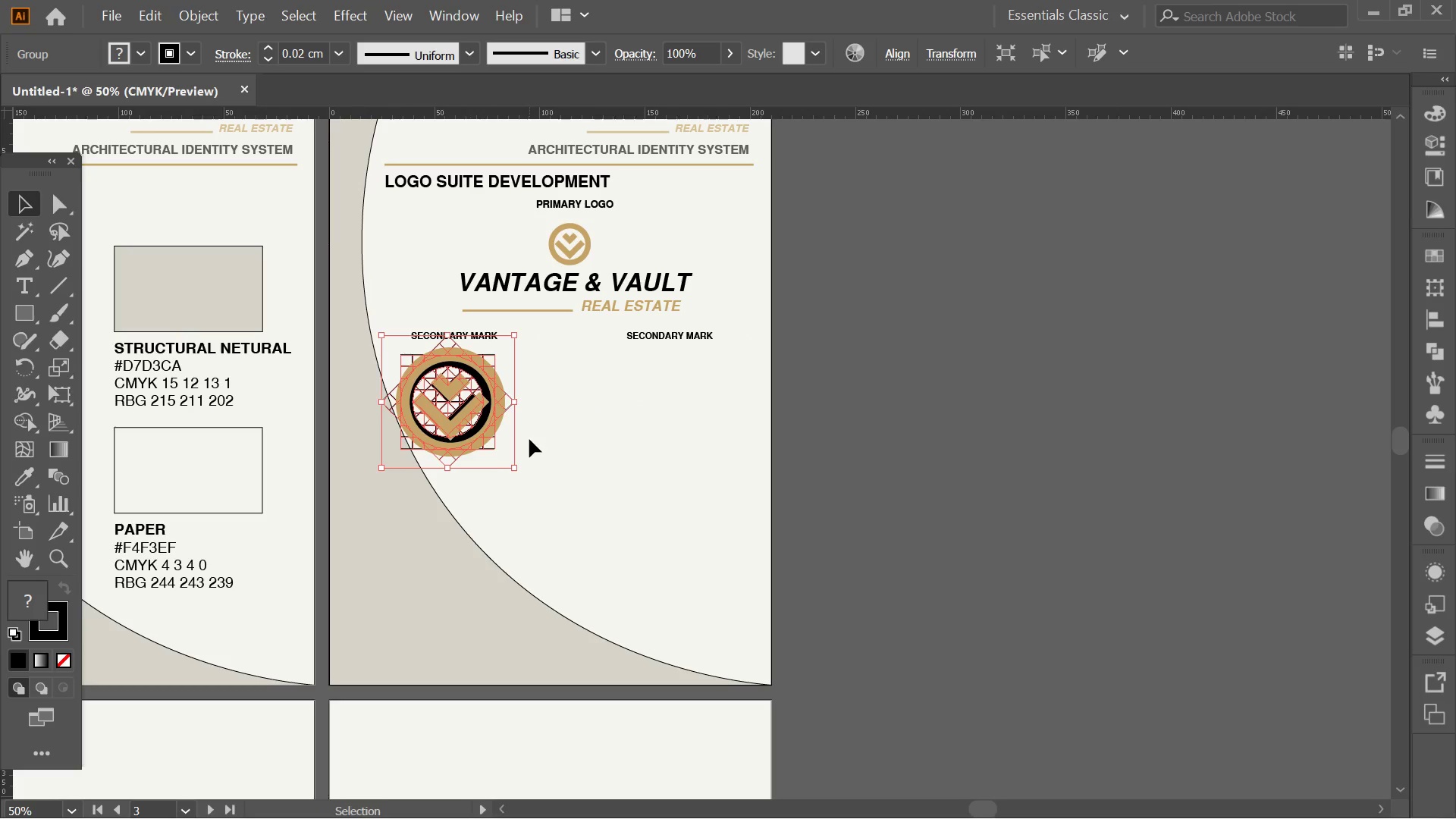 
key(ArrowRight)
 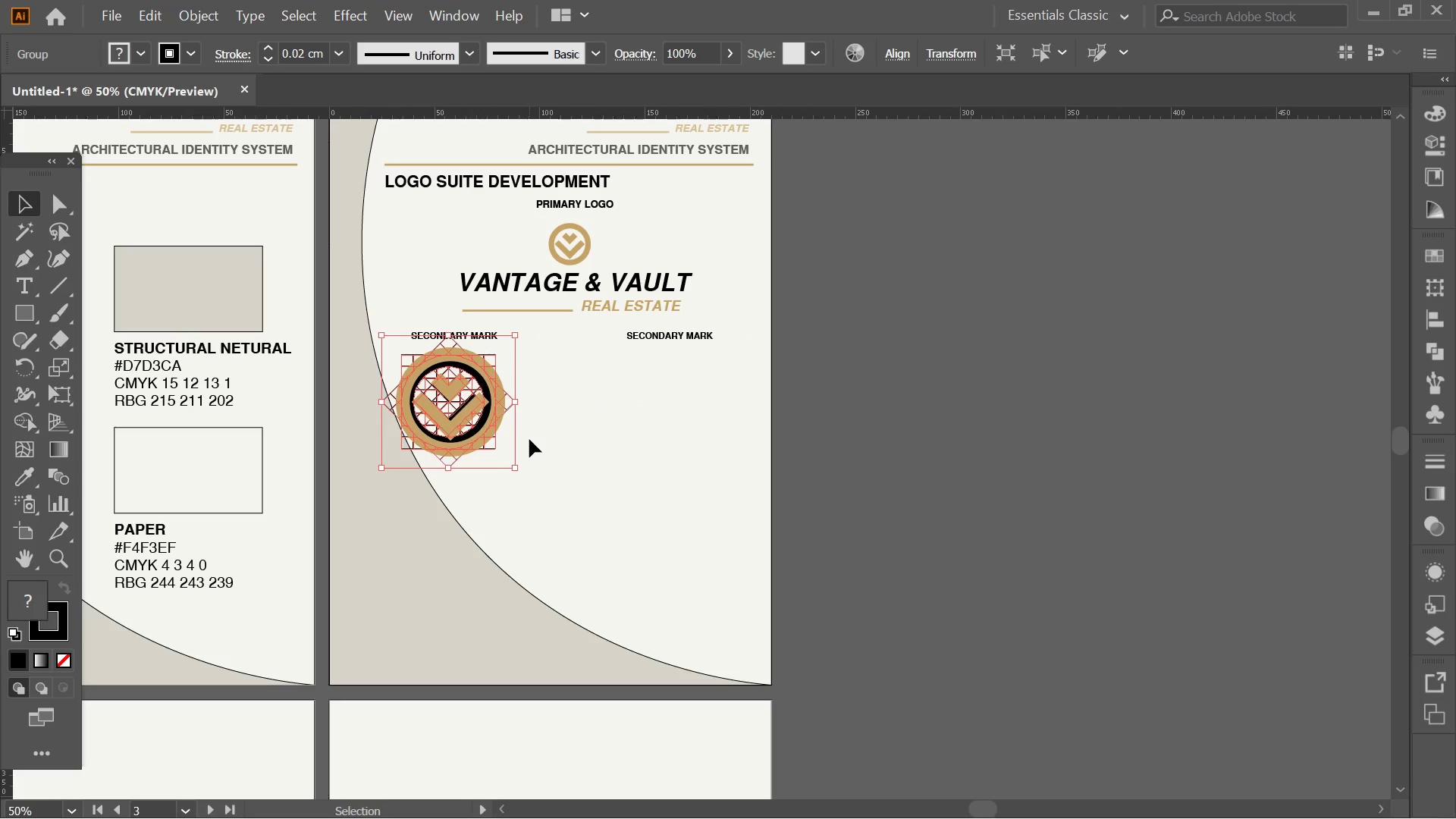 
key(ArrowRight)
 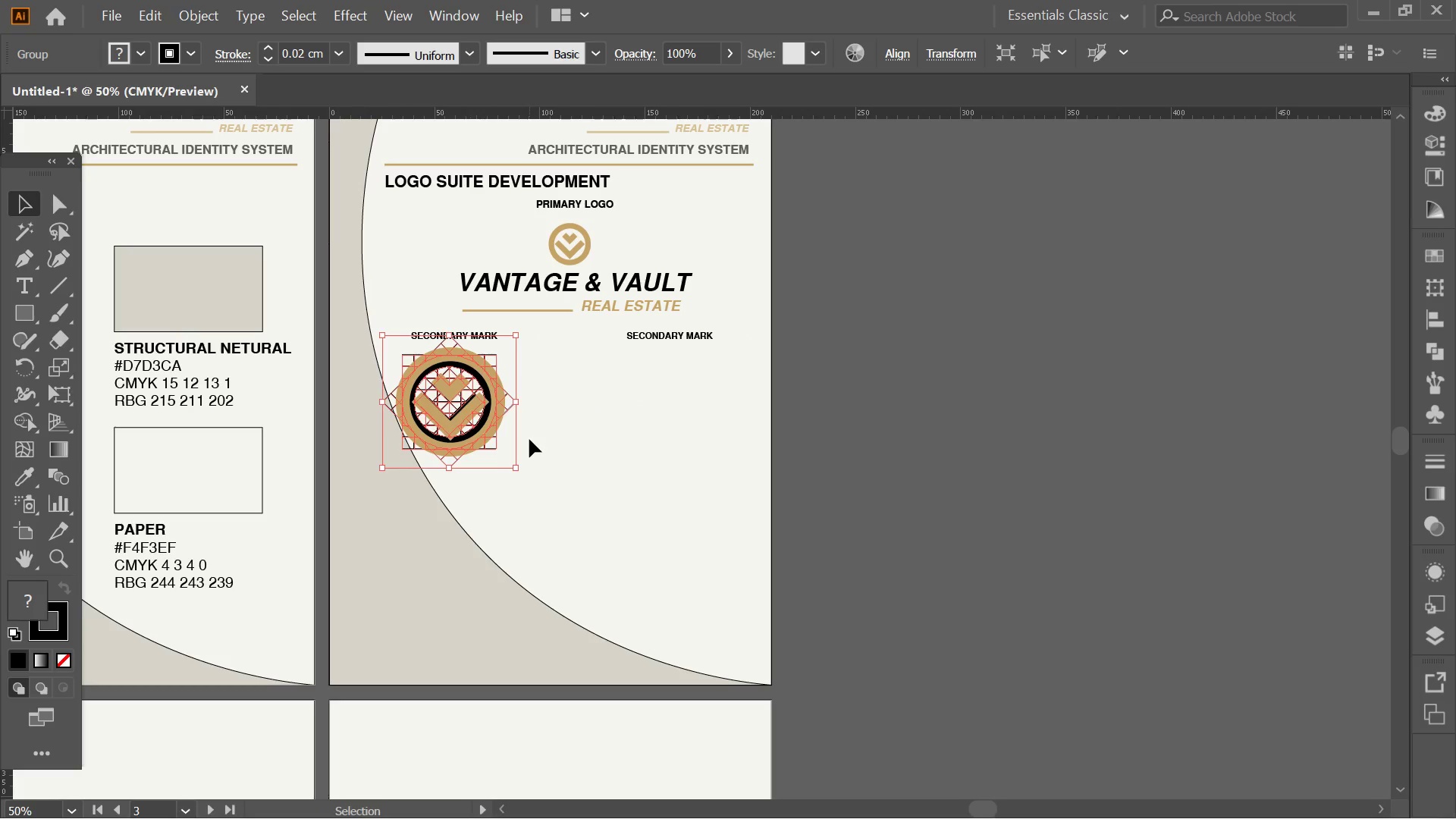 
key(ArrowRight)
 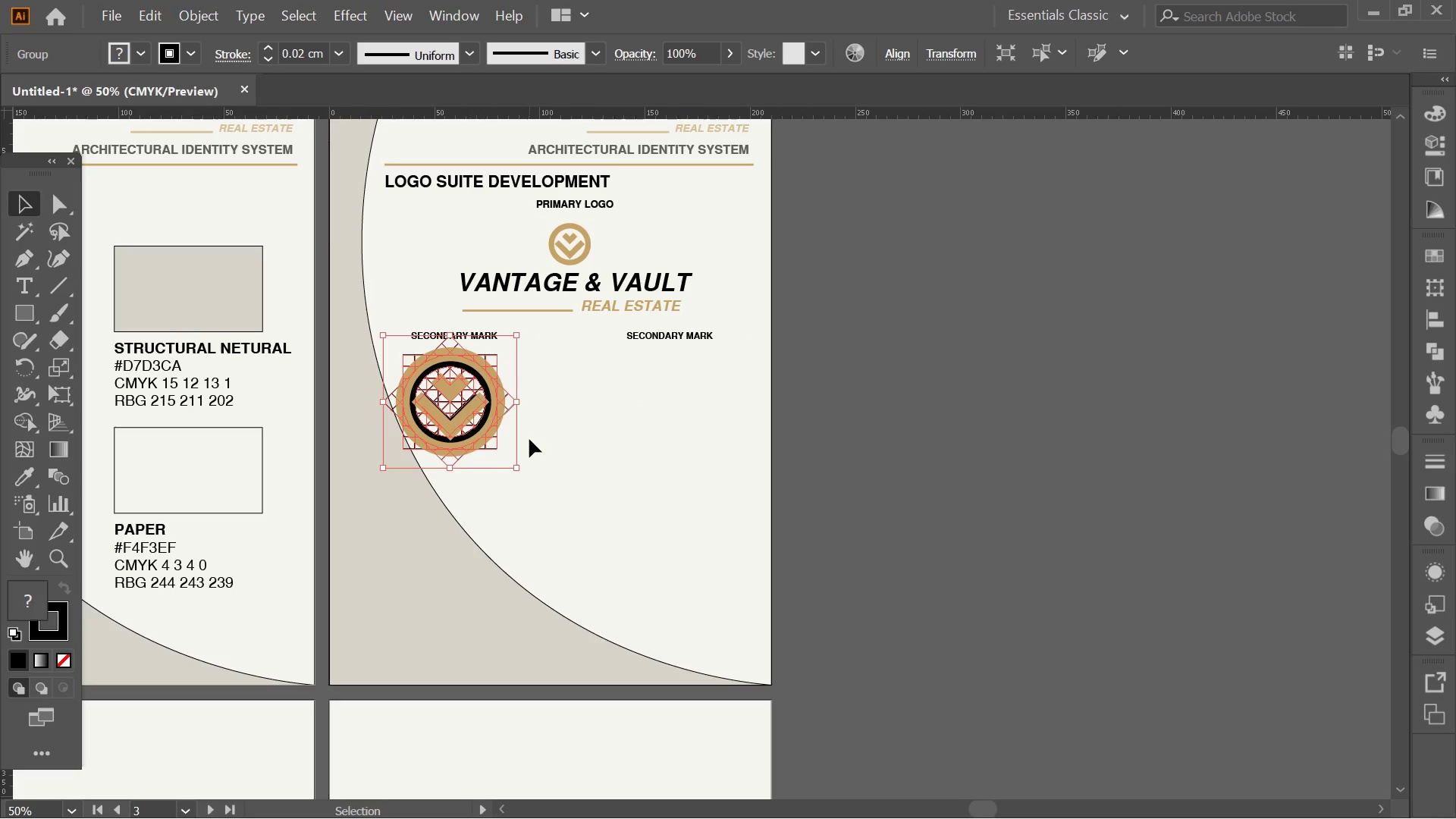 
key(ArrowRight)
 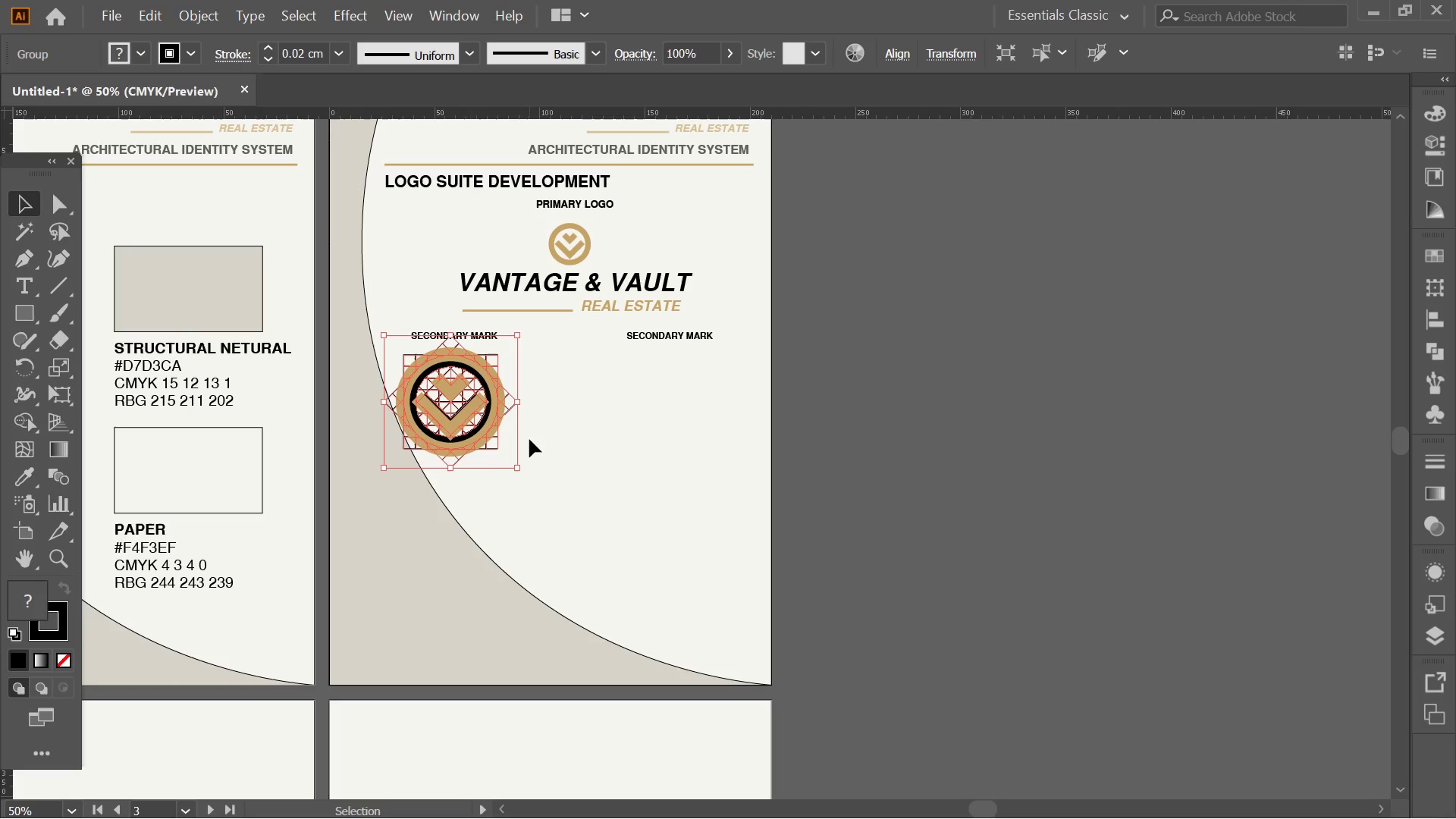 
key(ArrowRight)
 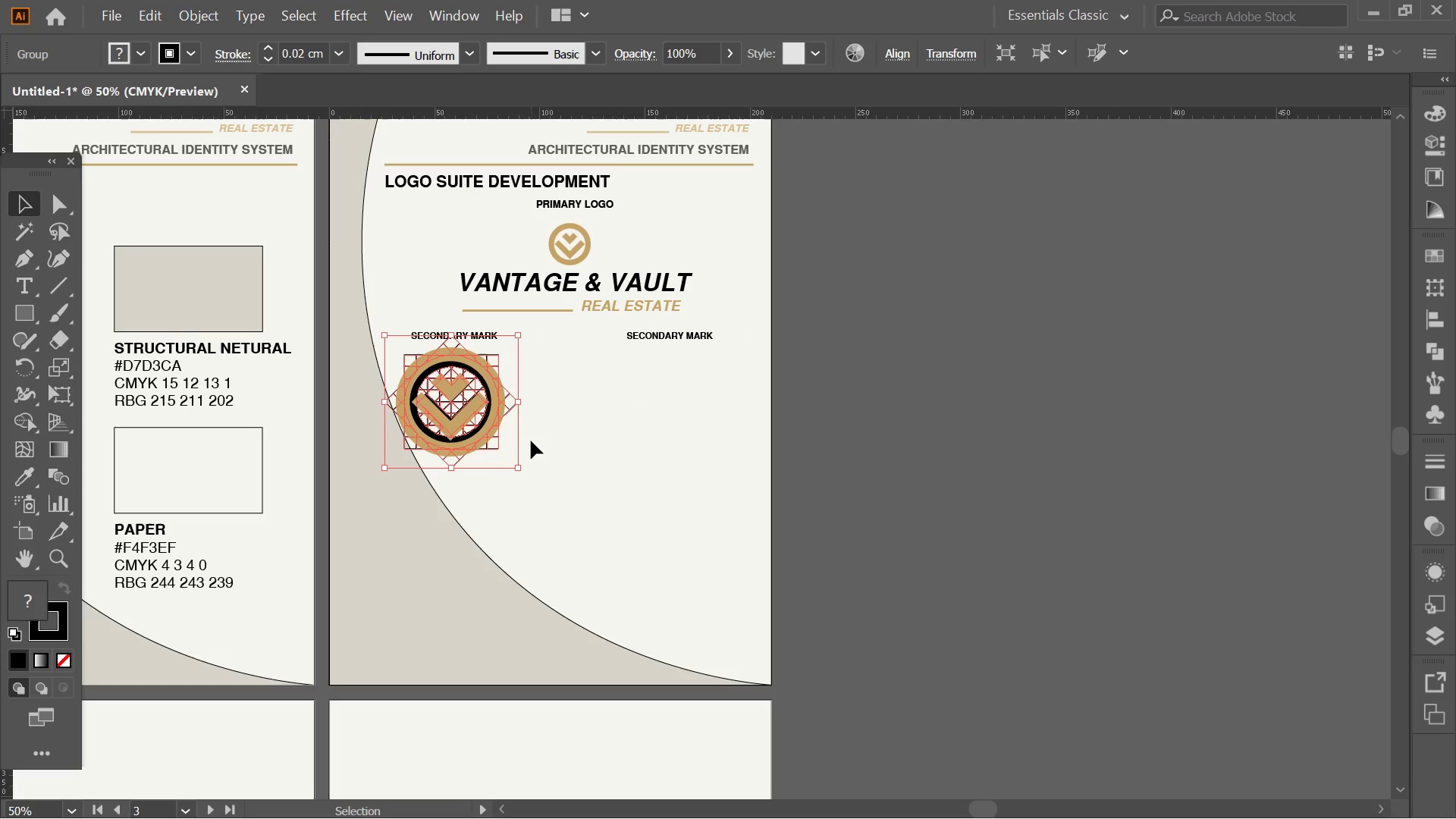 
hold_key(key=ShiftLeft, duration=2.56)
hold_key(key=AltLeft, duration=2.55)
left_click_drag(start_coordinate=[514, 467], to_coordinate=[519, 472])
 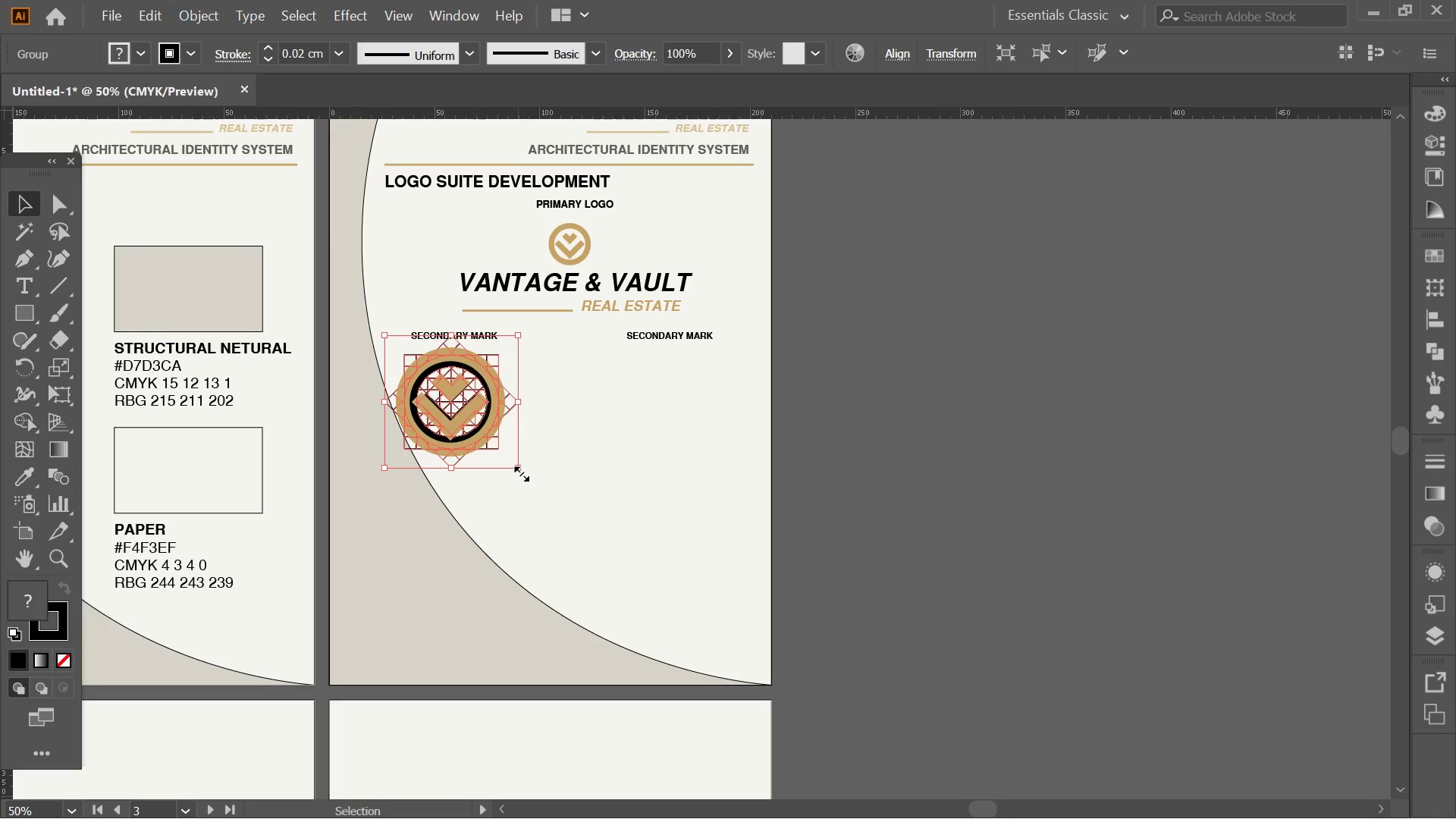 
left_click_drag(start_coordinate=[519, 472], to_coordinate=[526, 473])
 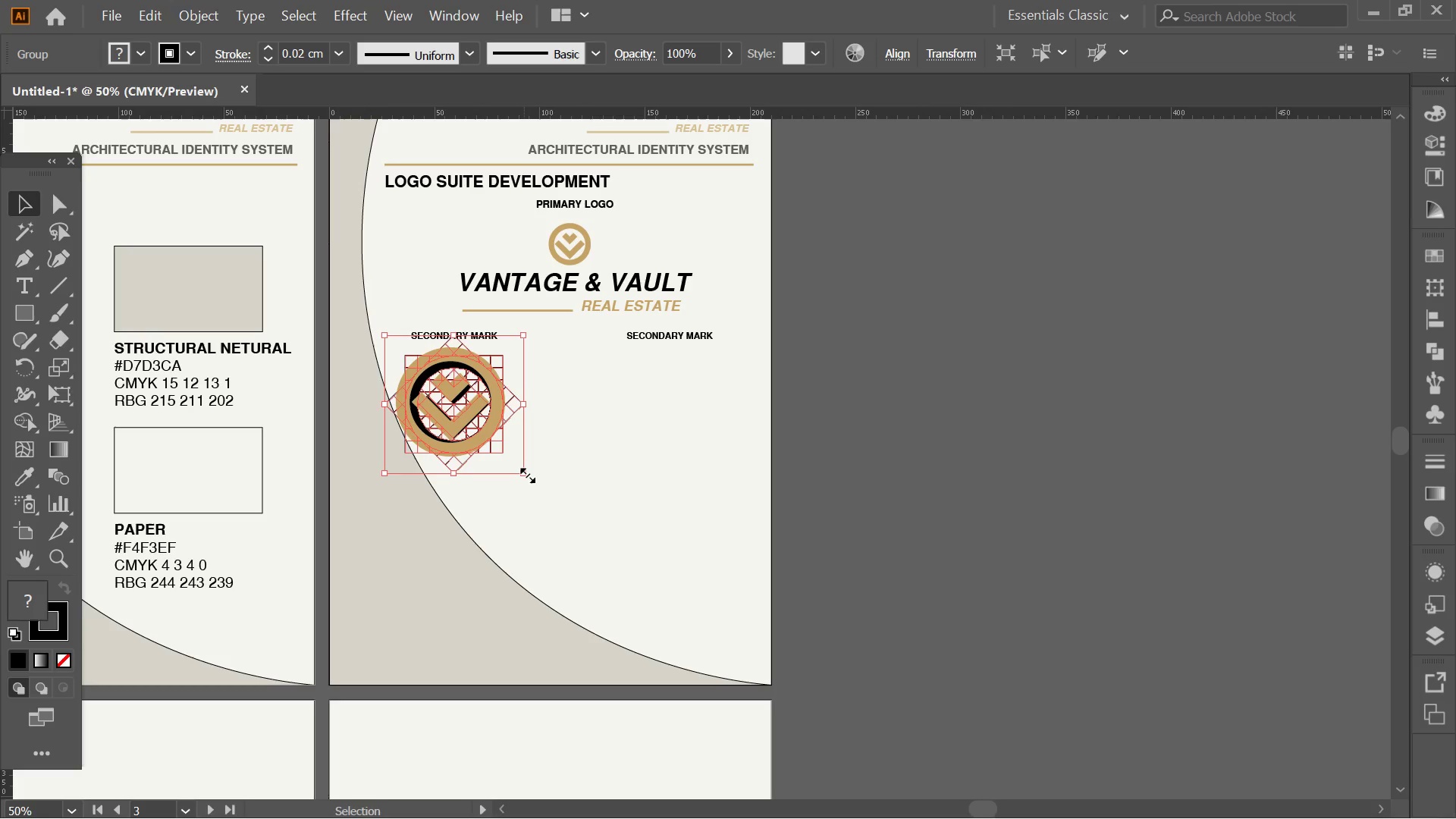 
hold_key(key=ShiftLeft, duration=0.89)
 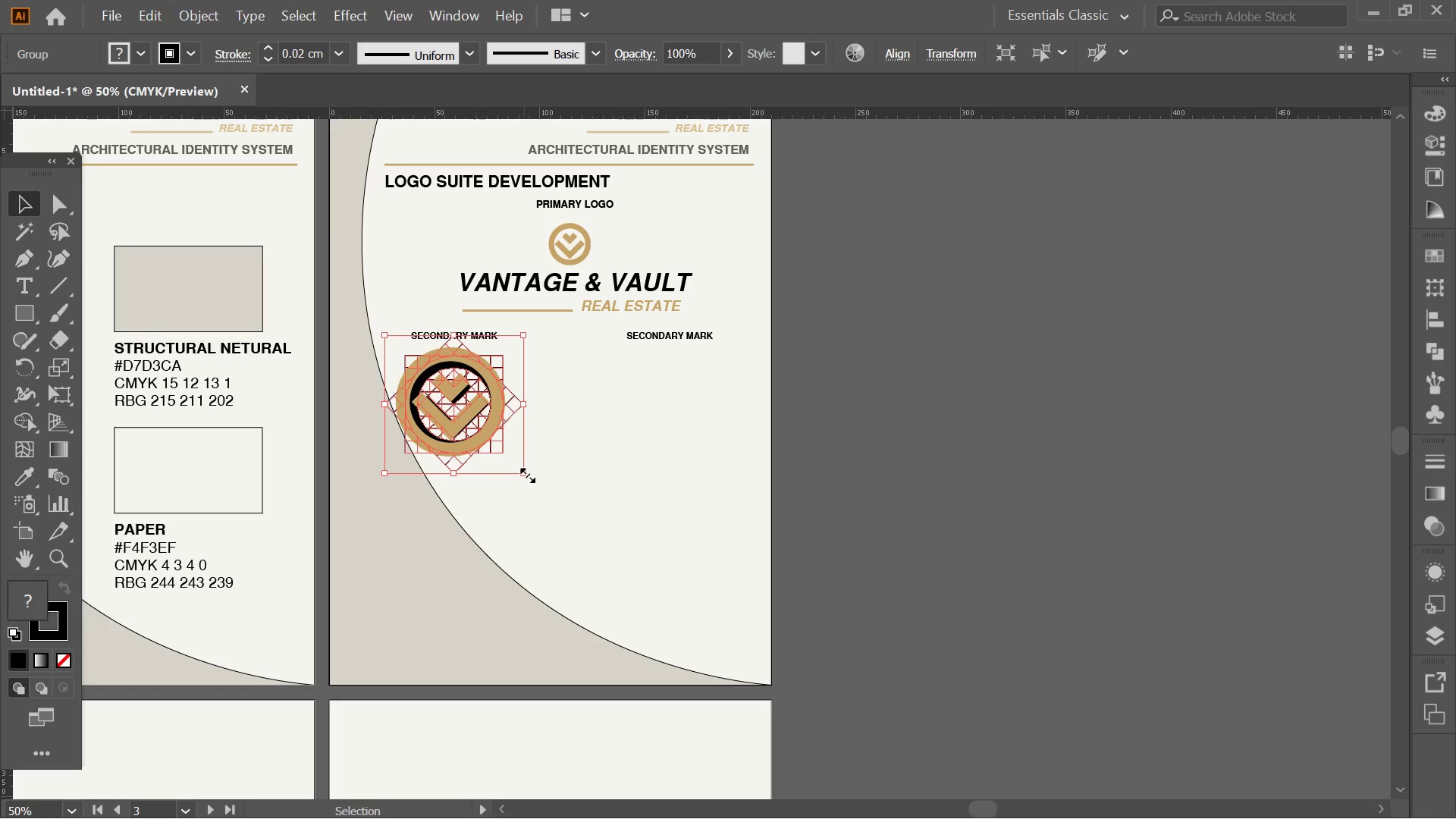 
hold_key(key=AltLeft, duration=0.84)
 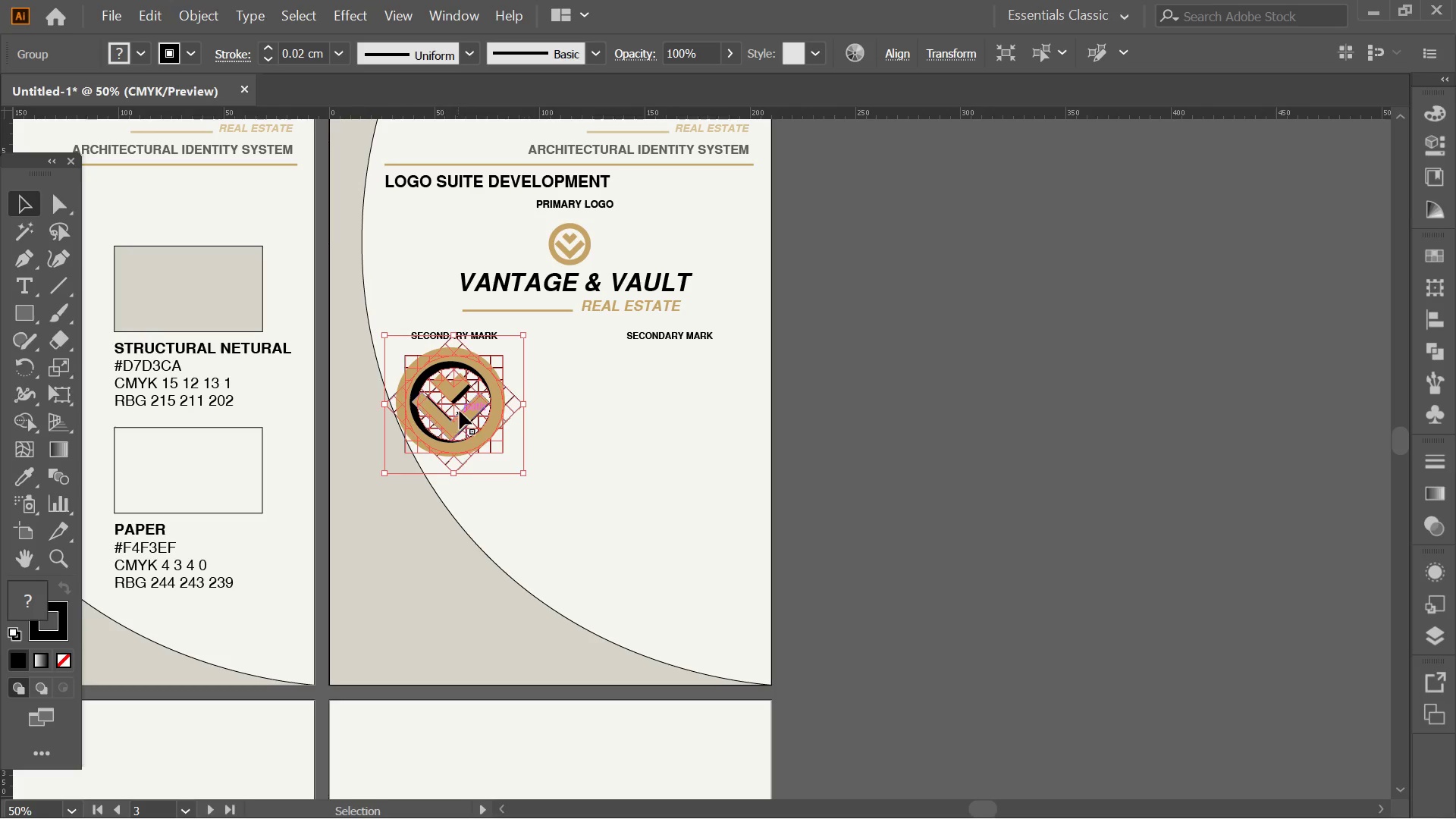 
left_click_drag(start_coordinate=[471, 410], to_coordinate=[697, 410])
 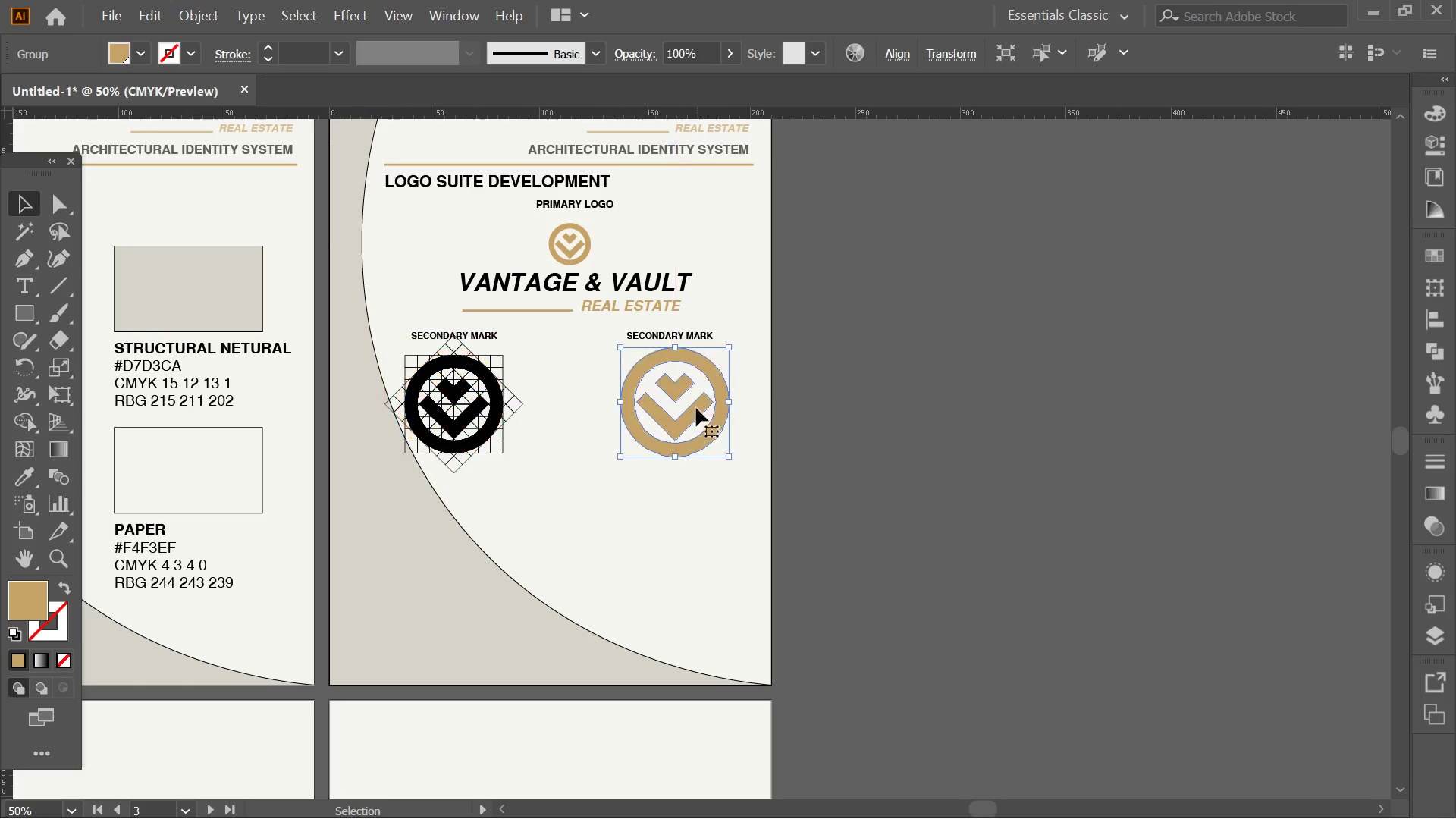 
key(Control+ControlLeft)
 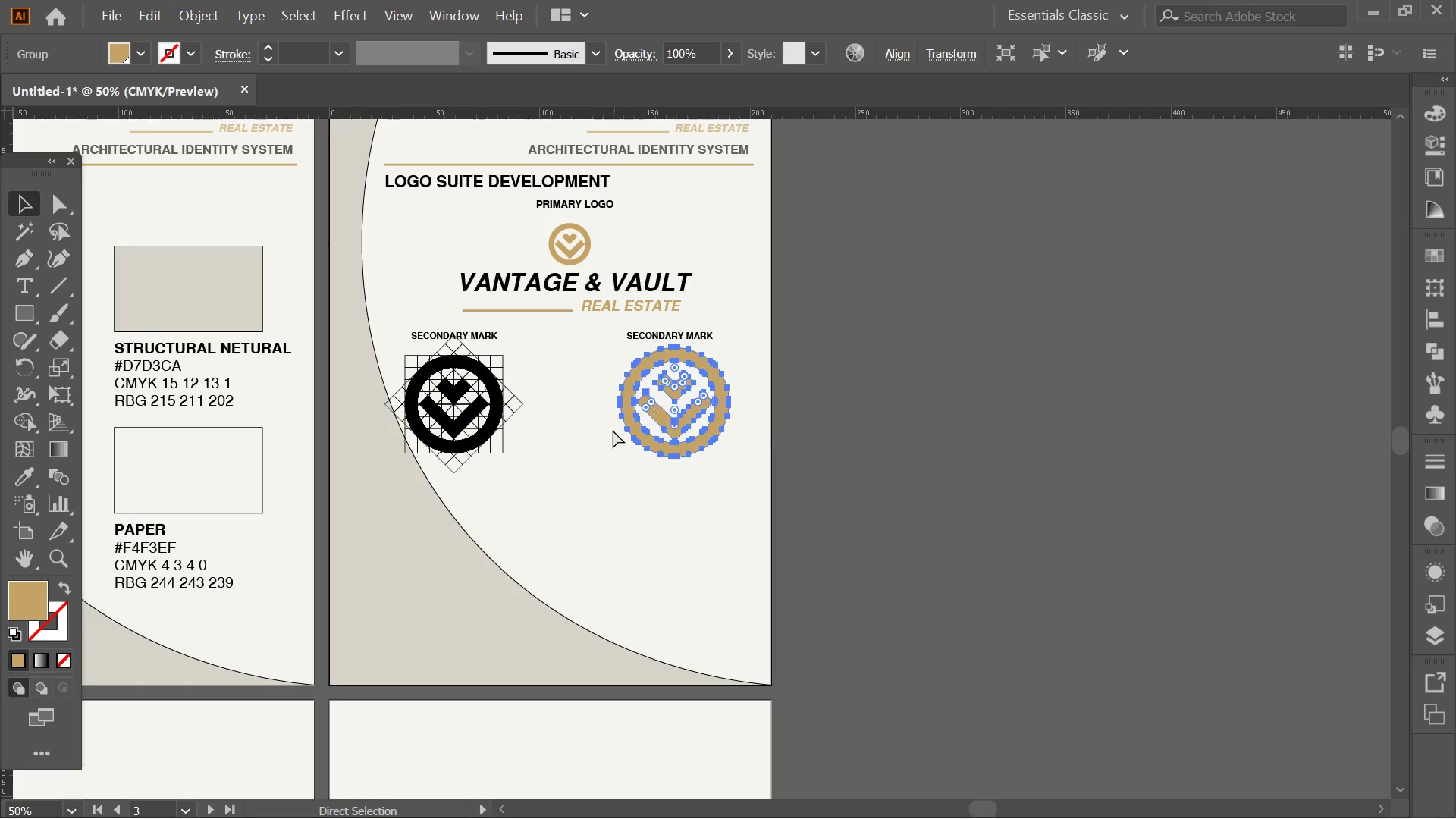 
key(Control+Z)
 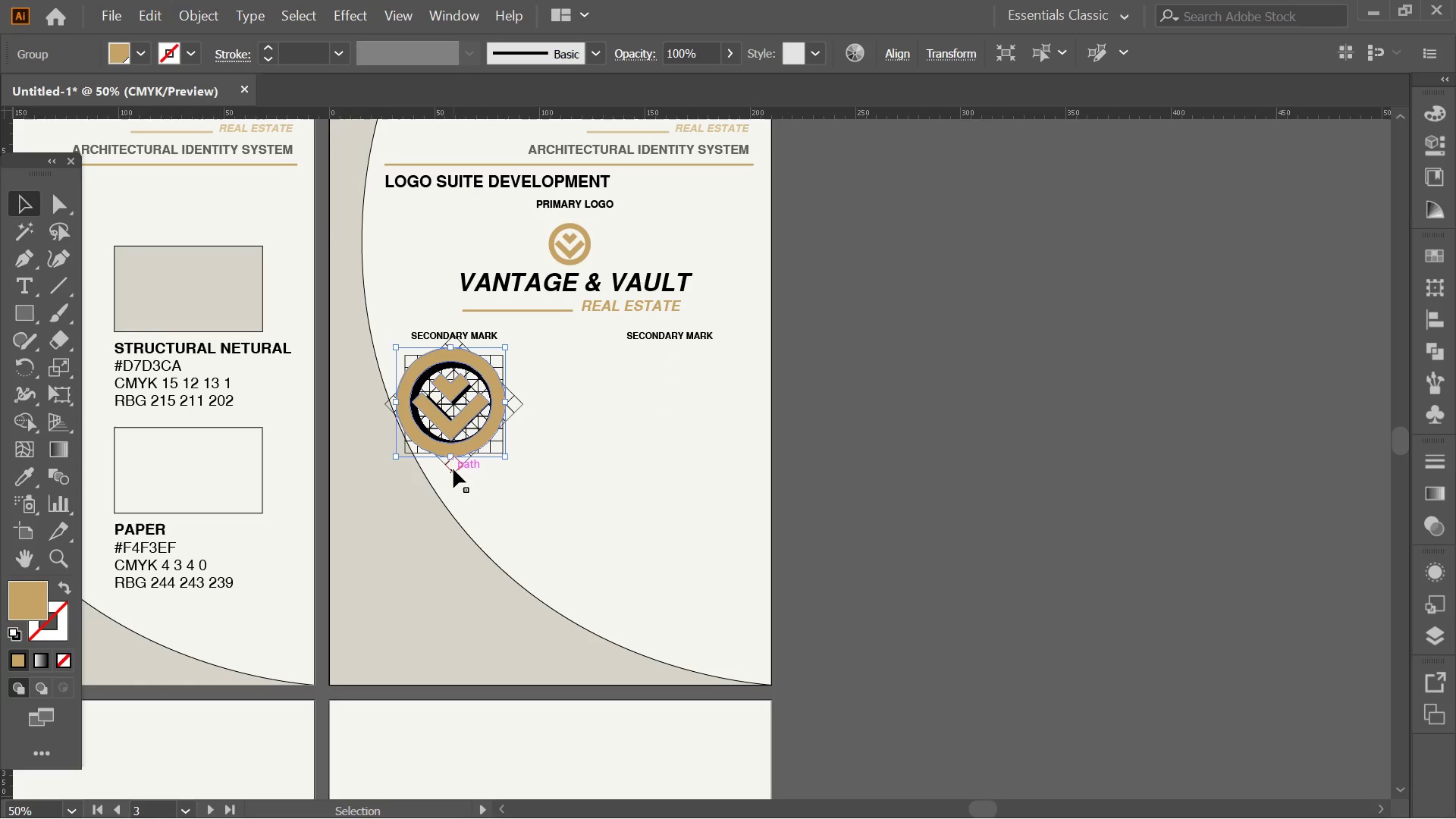 
left_click([453, 469])
 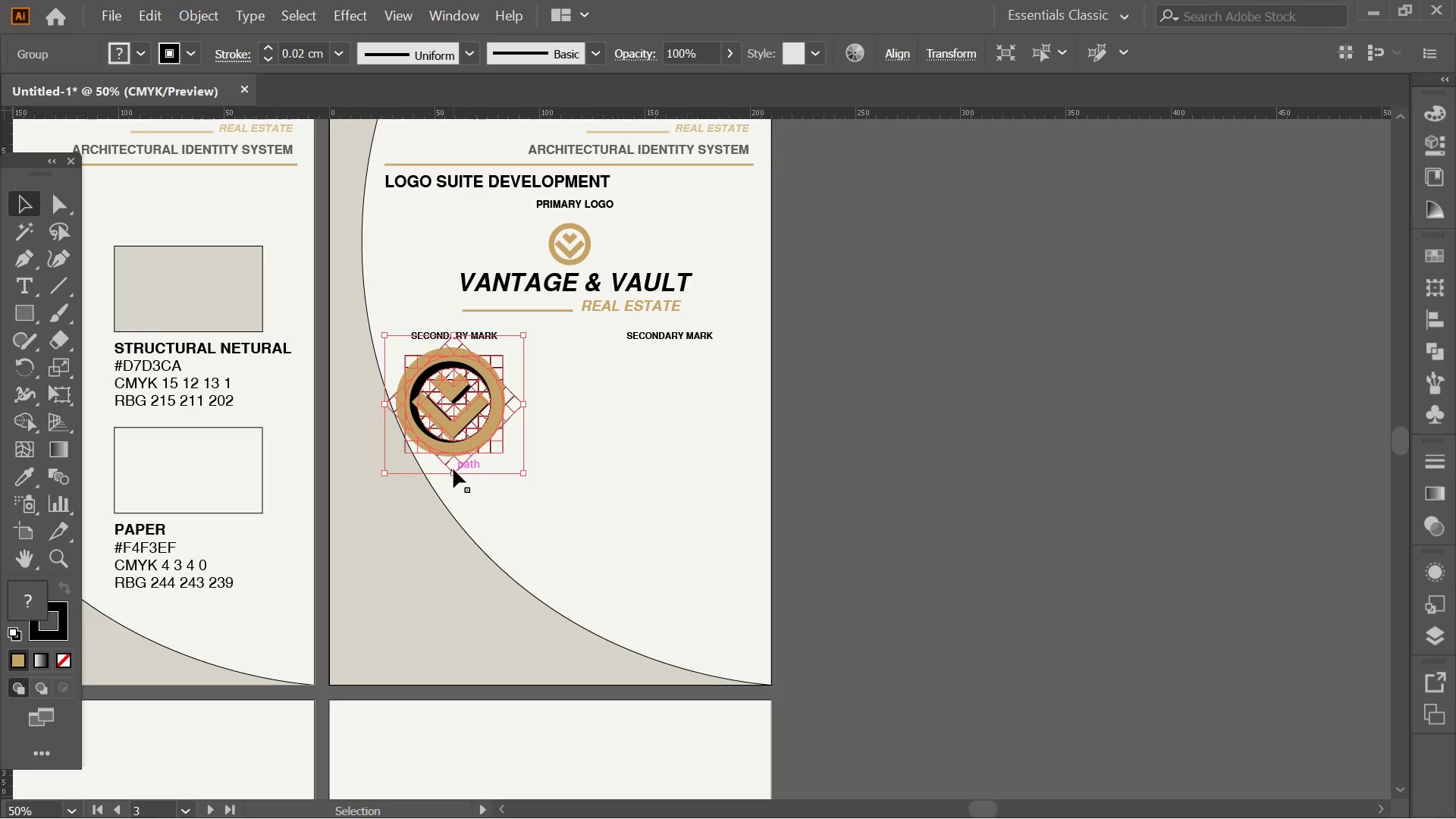 
left_click_drag(start_coordinate=[453, 469], to_coordinate=[649, 465])
 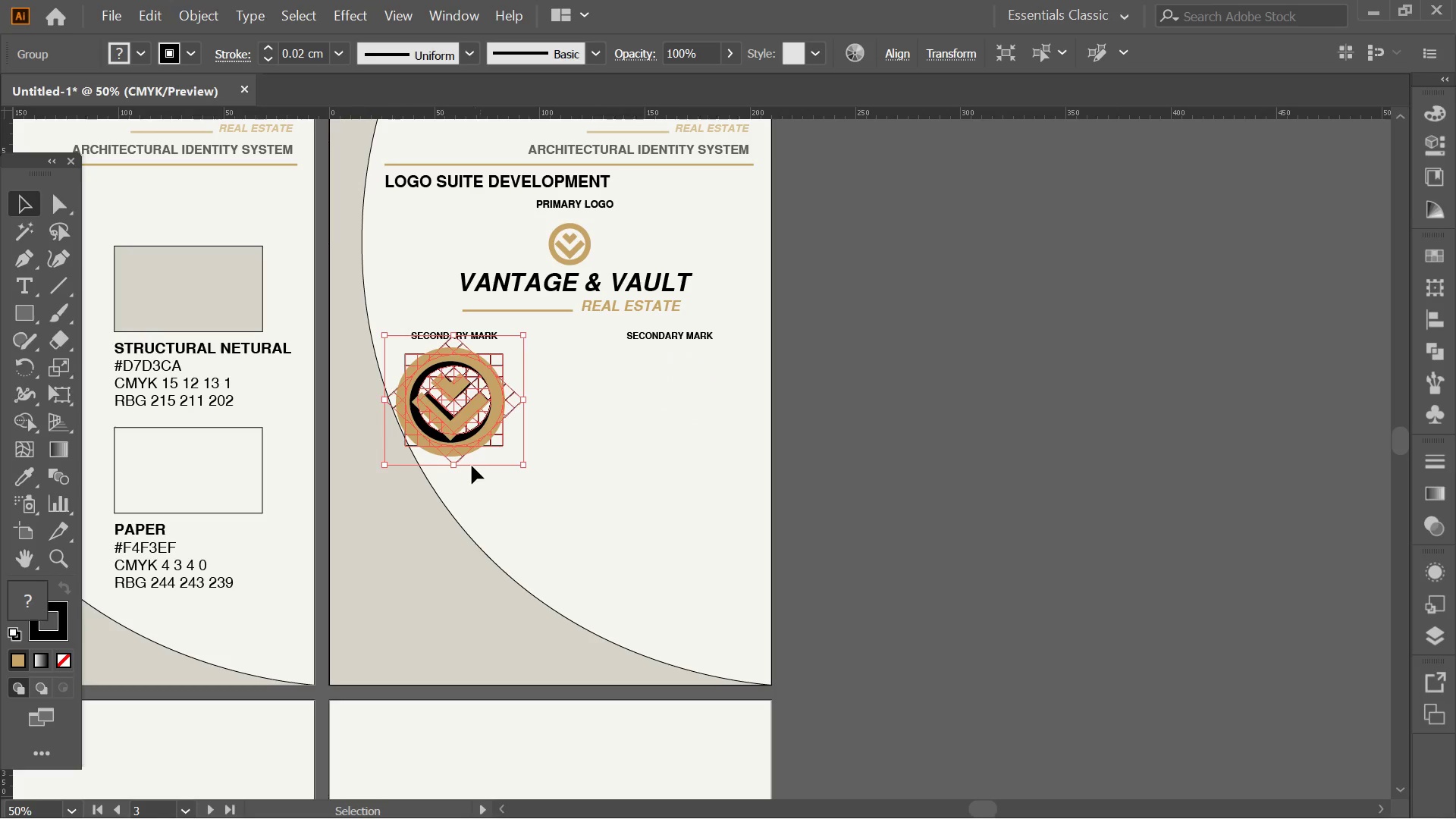 
key(Control+ControlLeft)
 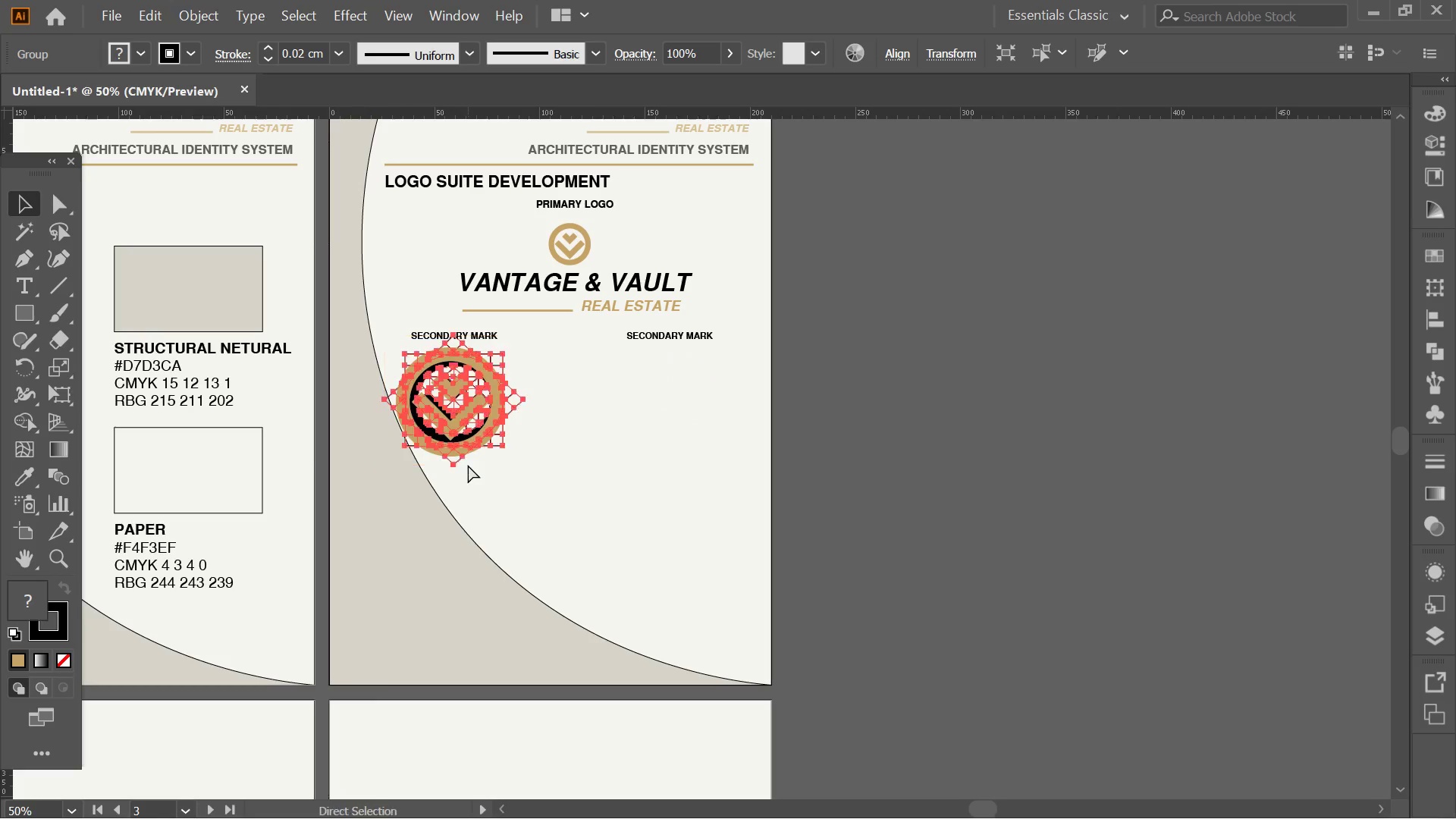 
key(Control+Z)
 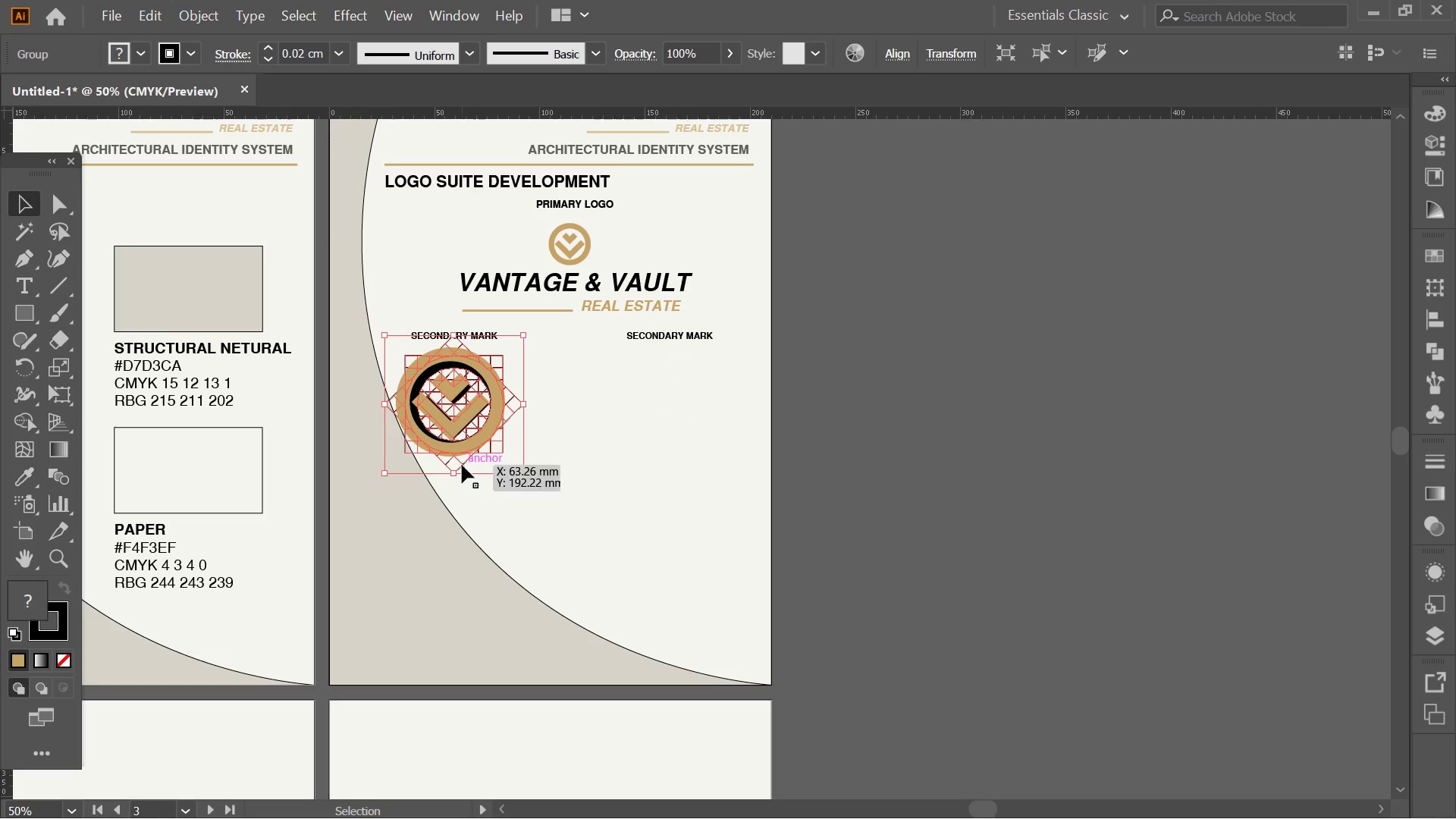 
left_click_drag(start_coordinate=[462, 465], to_coordinate=[667, 462])
 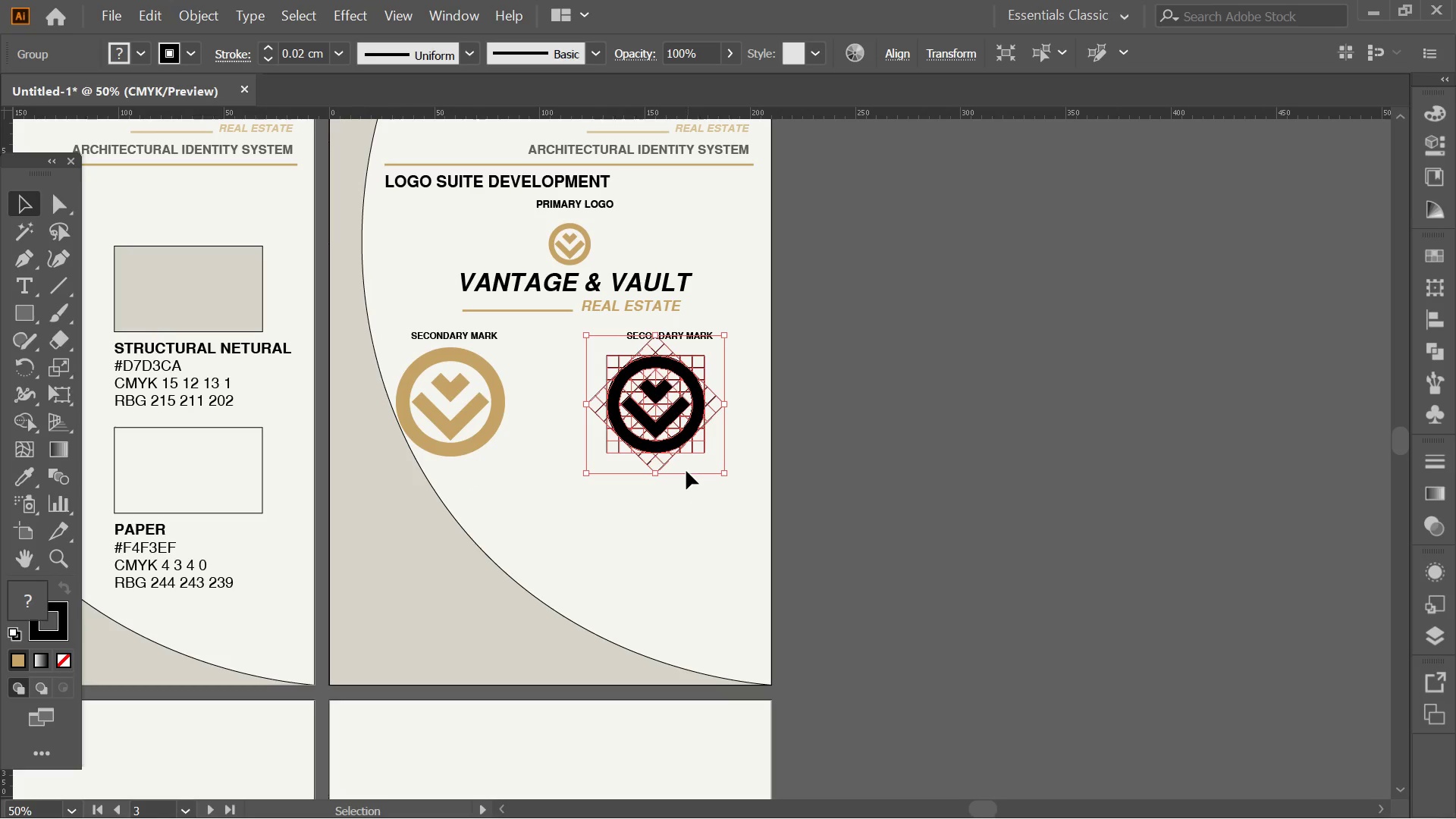 
hold_key(key=ShiftLeft, duration=1.09)
 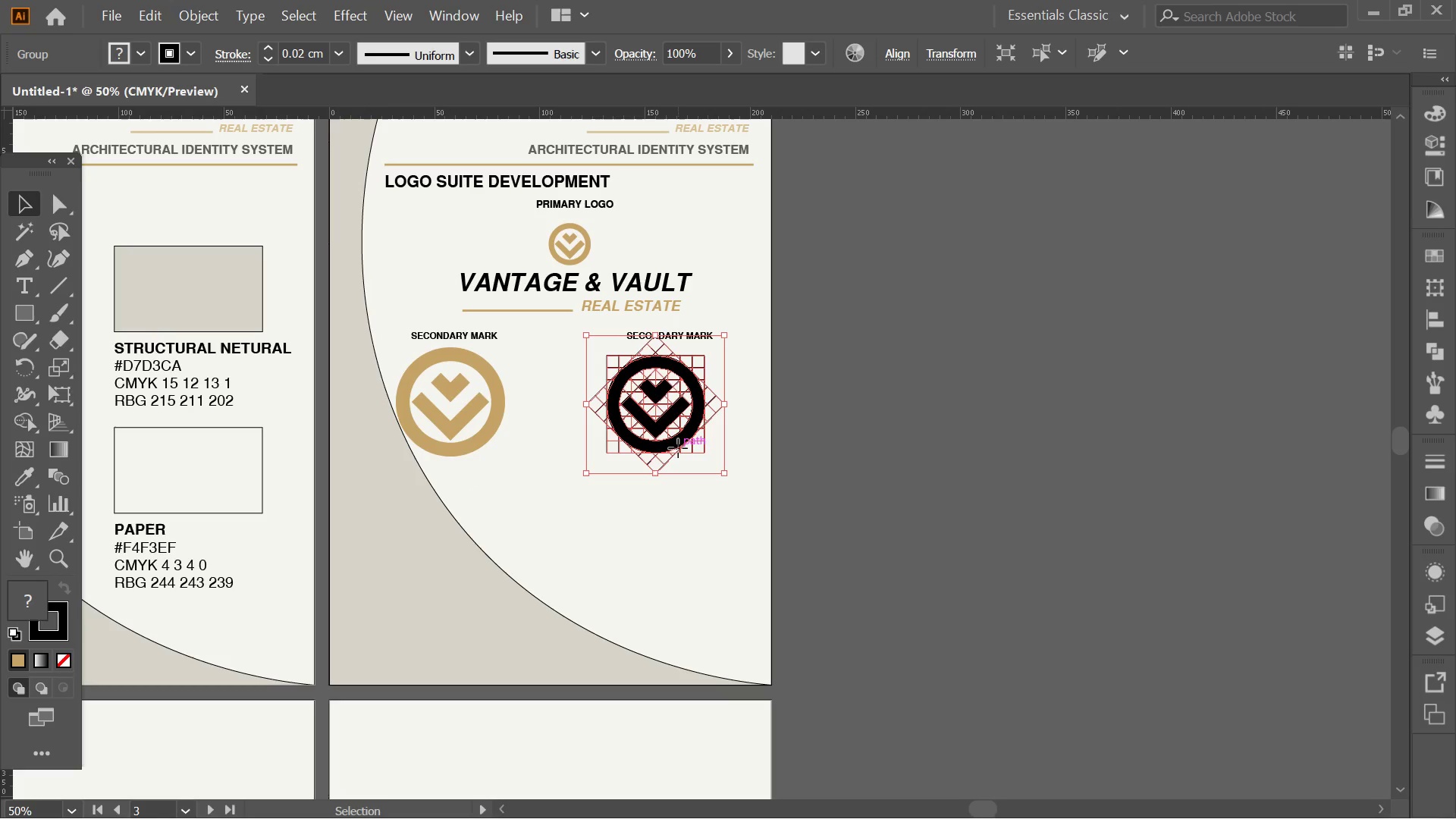 
left_click([678, 448])
 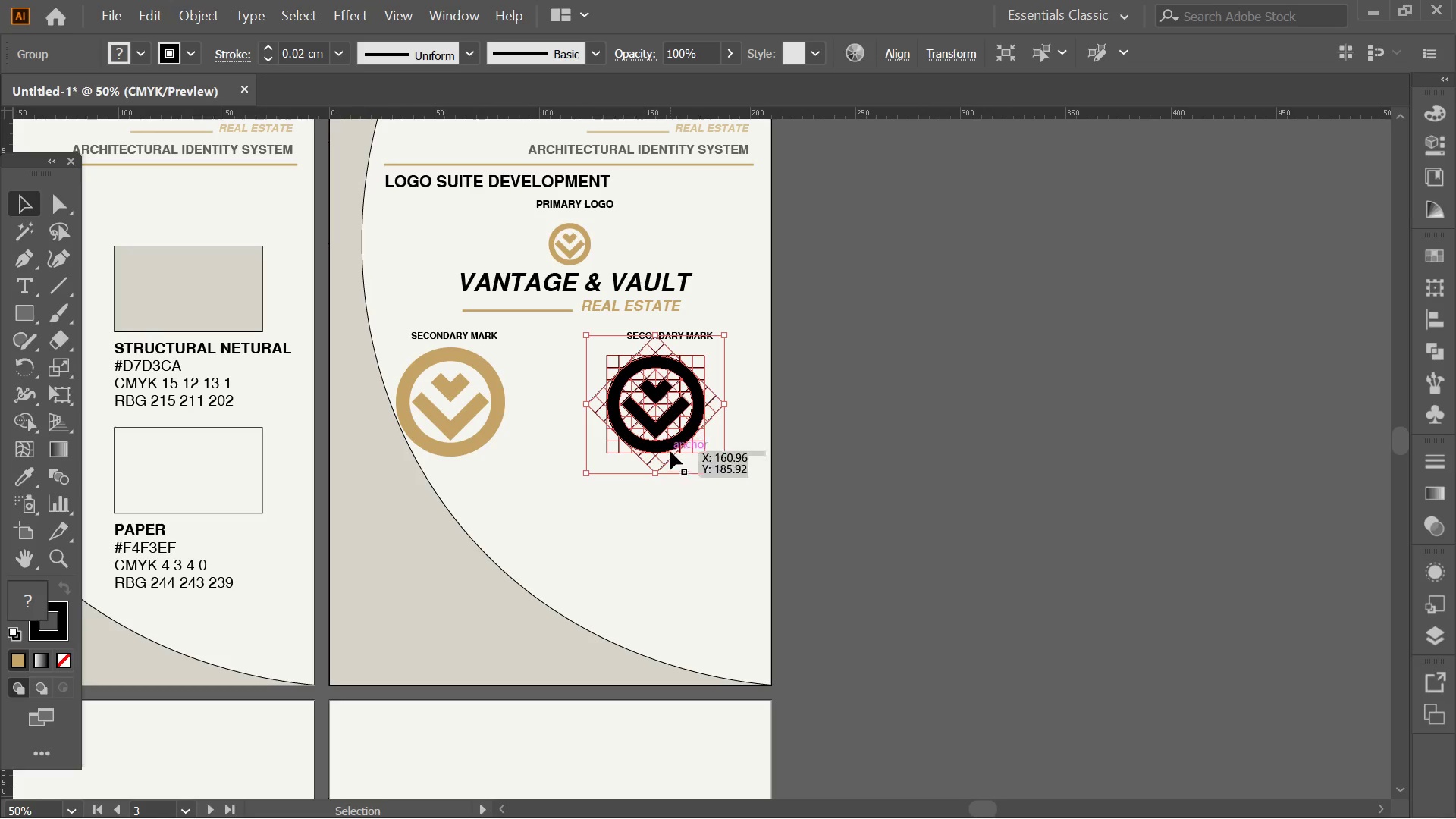 
left_click_drag(start_coordinate=[672, 445], to_coordinate=[677, 454])
 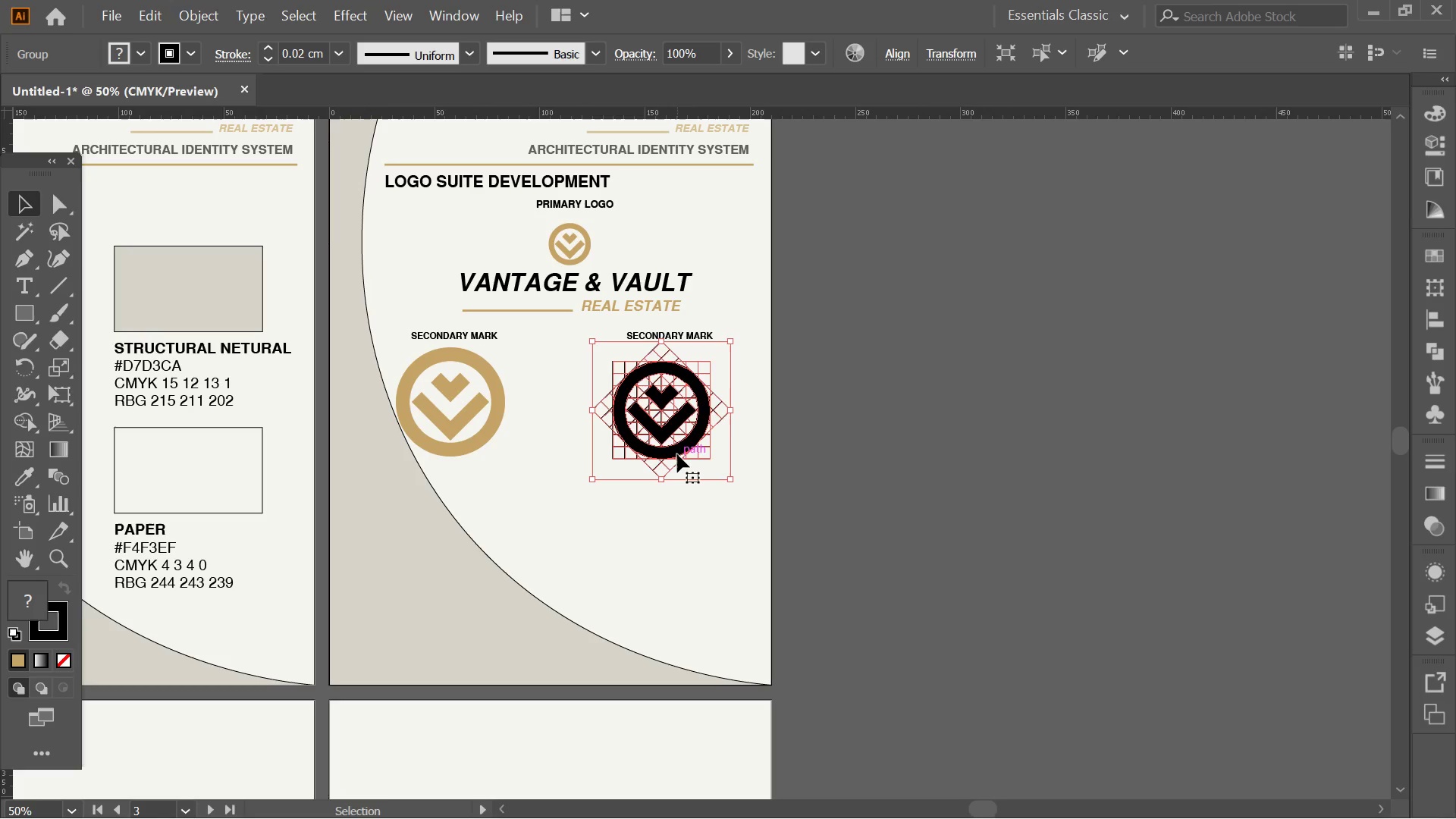 
hold_key(key=ShiftLeft, duration=0.88)
 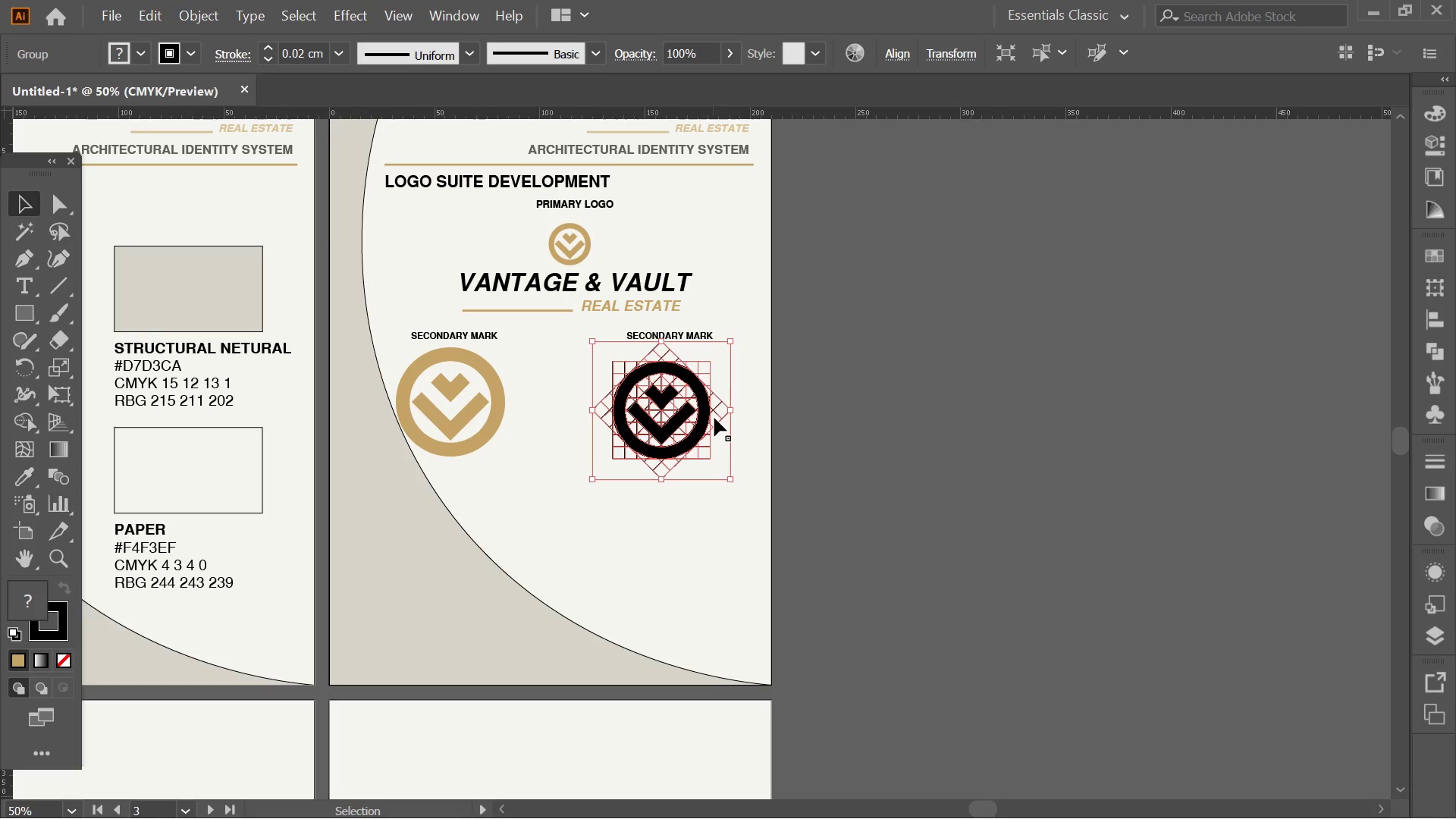 
left_click([757, 378])
 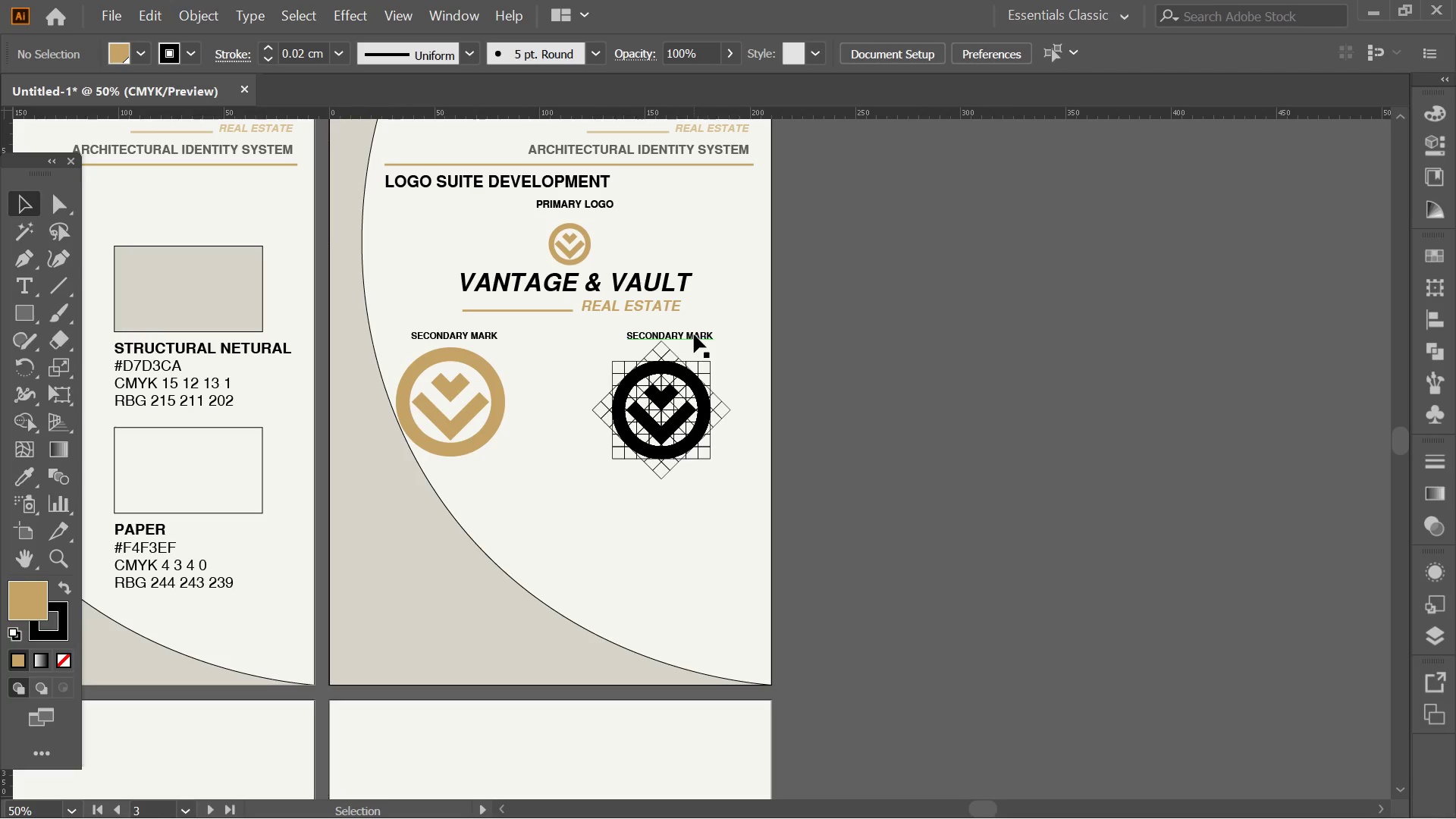 
double_click([694, 334])
 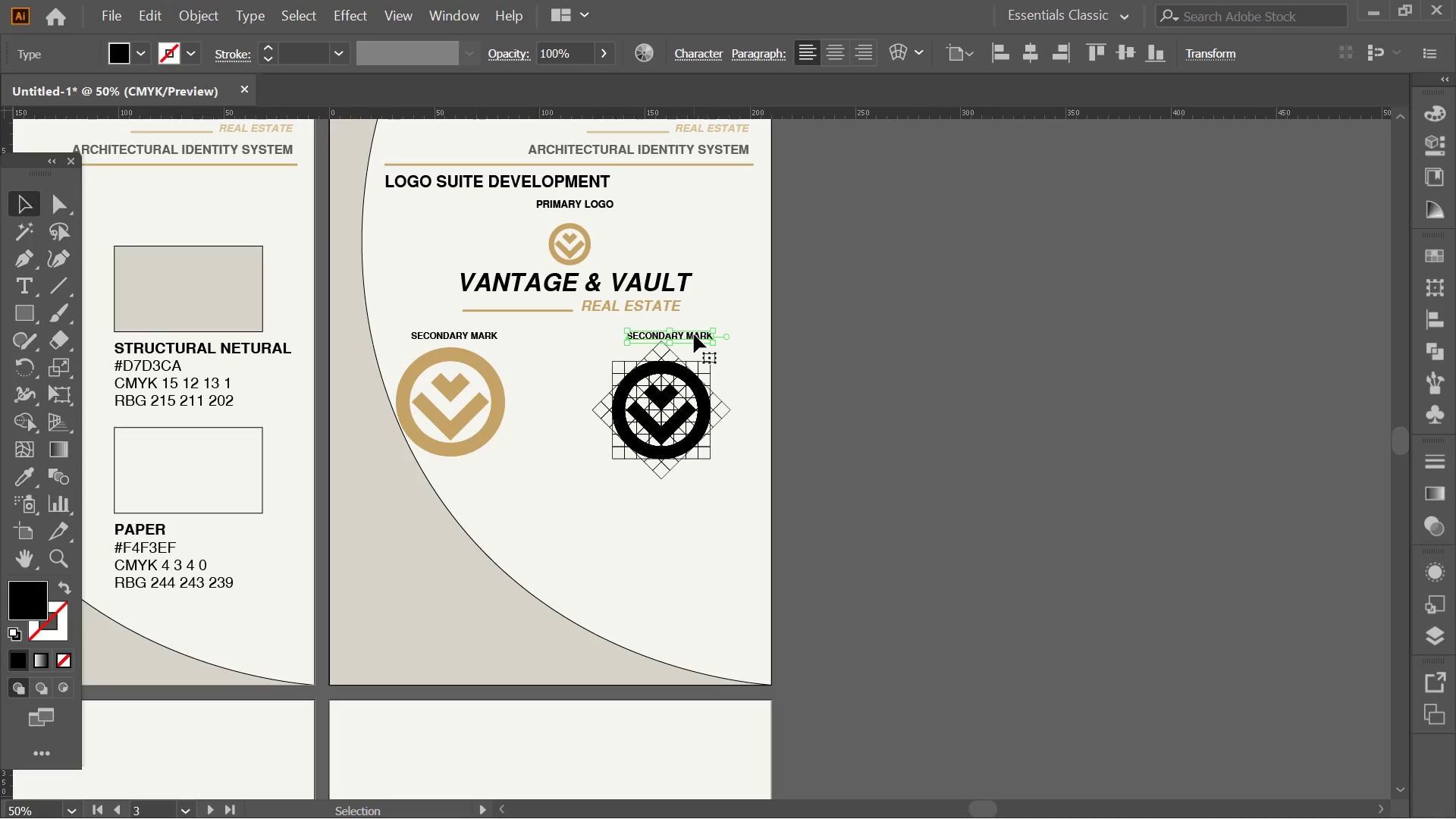 
triple_click([694, 334])
 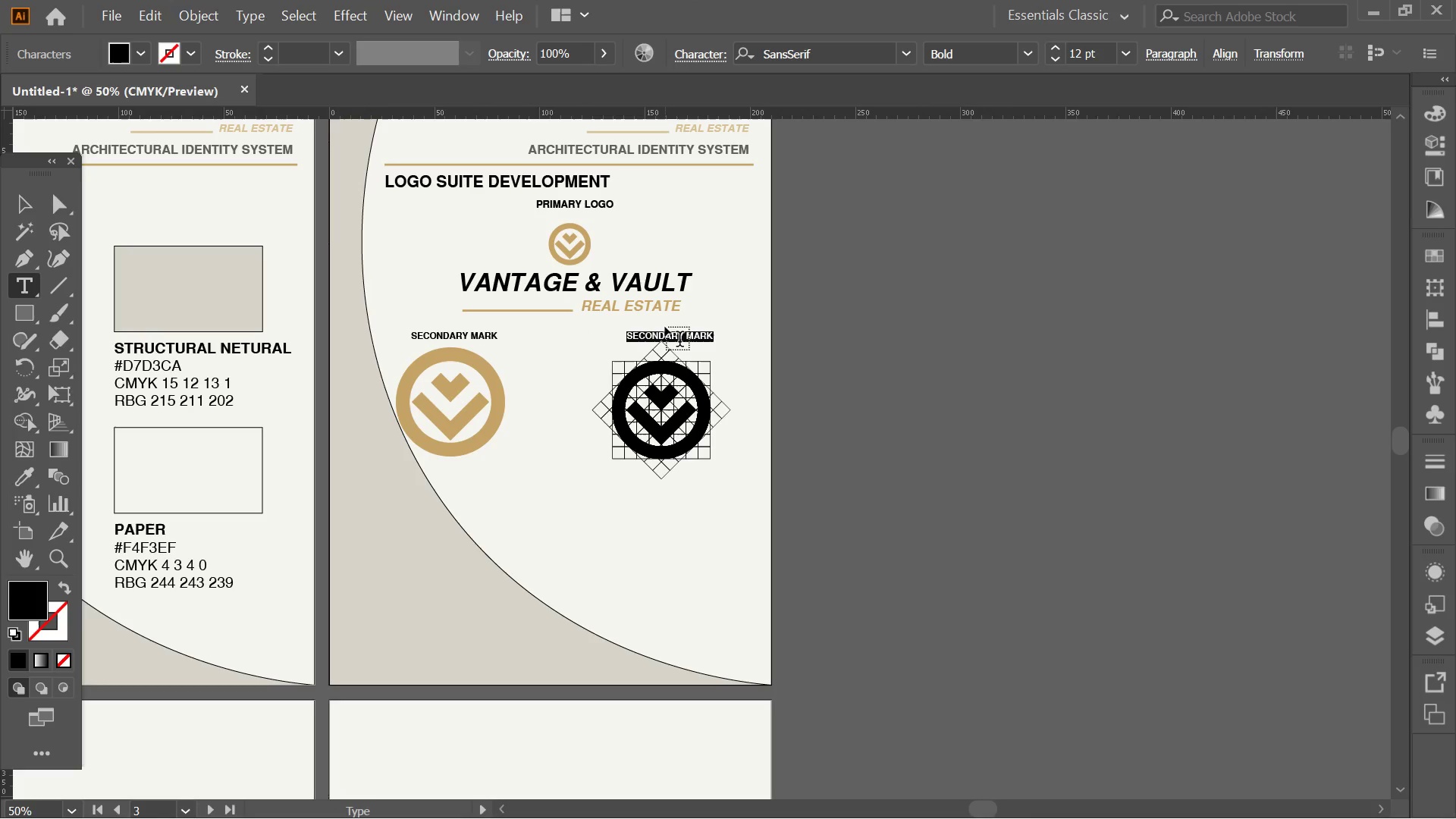 
type(STRUCTURAL MONOGRAM)
 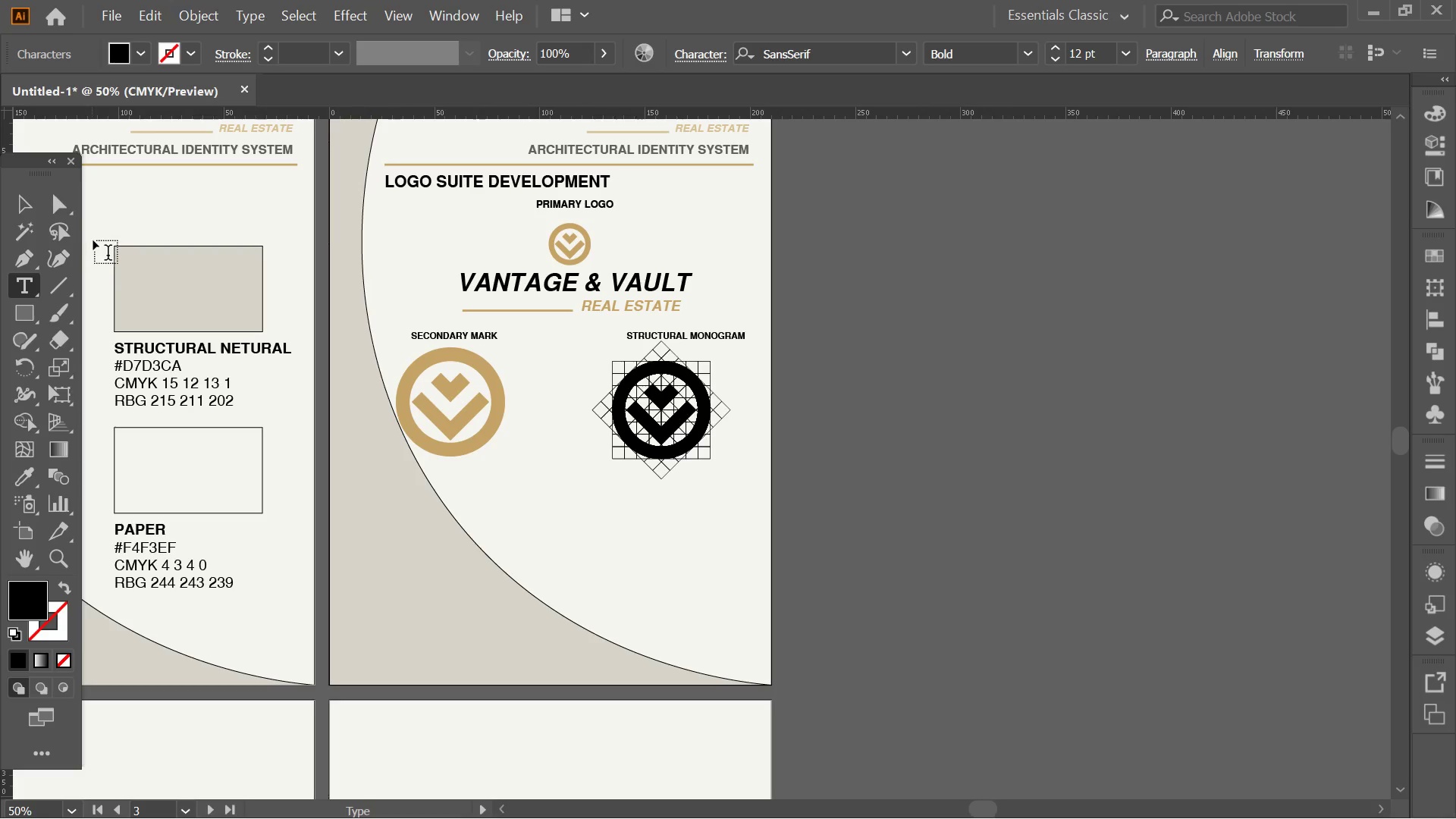 
left_click([34, 190])
 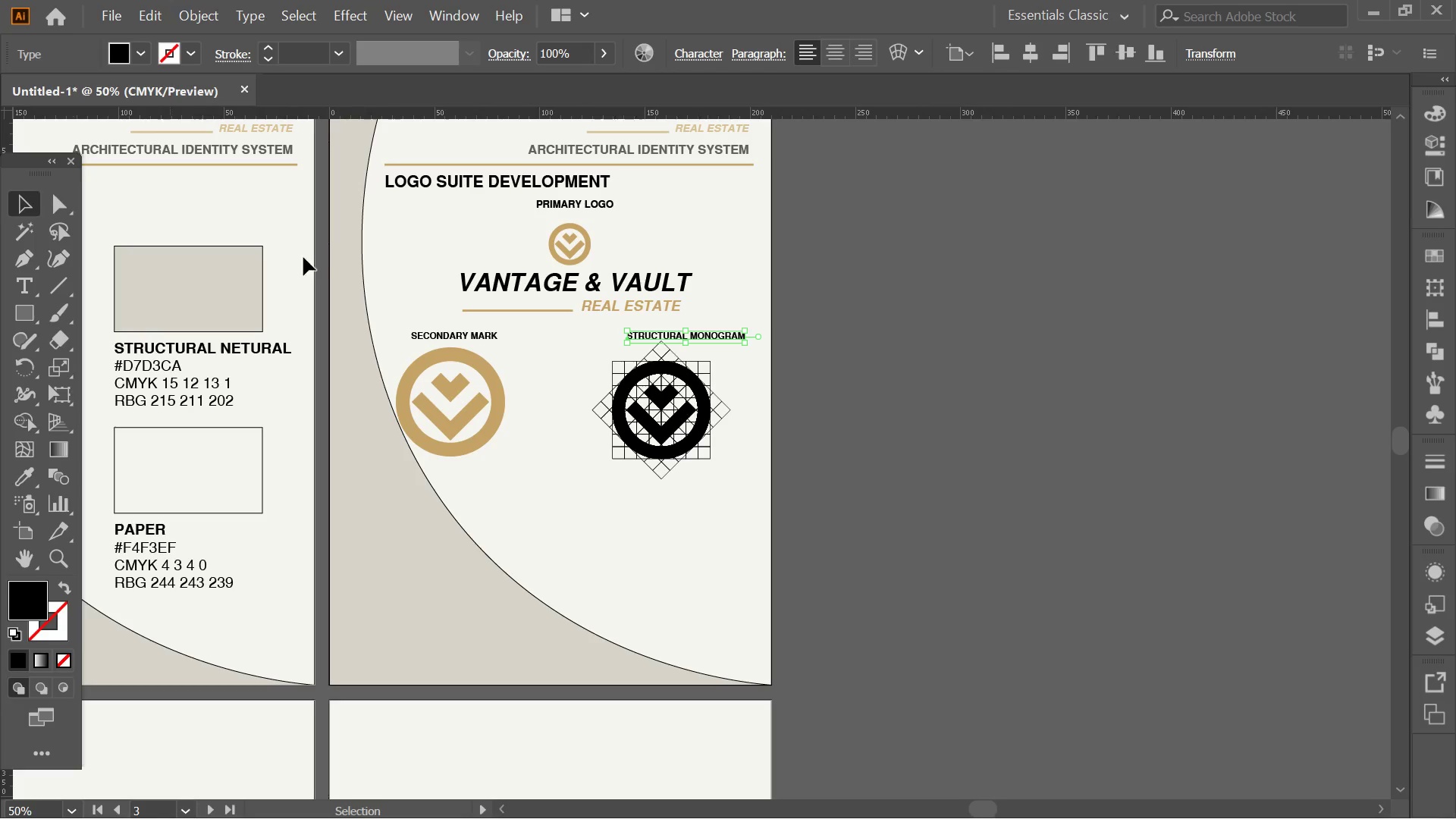 
key(Alt+AltLeft)
 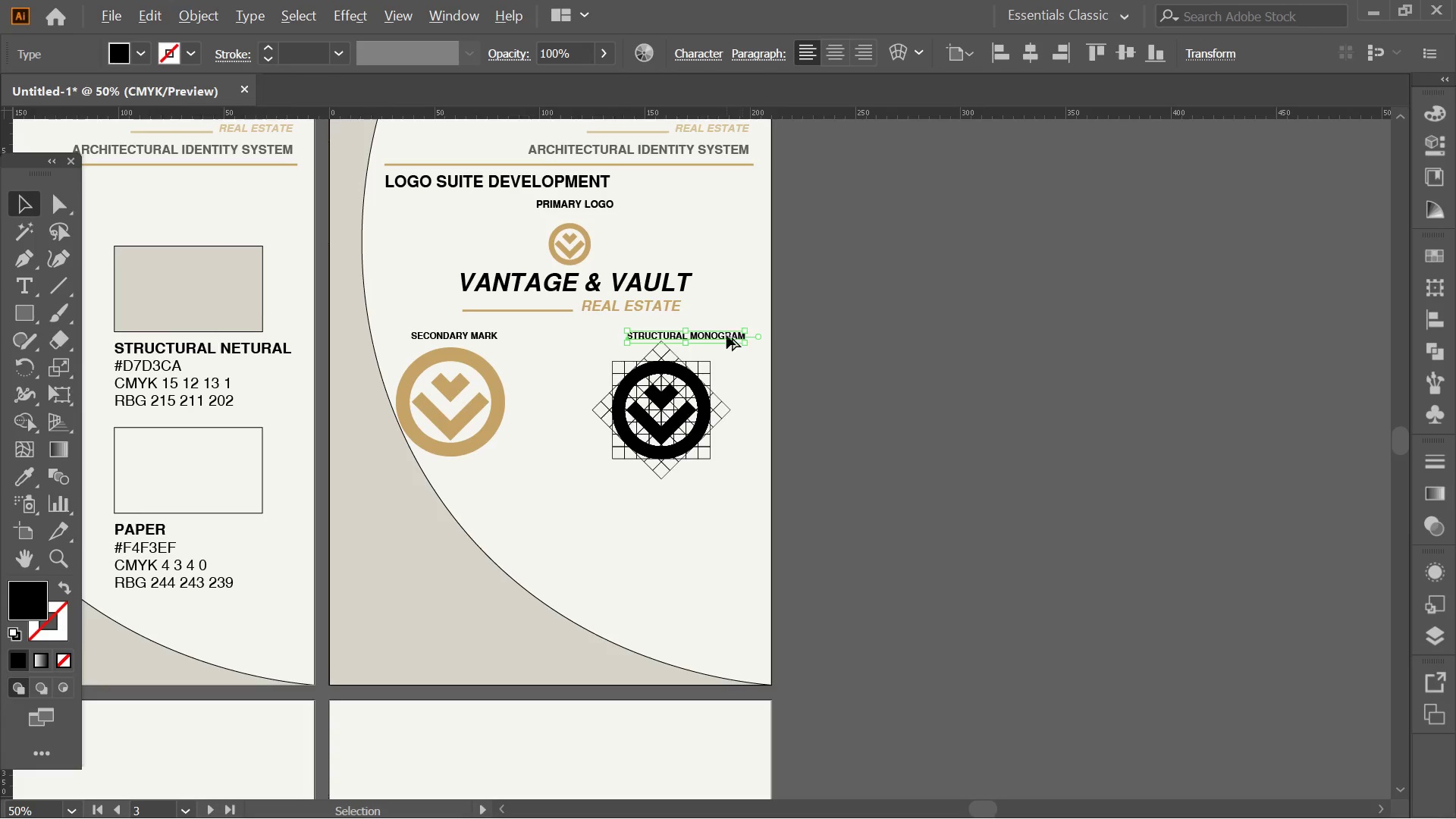 
scroll: coordinate [726, 335], scroll_direction: up, amount: 2.0
 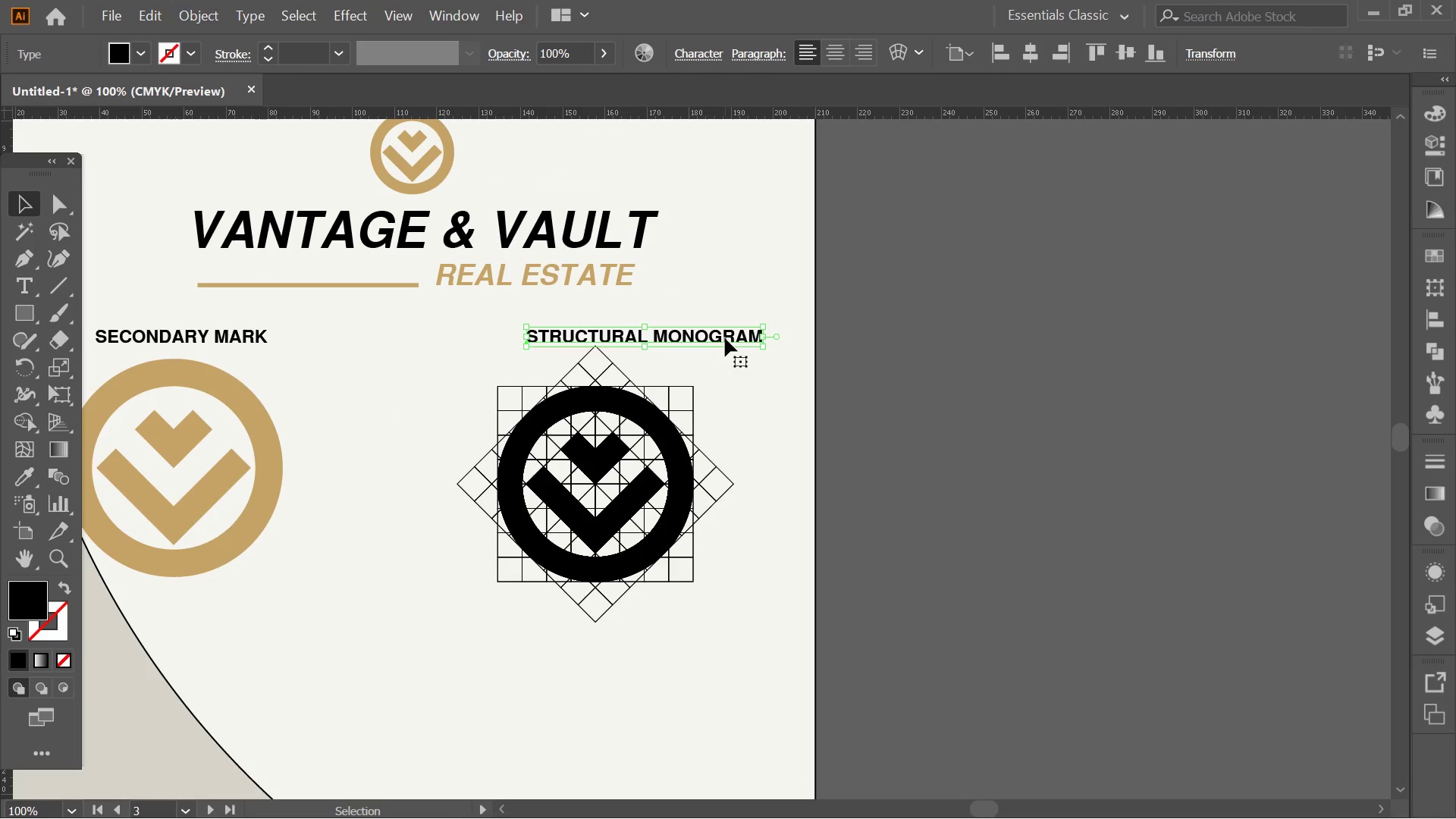 
left_click_drag(start_coordinate=[725, 338], to_coordinate=[668, 341])
 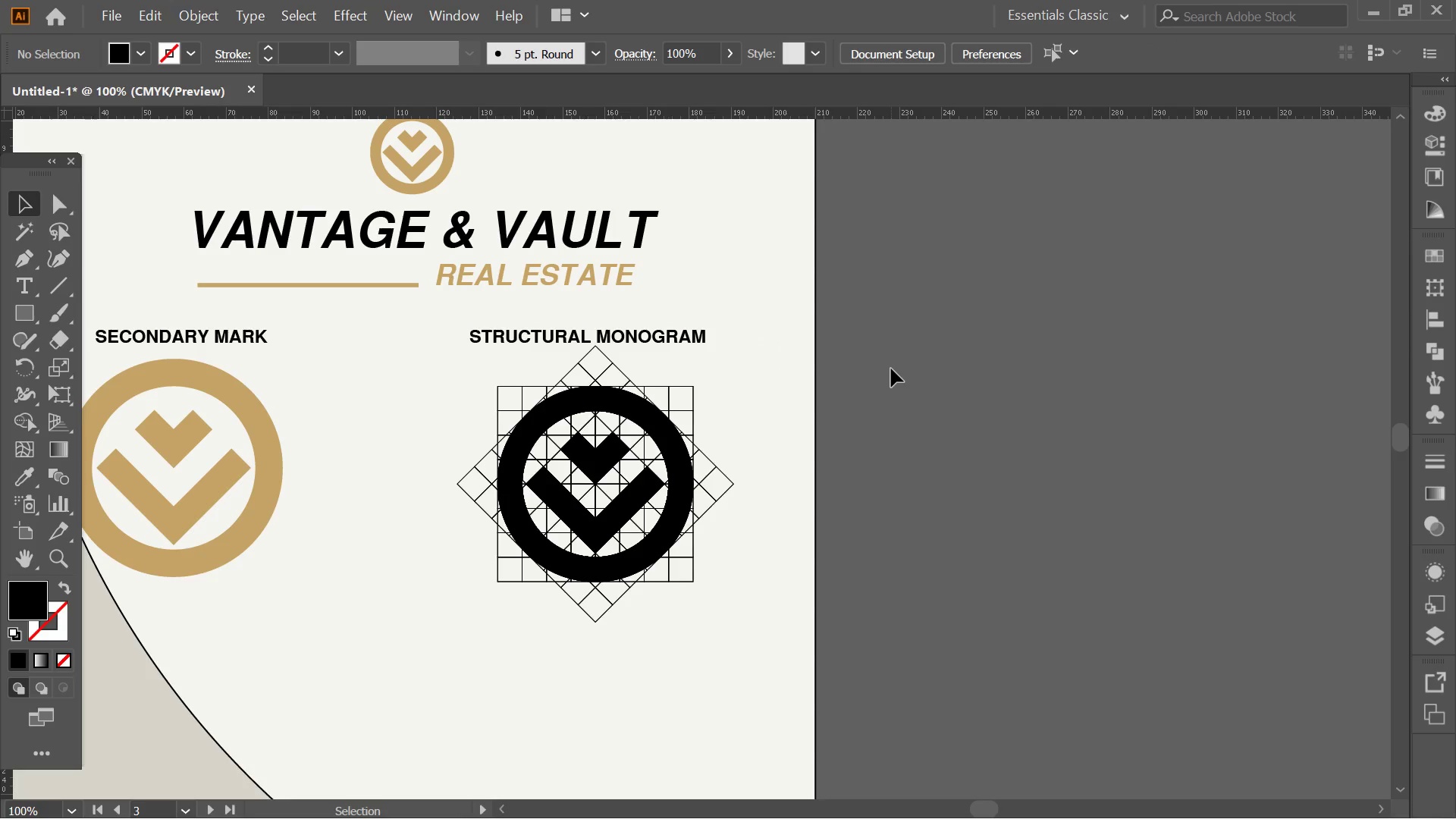 
hold_key(key=ShiftLeft, duration=4.99)
left_click([891, 369])
 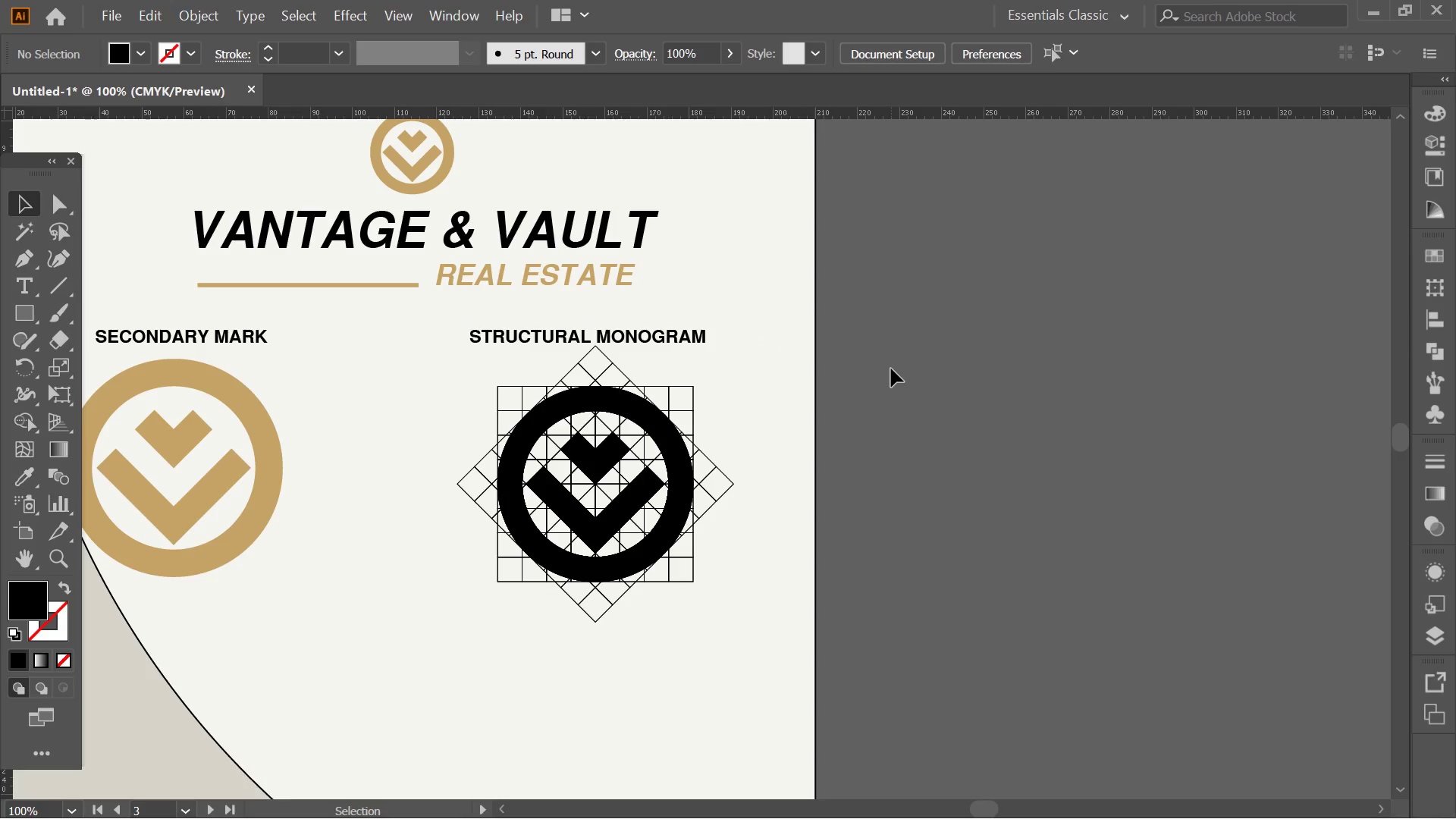 
hold_key(key=AltLeft, duration=0.33)
 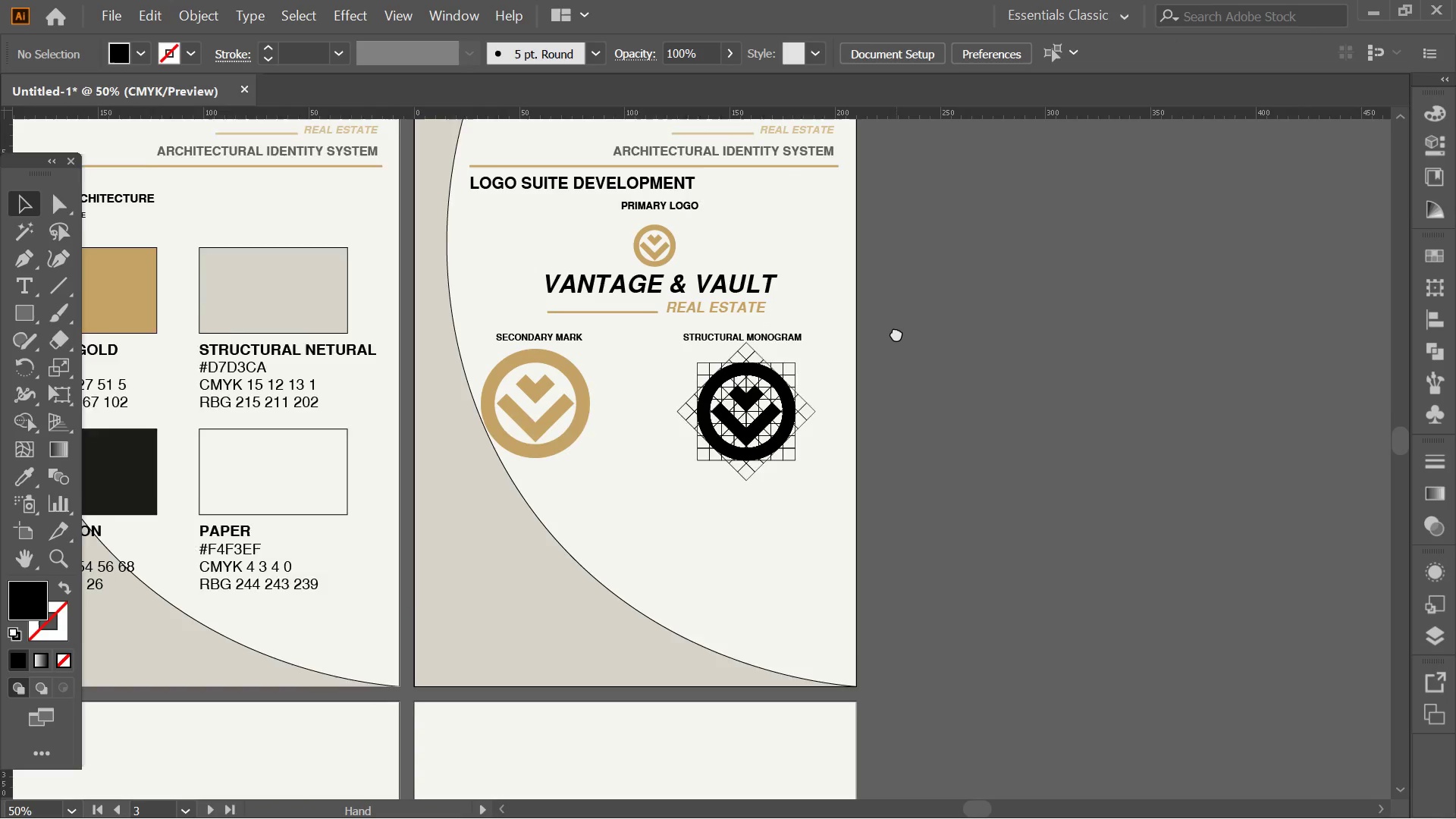 
hold_key(key=Space, duration=0.61)
 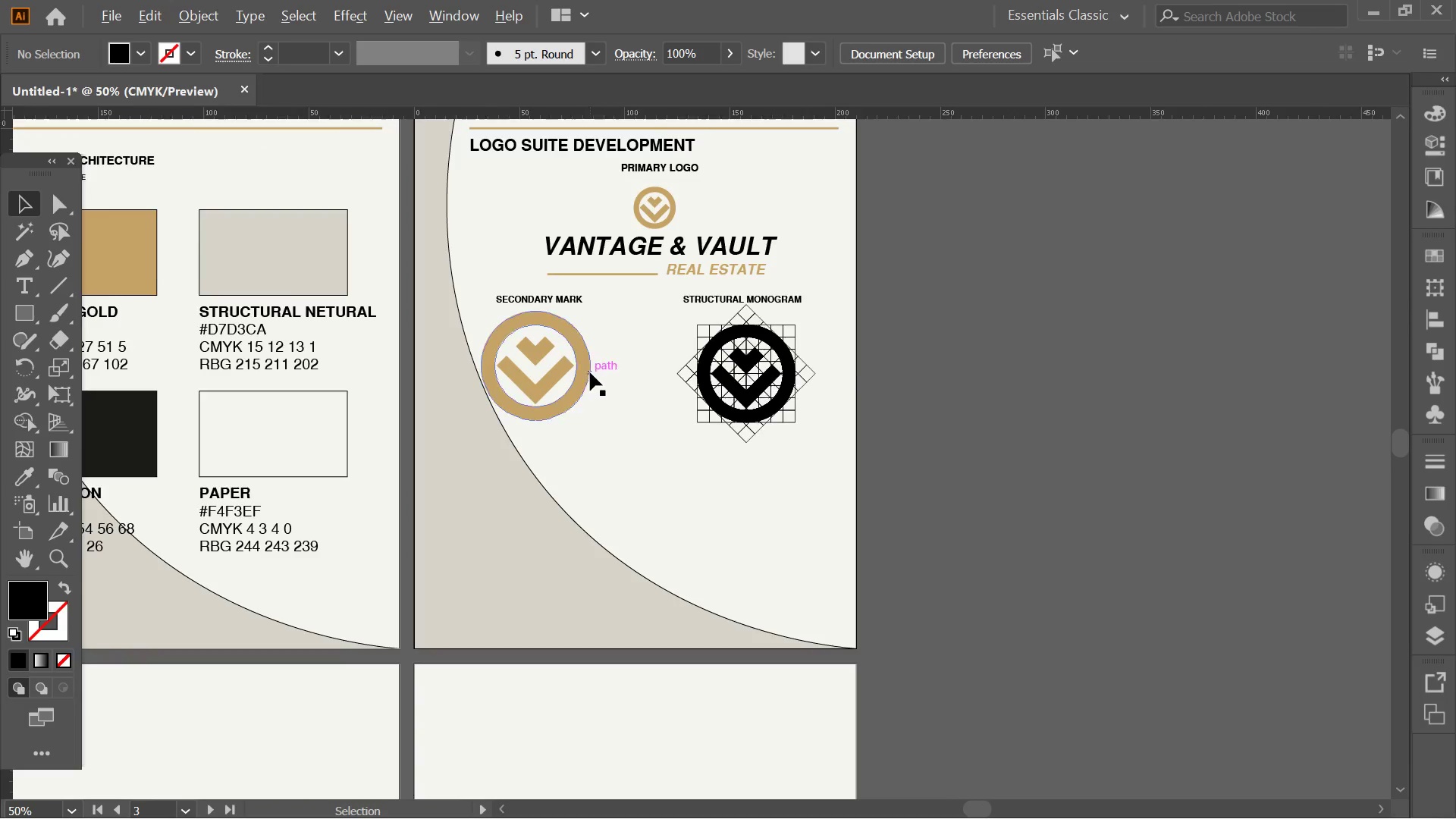 
scroll: coordinate [891, 369], scroll_direction: down, amount: 2.0
 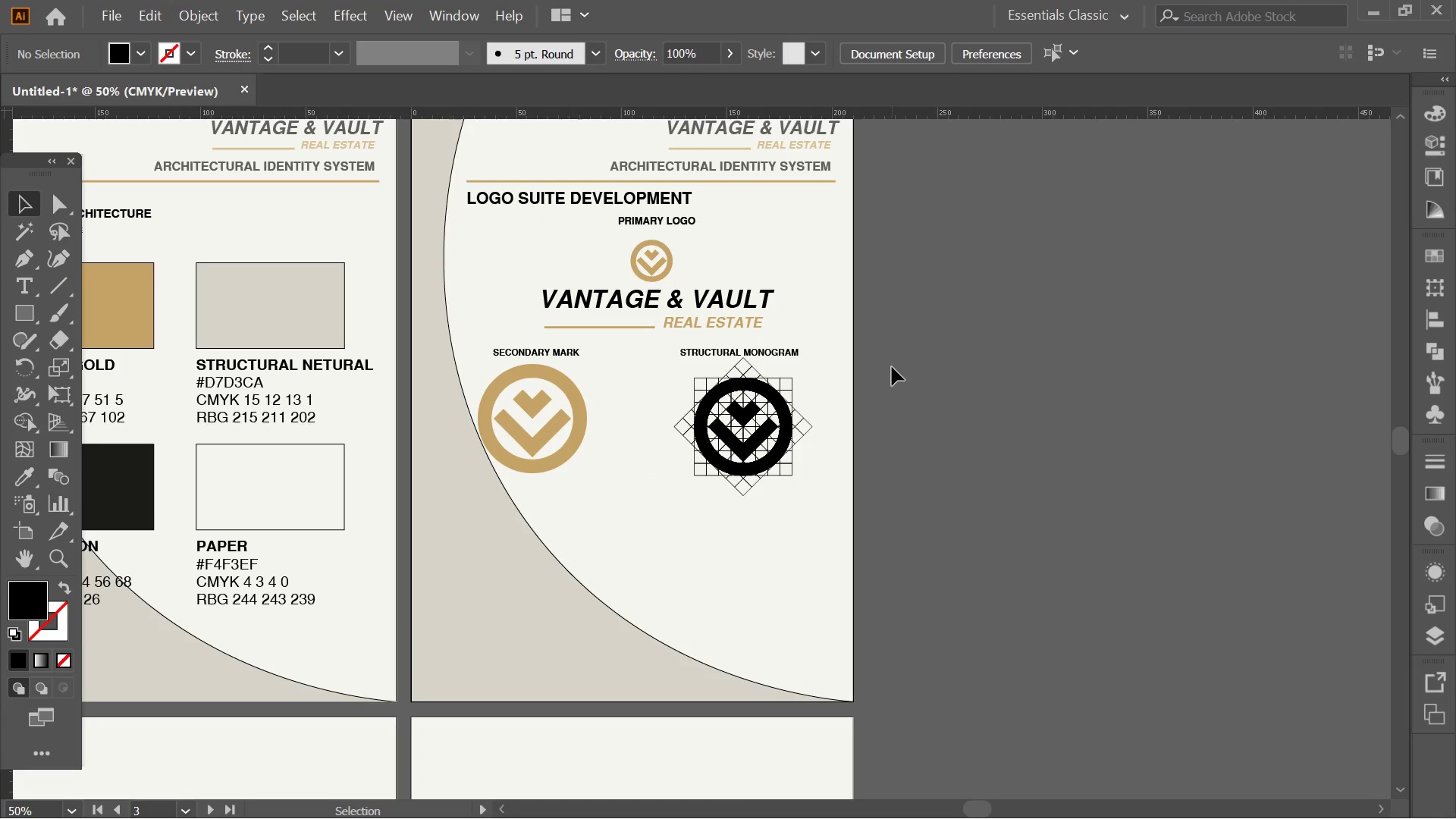 
left_click_drag(start_coordinate=[893, 367], to_coordinate=[896, 317])
 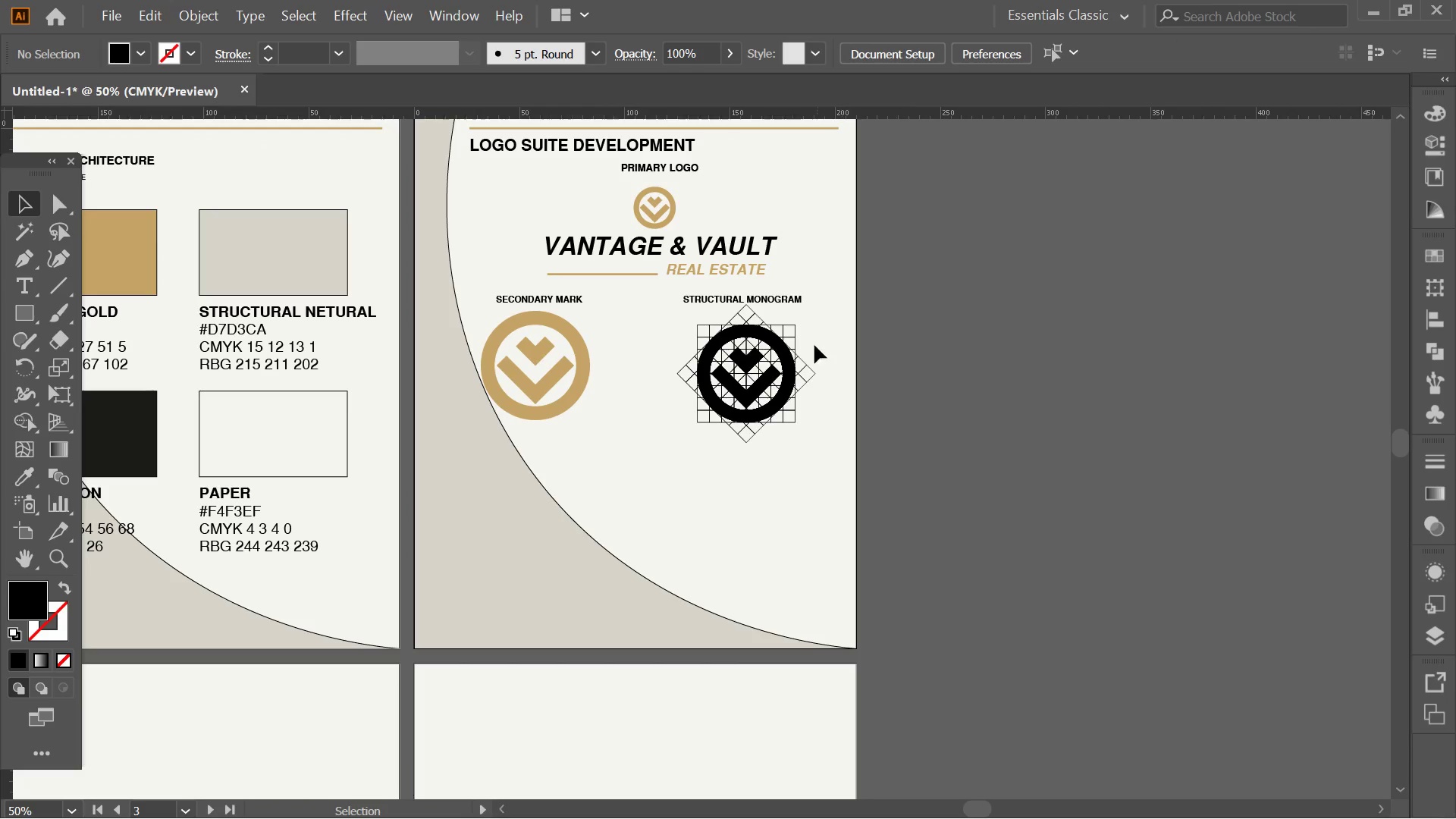 
hold_key(key=AltLeft, duration=0.41)
scroll: coordinate [590, 372], scroll_direction: up, amount: 1.0
 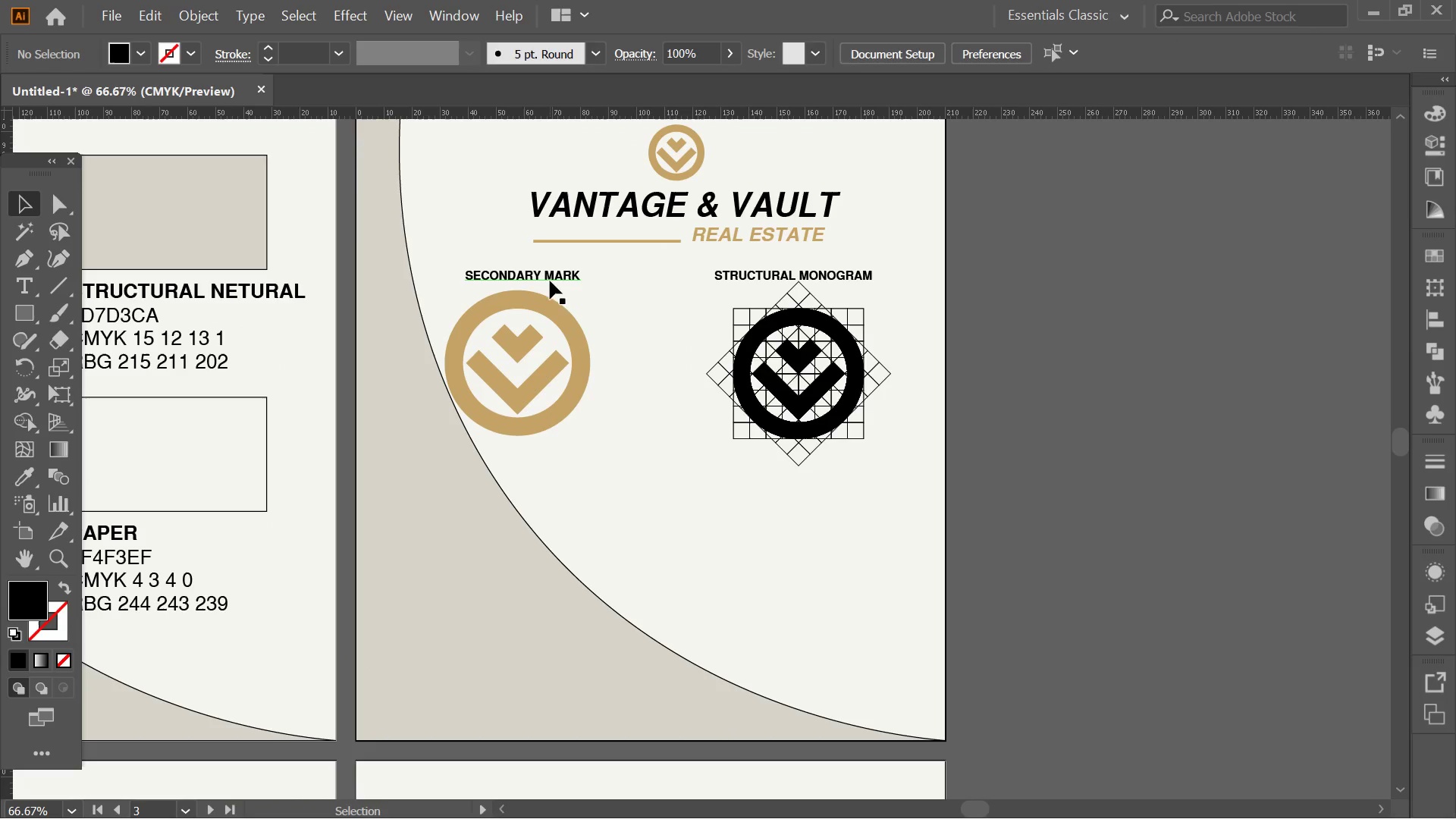 
left_click([550, 281])
 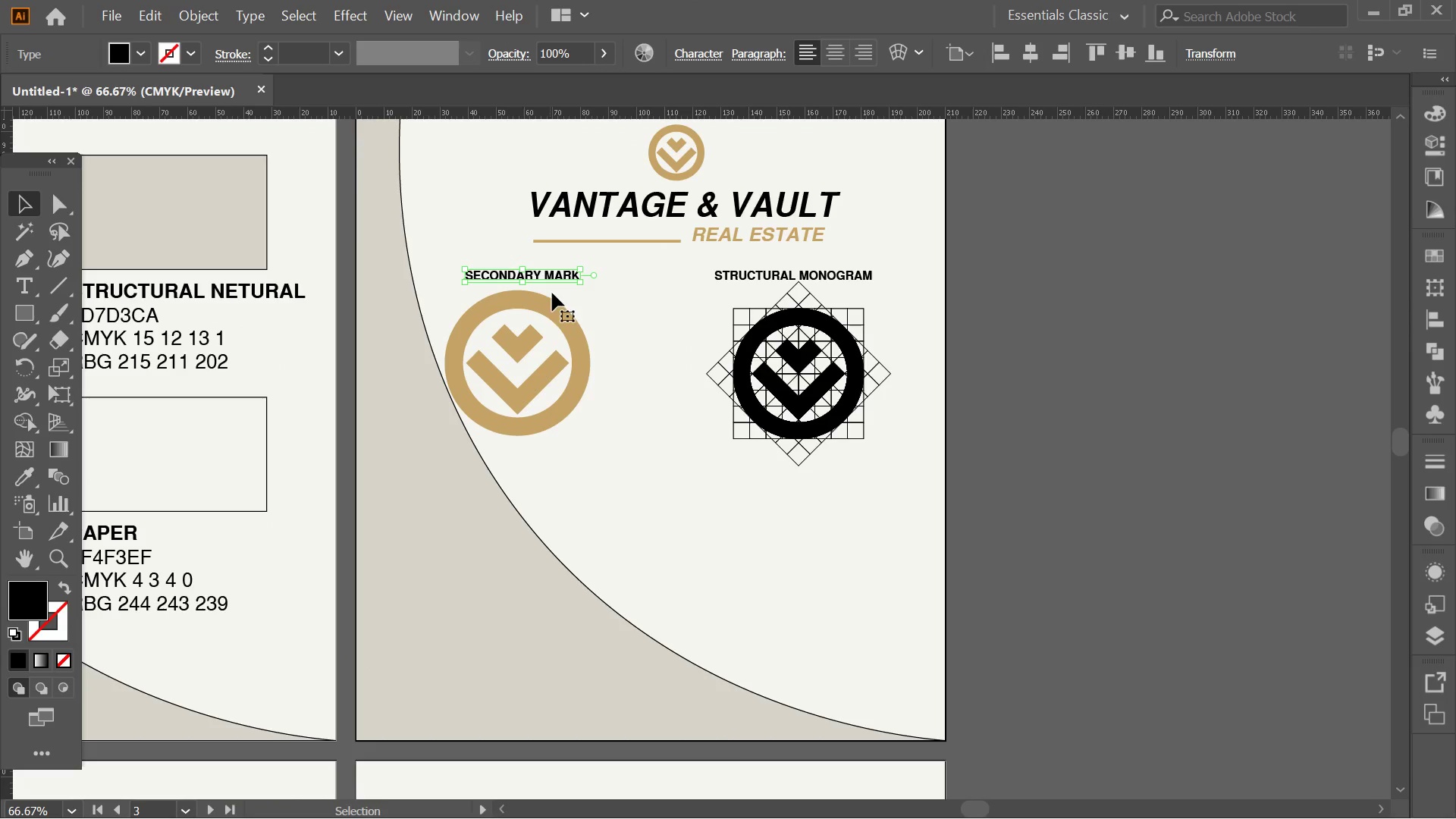 
hold_key(key=ShiftLeft, duration=0.31)
double_click([554, 311])
 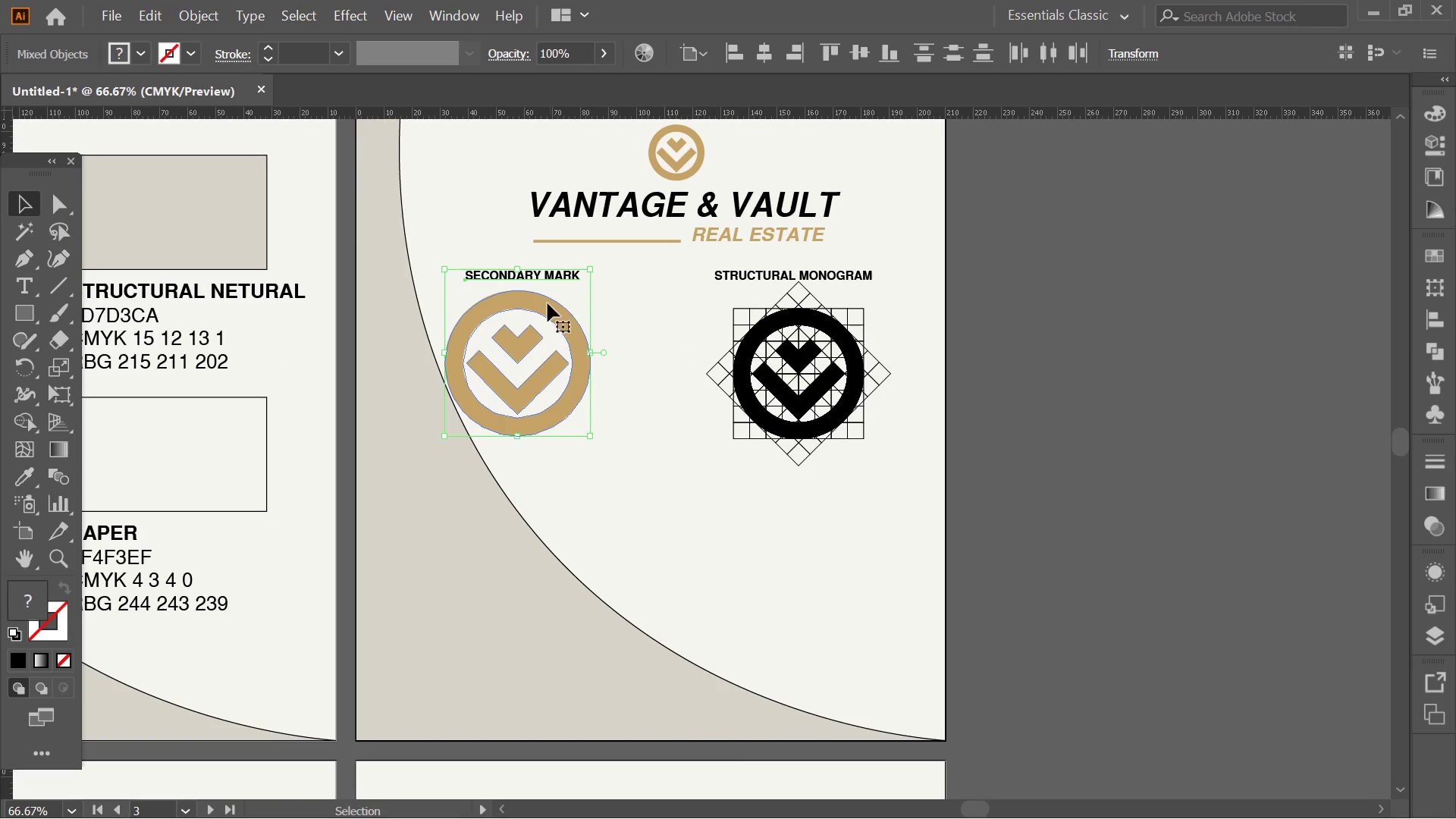 
triple_click([541, 302])
 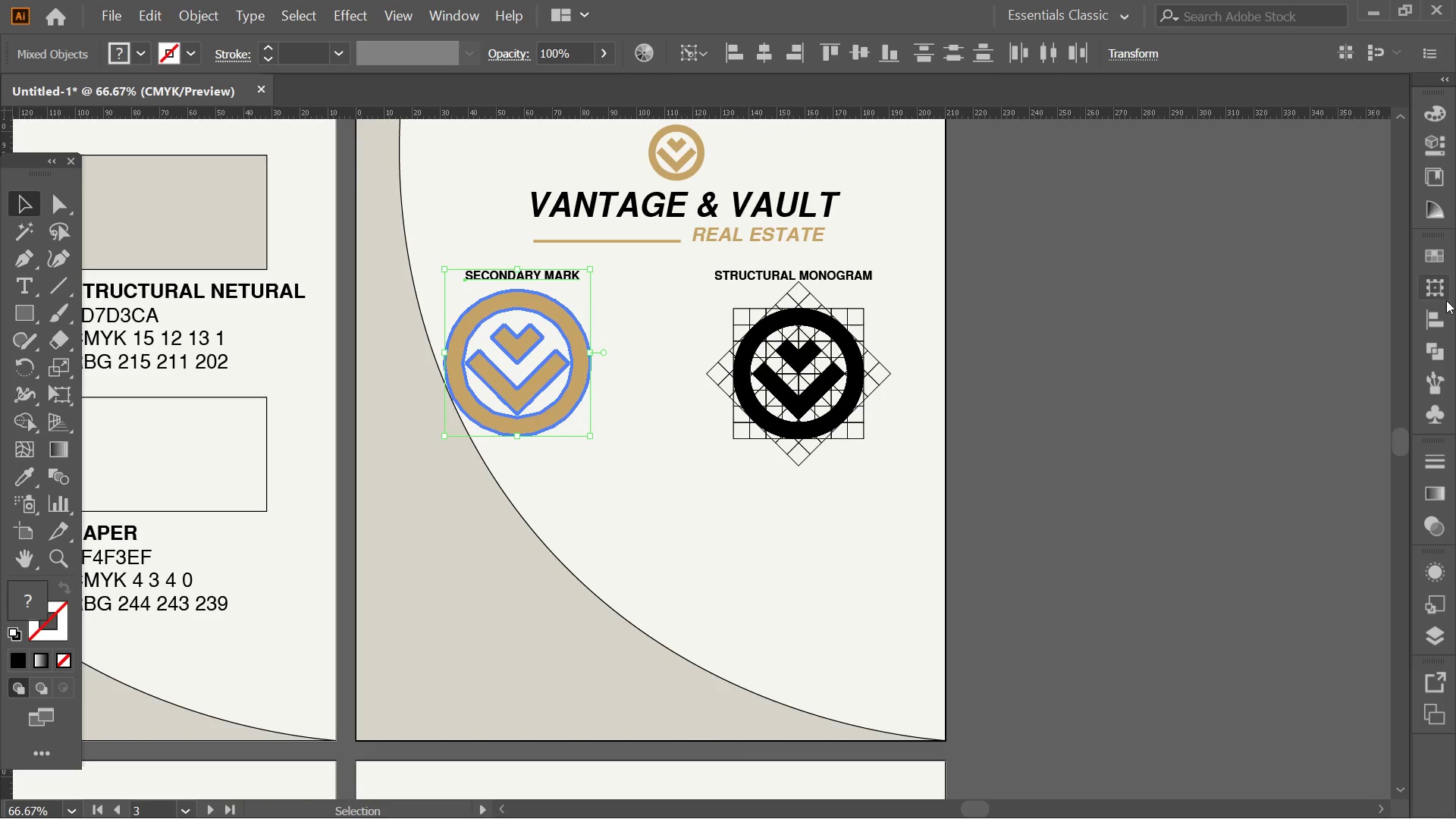 
left_click([1435, 308])
 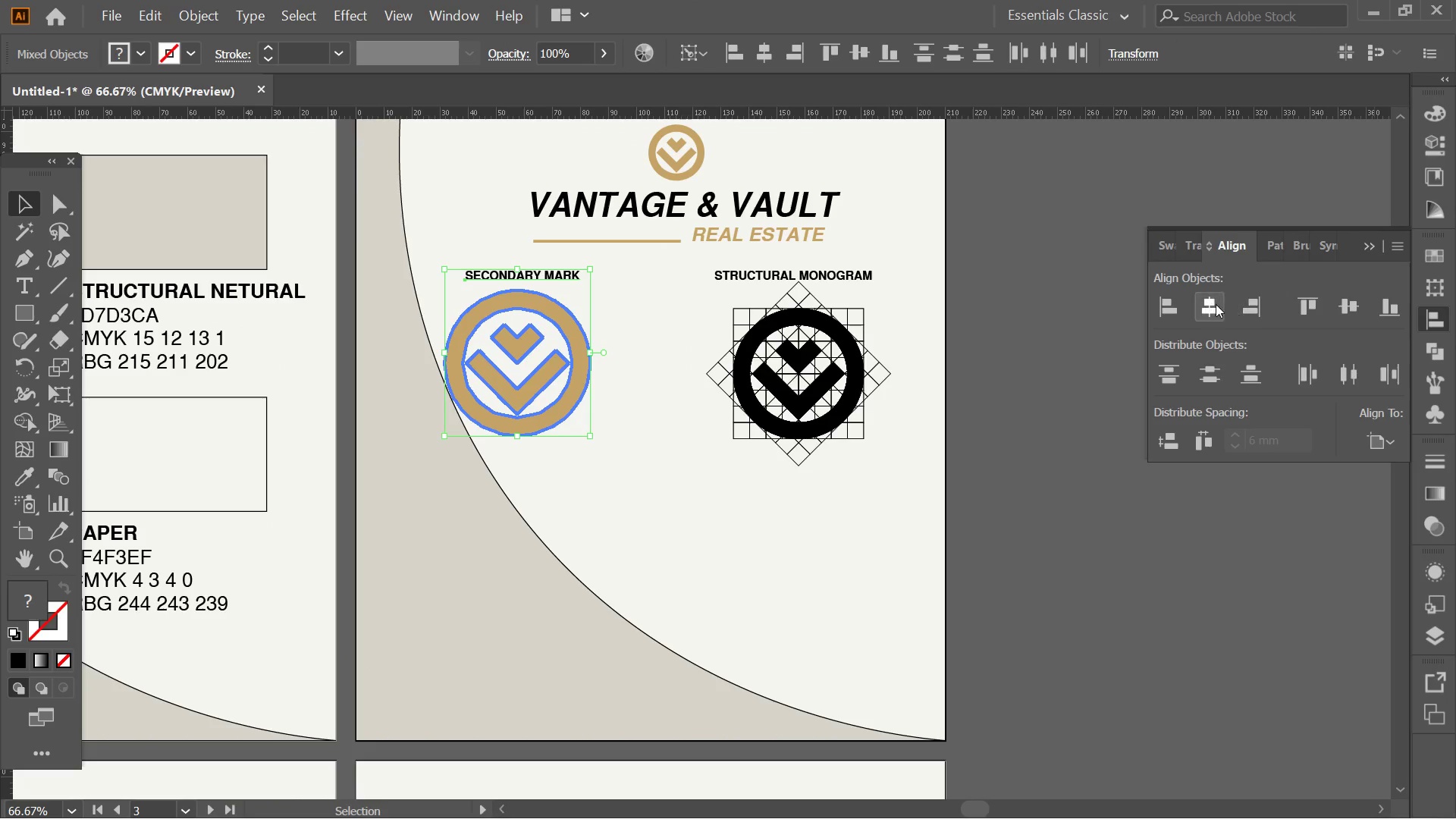 
left_click([1215, 303])
 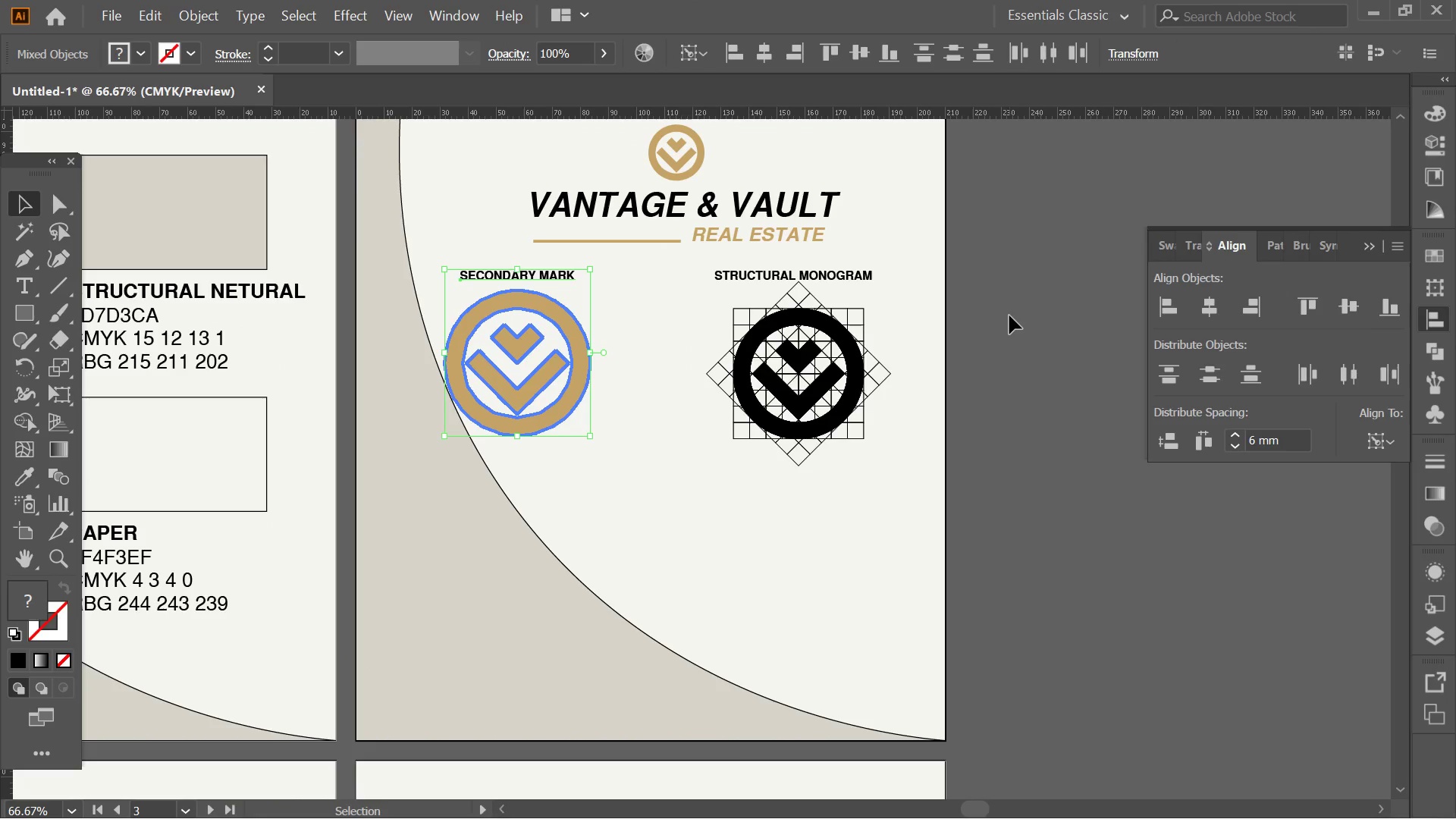 
left_click([998, 312])
 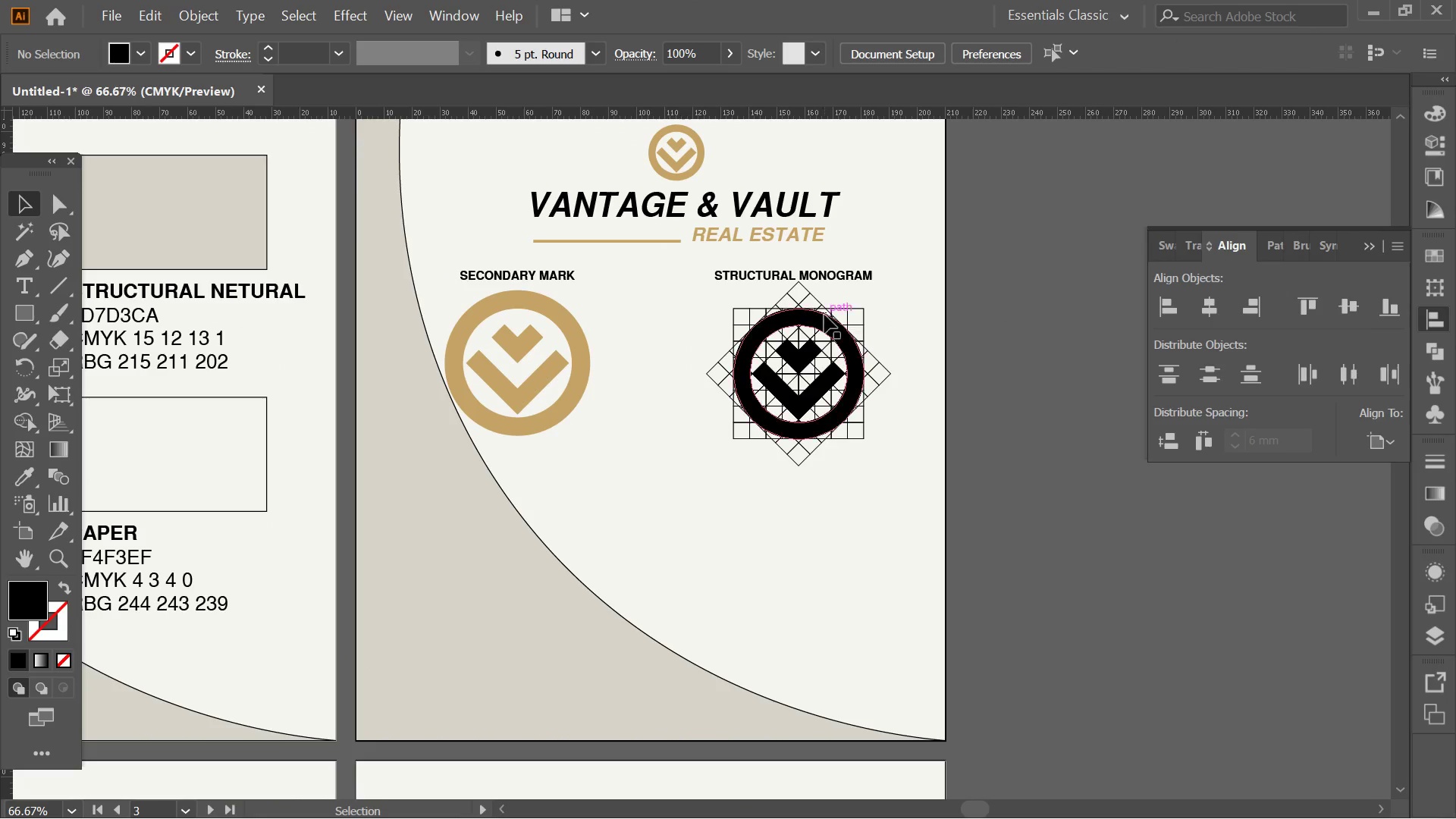 
left_click([824, 313])
 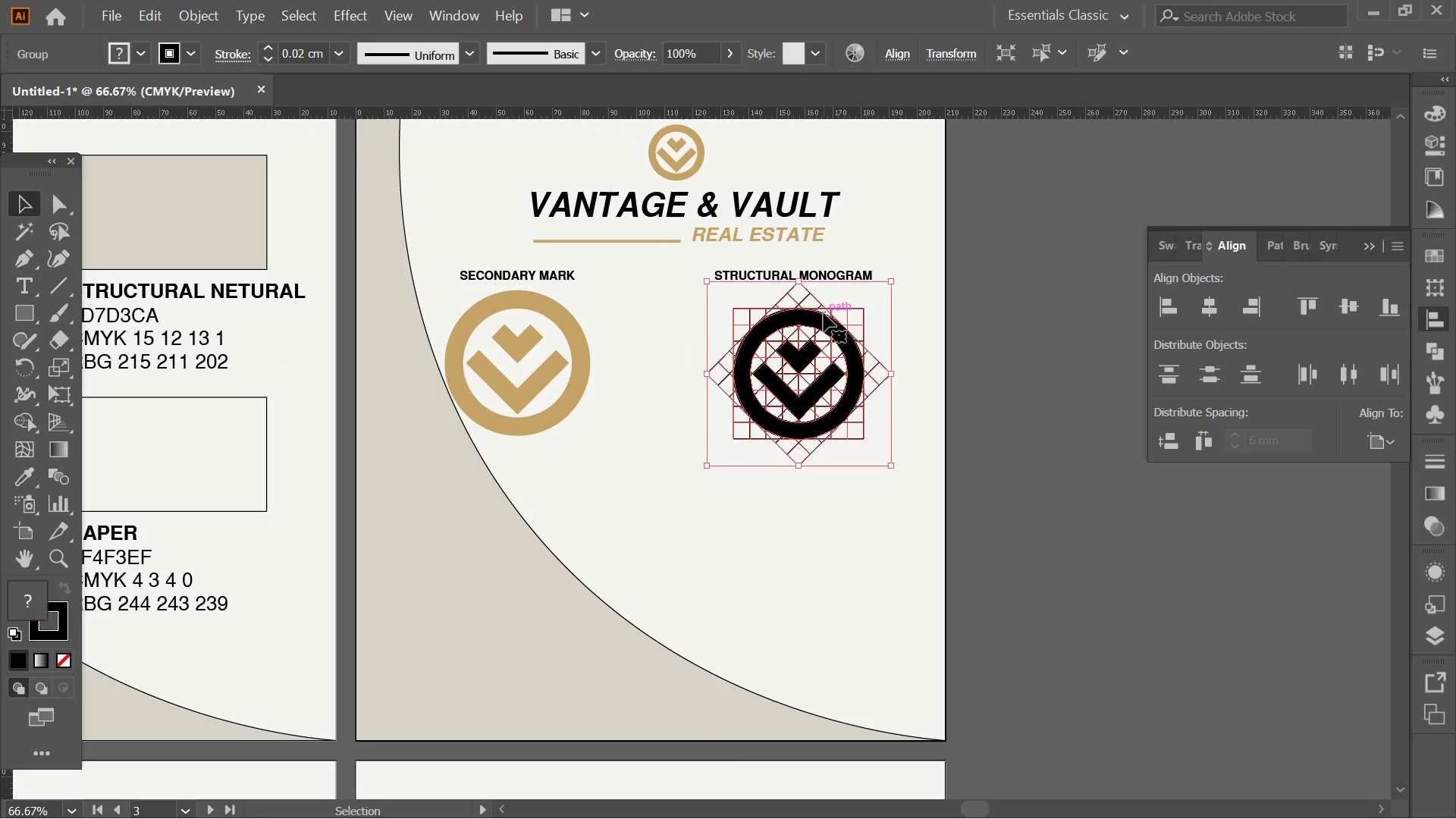 
hold_key(key=ShiftLeft, duration=0.59)
left_click([803, 268])
 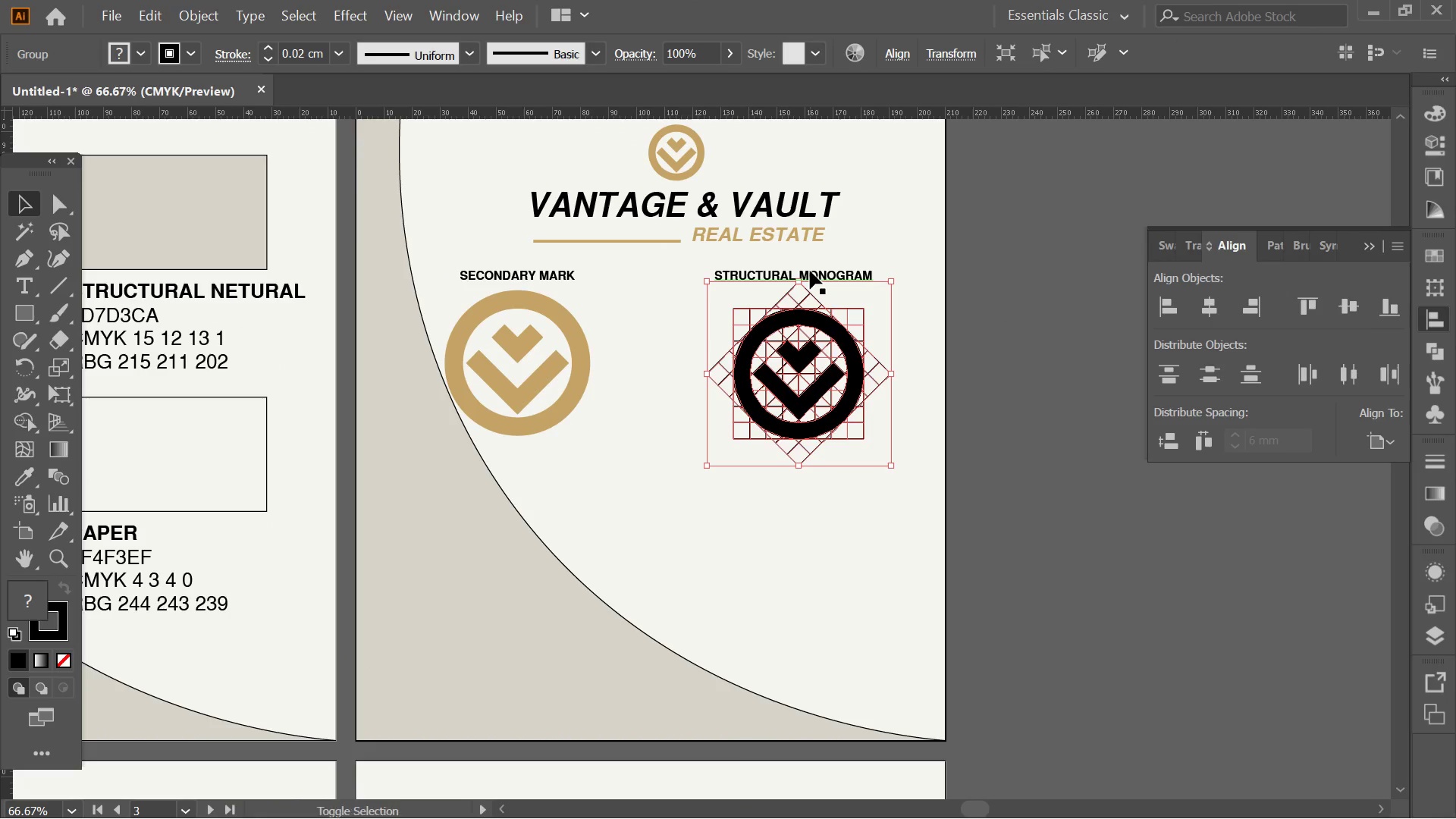 
hold_key(key=ShiftLeft, duration=0.39)
left_click([810, 271])
 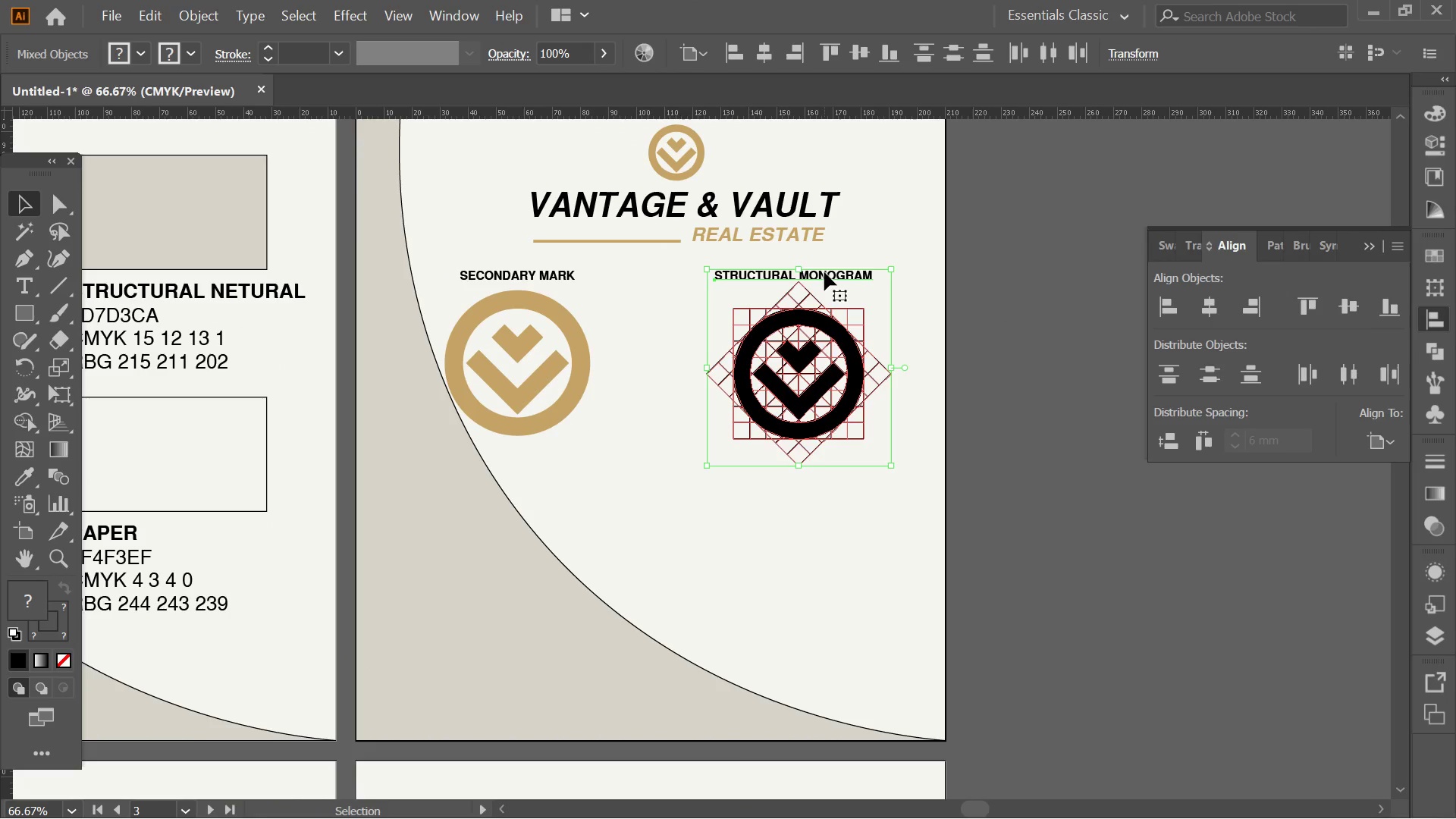 
left_click([824, 272])
 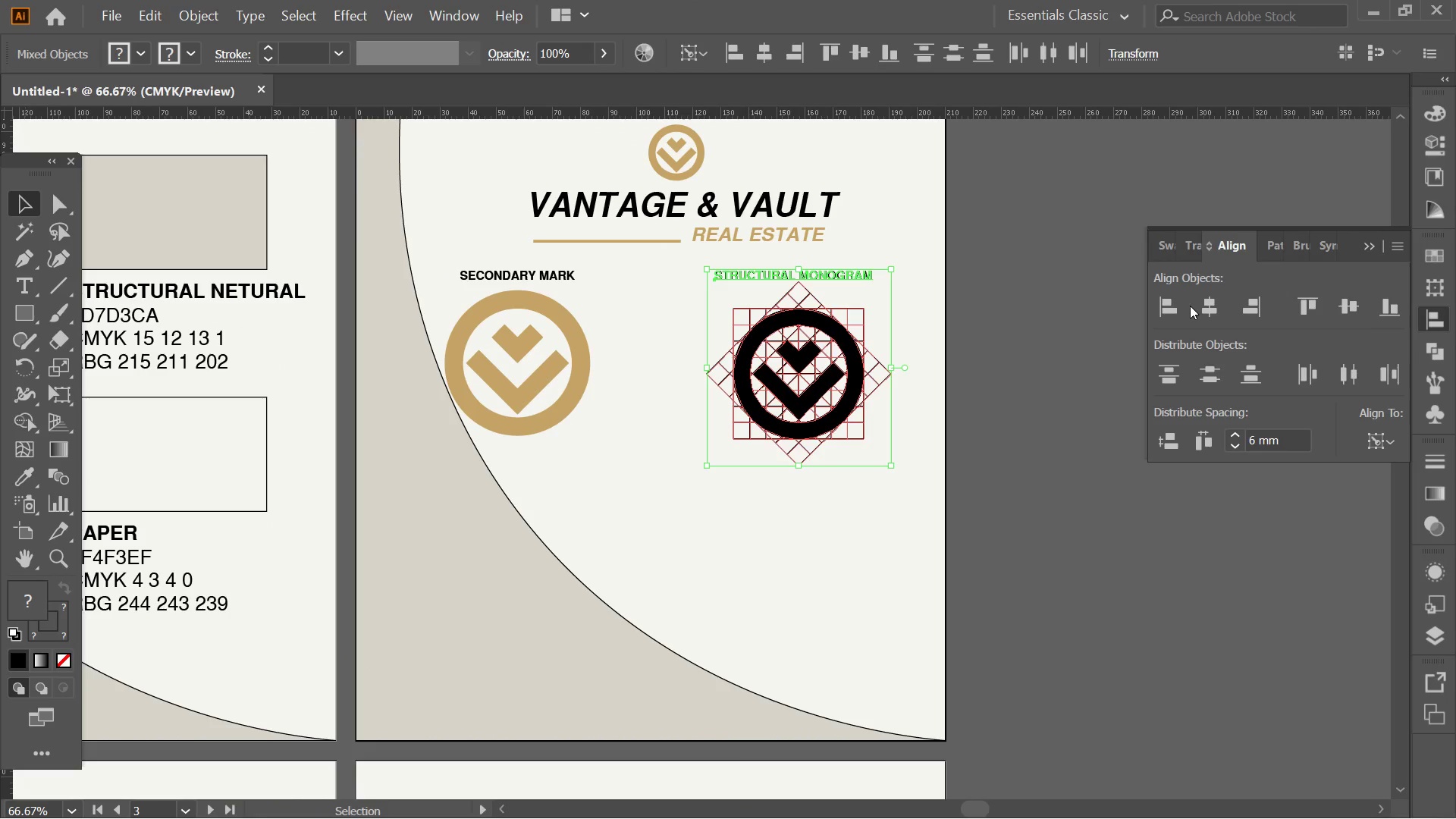 
double_click([1211, 304])
 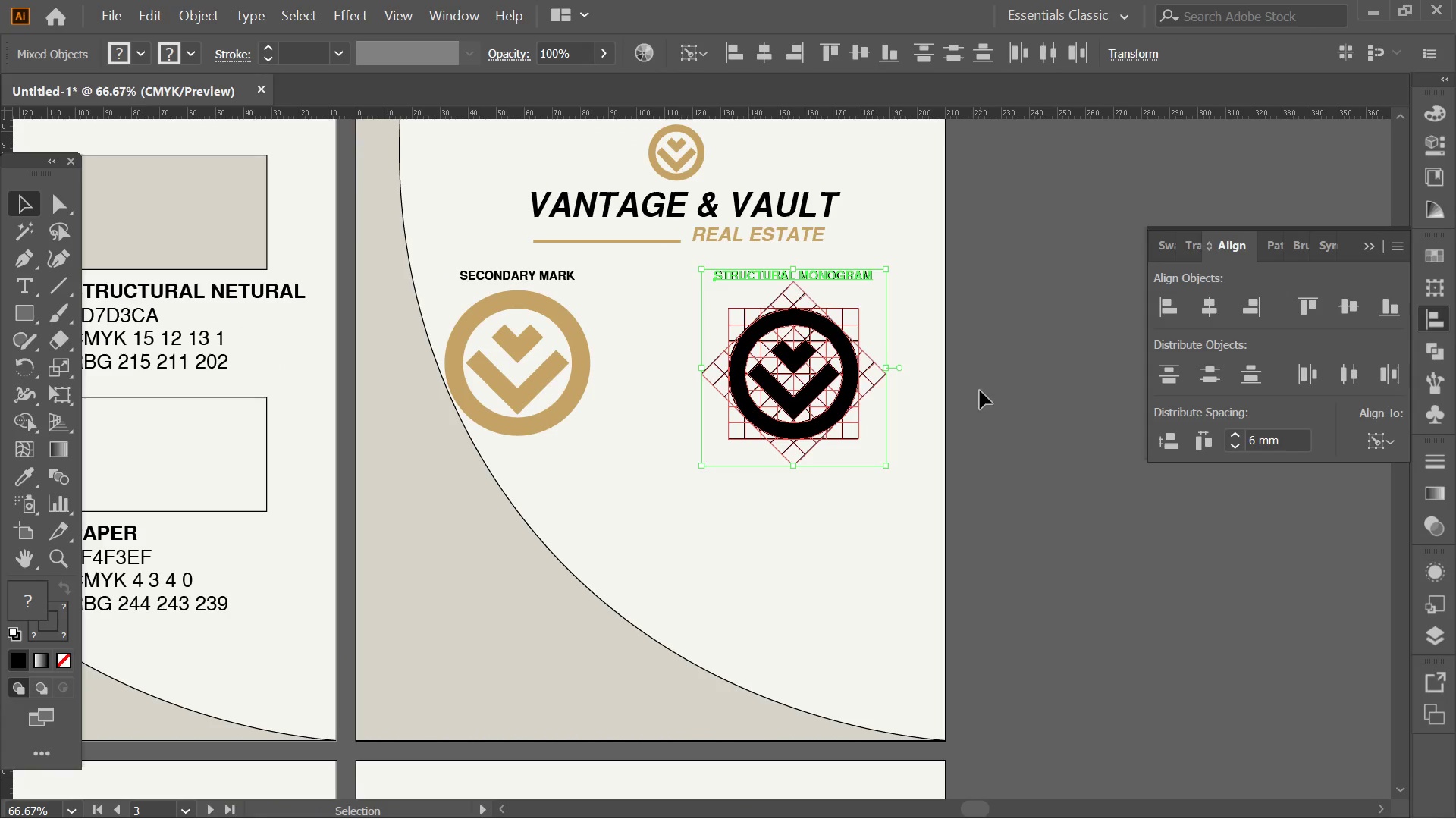 
triple_click([980, 391])
 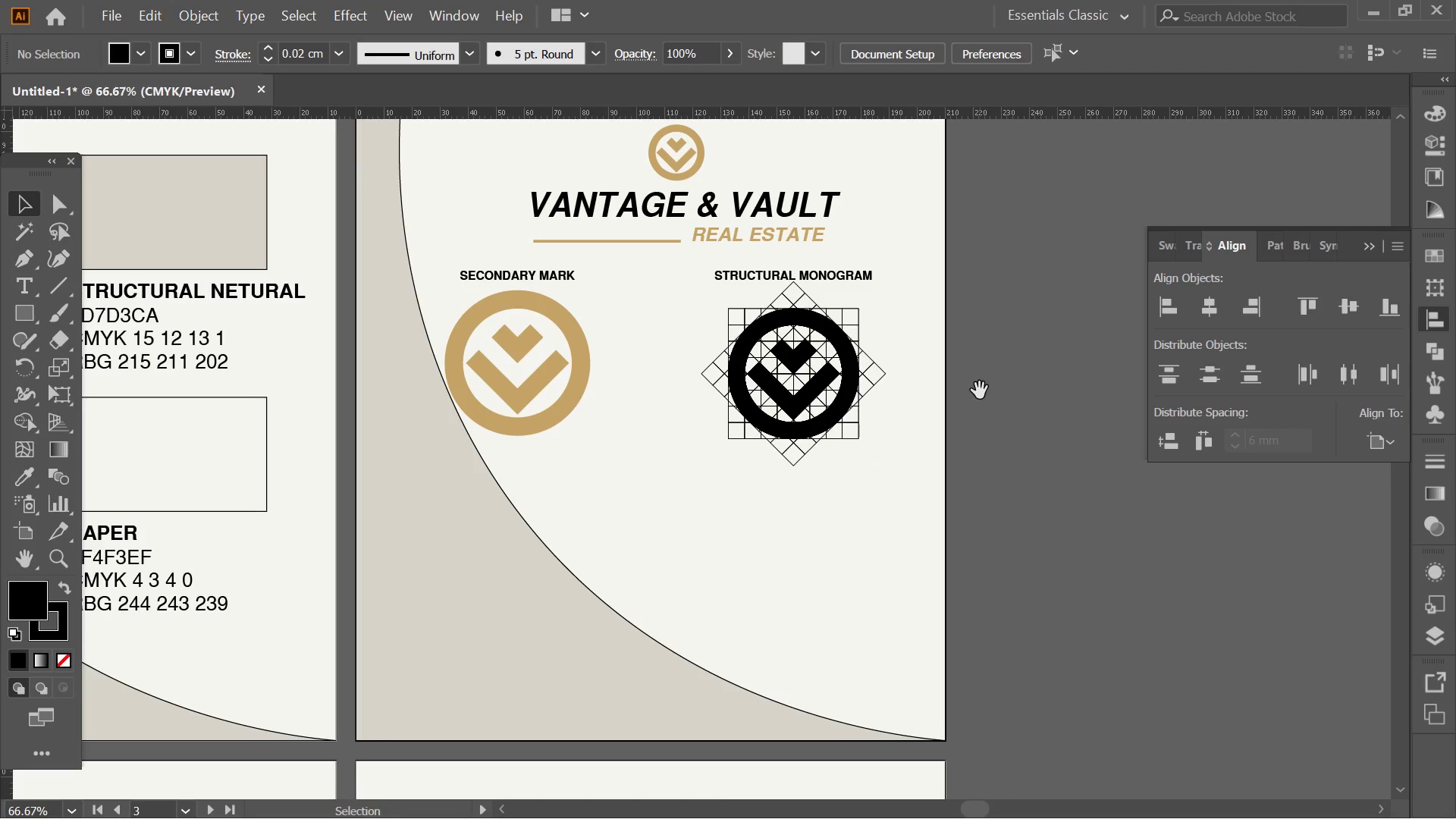 
hold_key(key=Space, duration=0.39)
 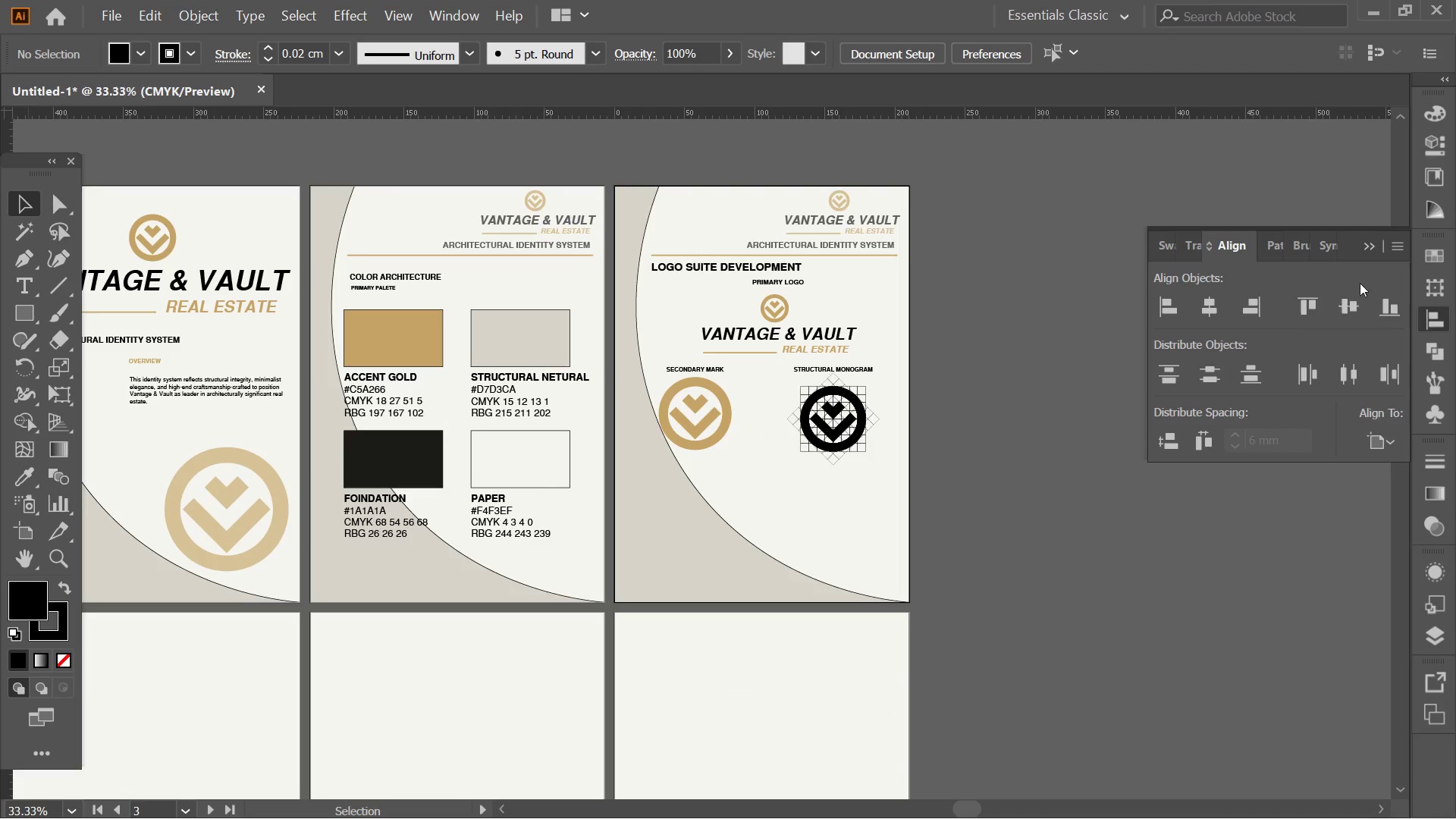 
left_click_drag(start_coordinate=[980, 391], to_coordinate=[927, 433])
 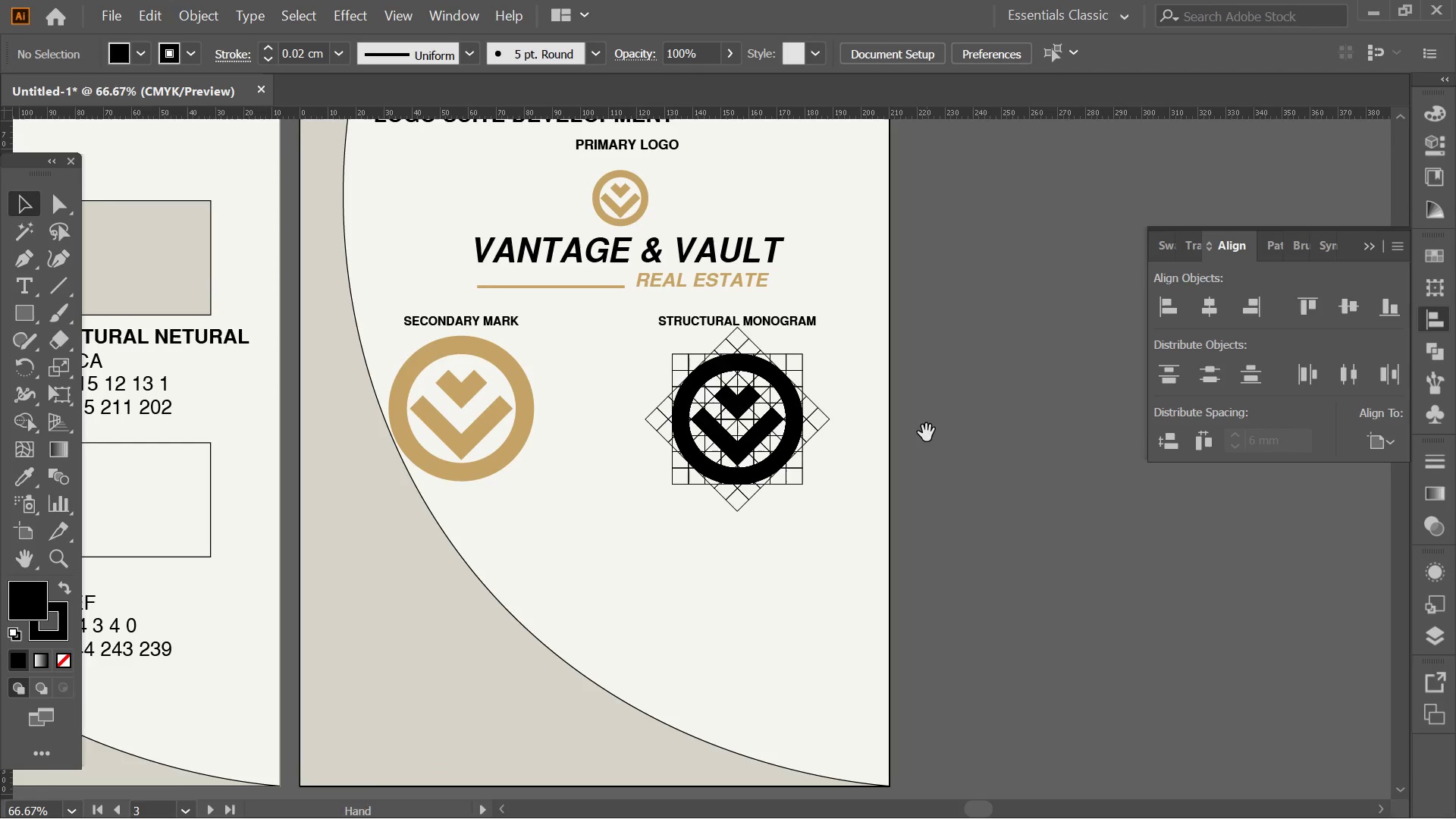 
key(Alt+AltLeft)
 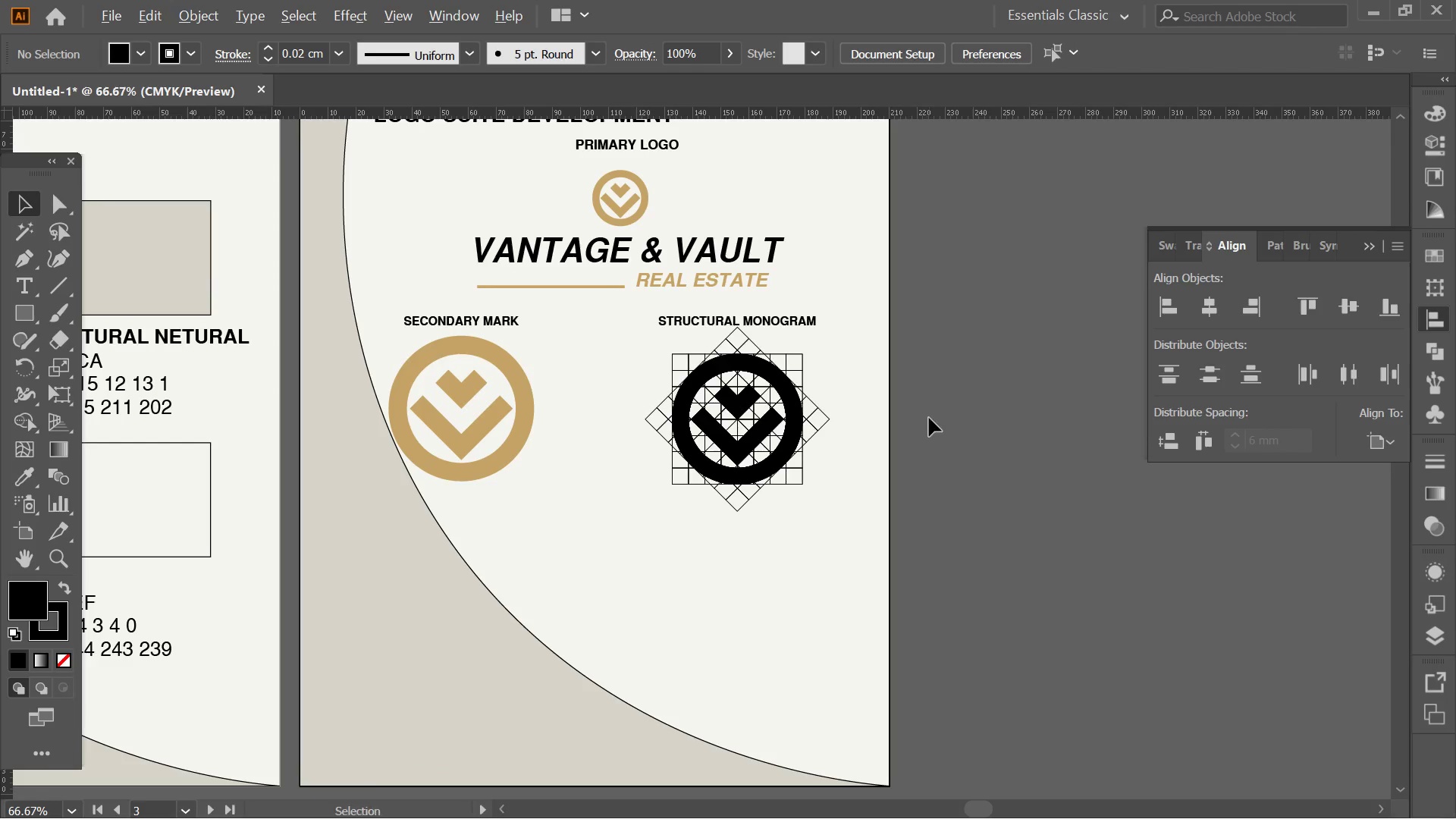 
scroll: coordinate [929, 418], scroll_direction: down, amount: 2.0
 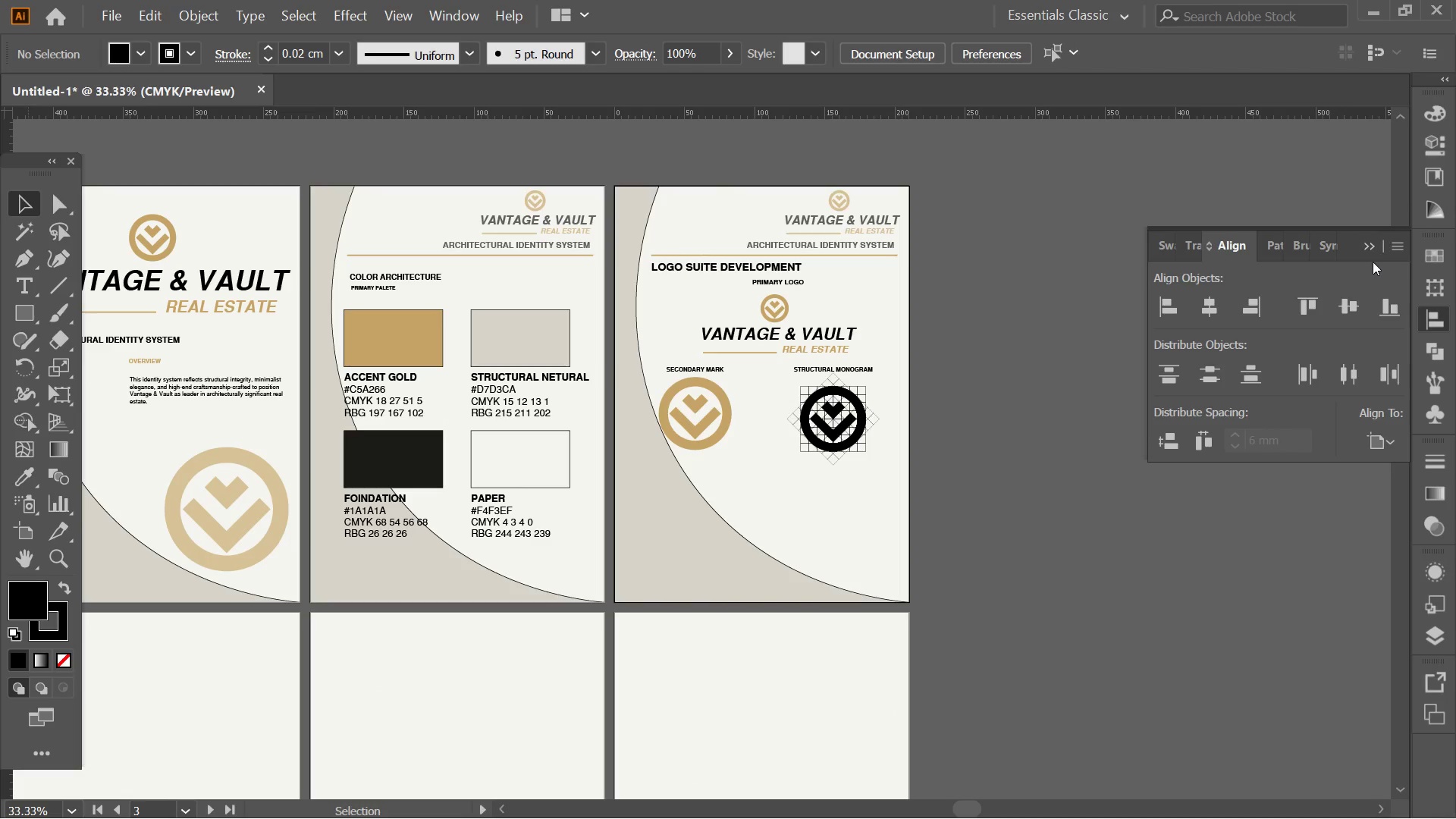 
left_click([1372, 253])
 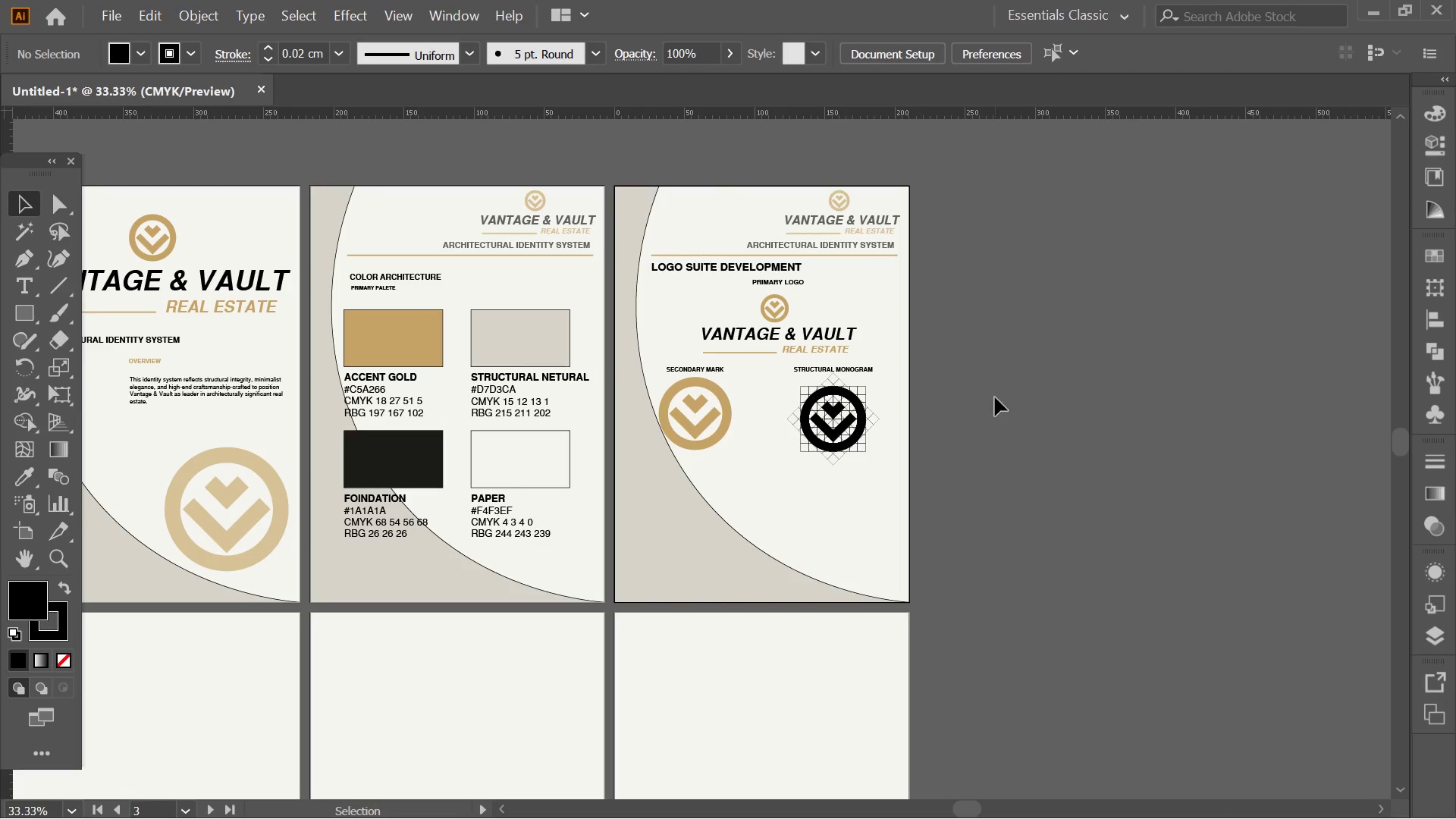 
key(Space)
 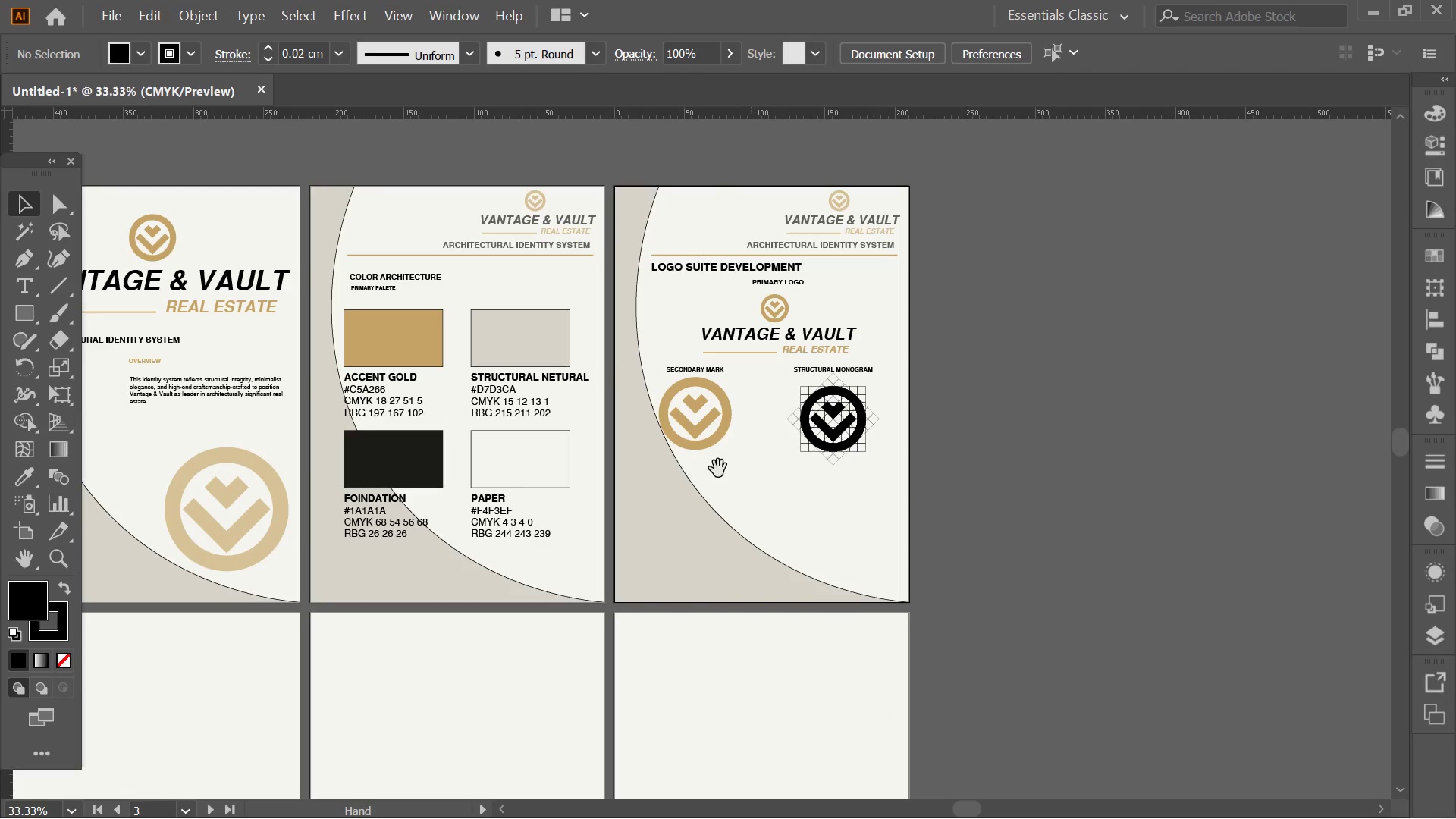 
hold_key(key=AltLeft, duration=0.36)
 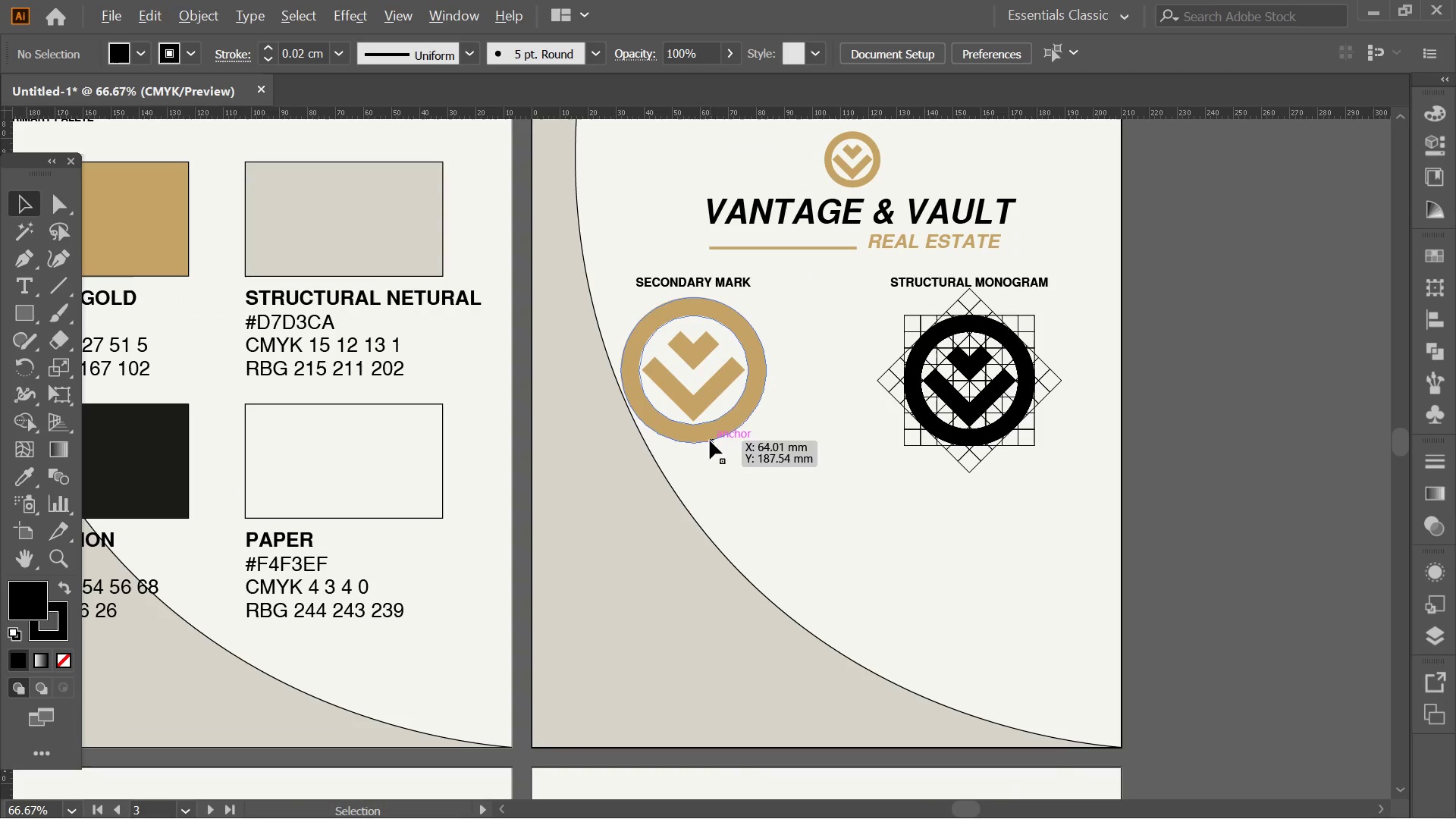 
key(Alt+AltLeft)
 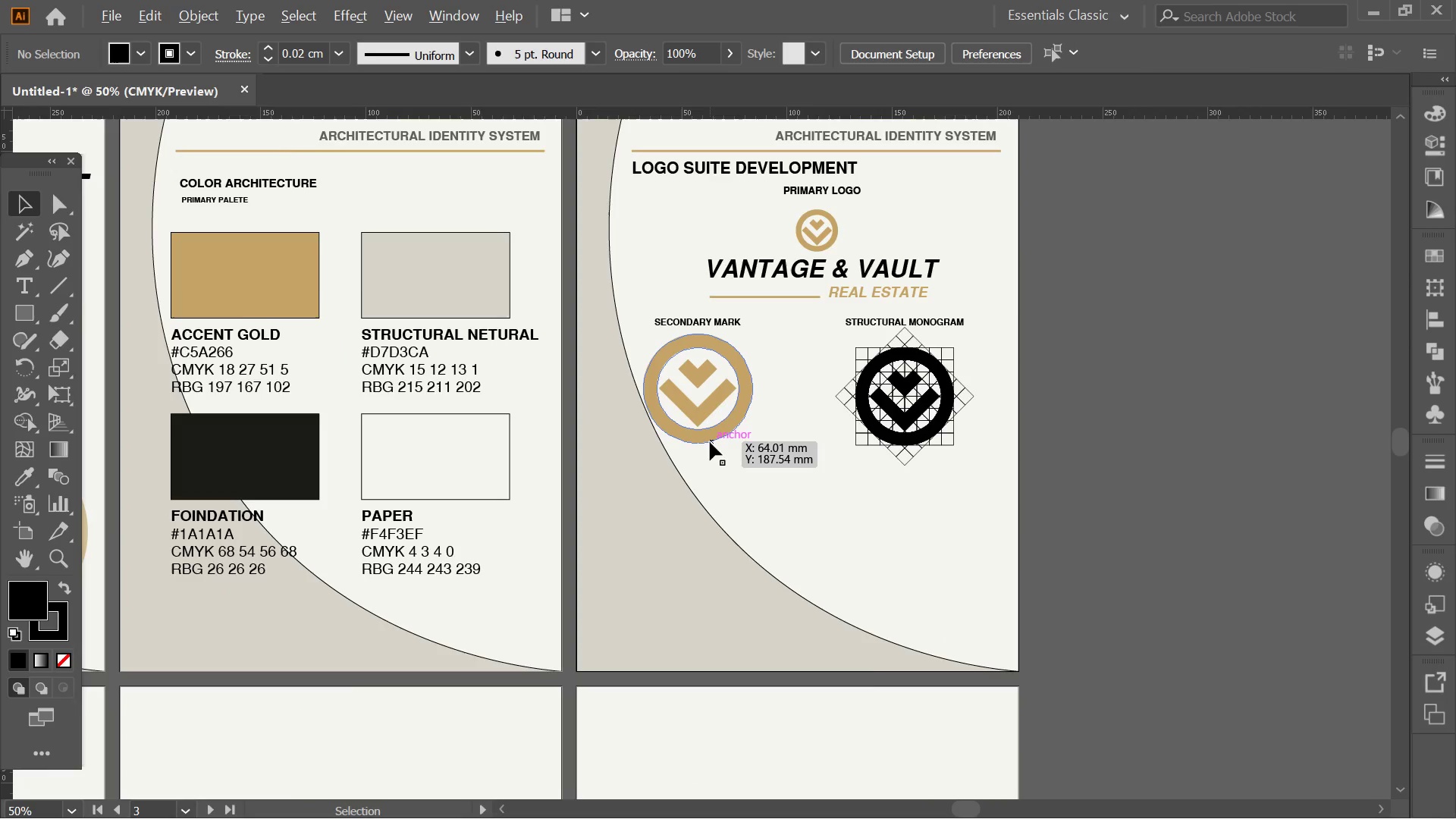 
scroll: coordinate [689, 463], scroll_direction: up, amount: 1.0
 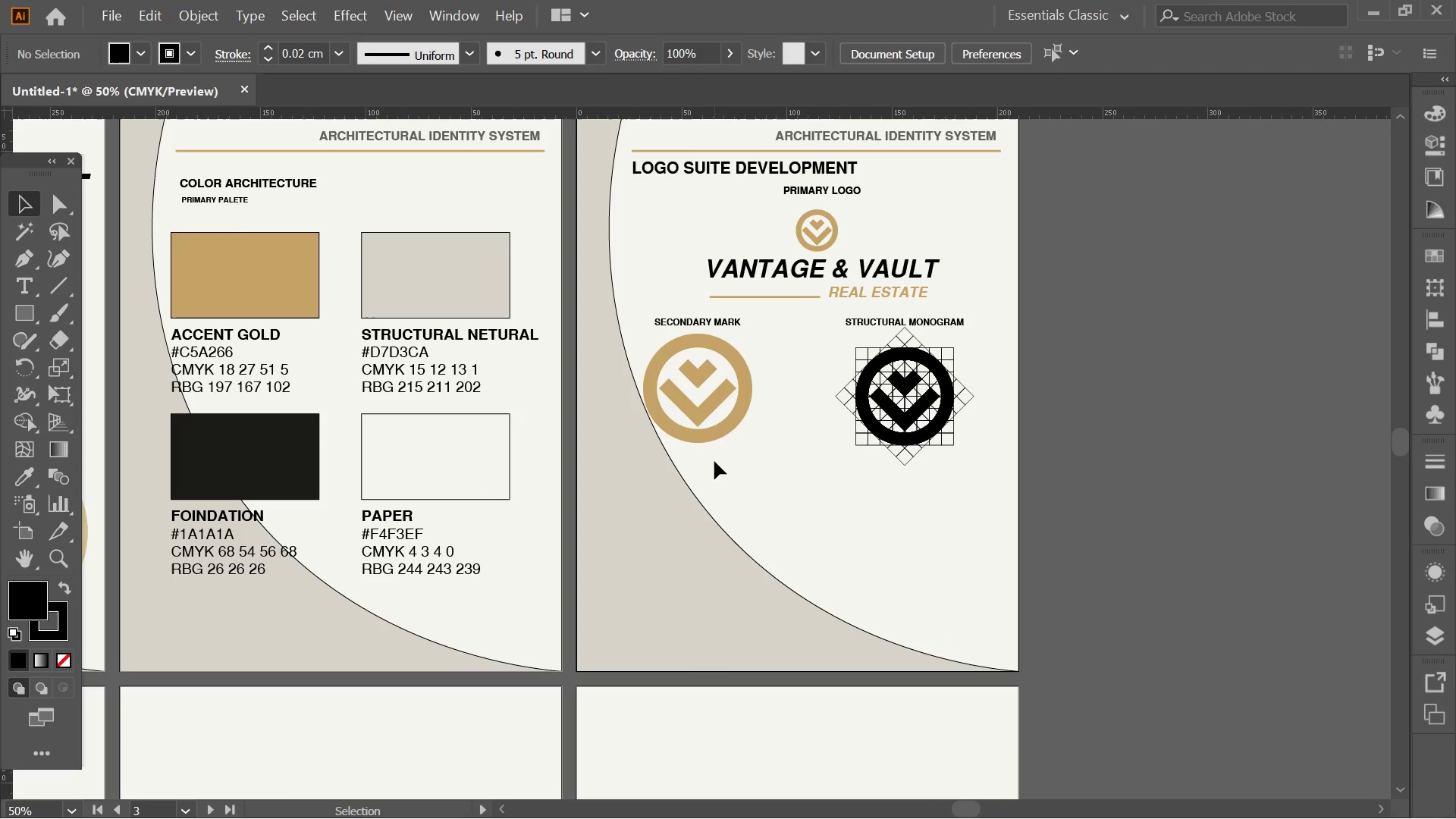 
hold_key(key=Space, duration=0.55)
 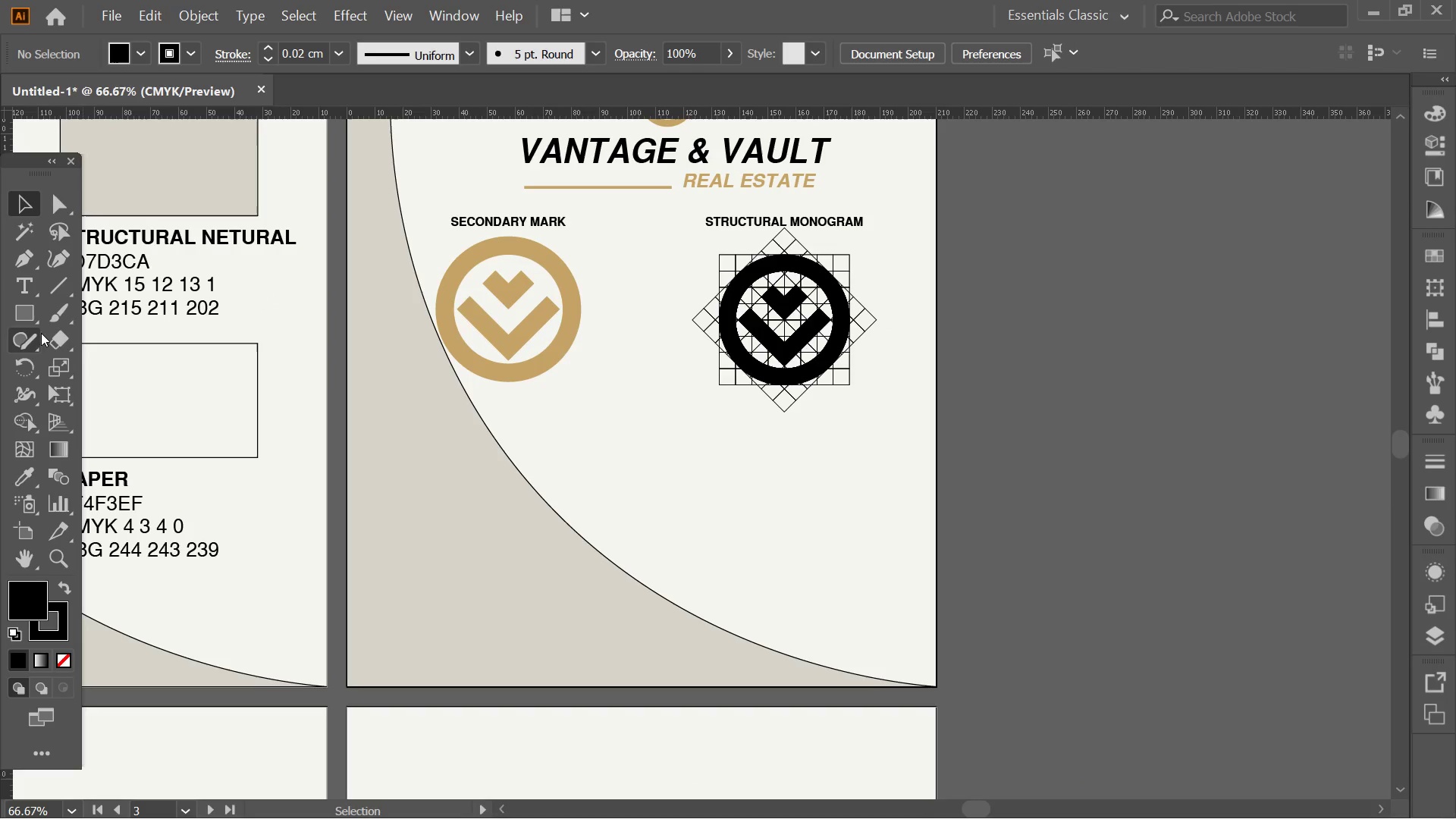 
left_click_drag(start_coordinate=[708, 432], to_coordinate=[526, 372])
 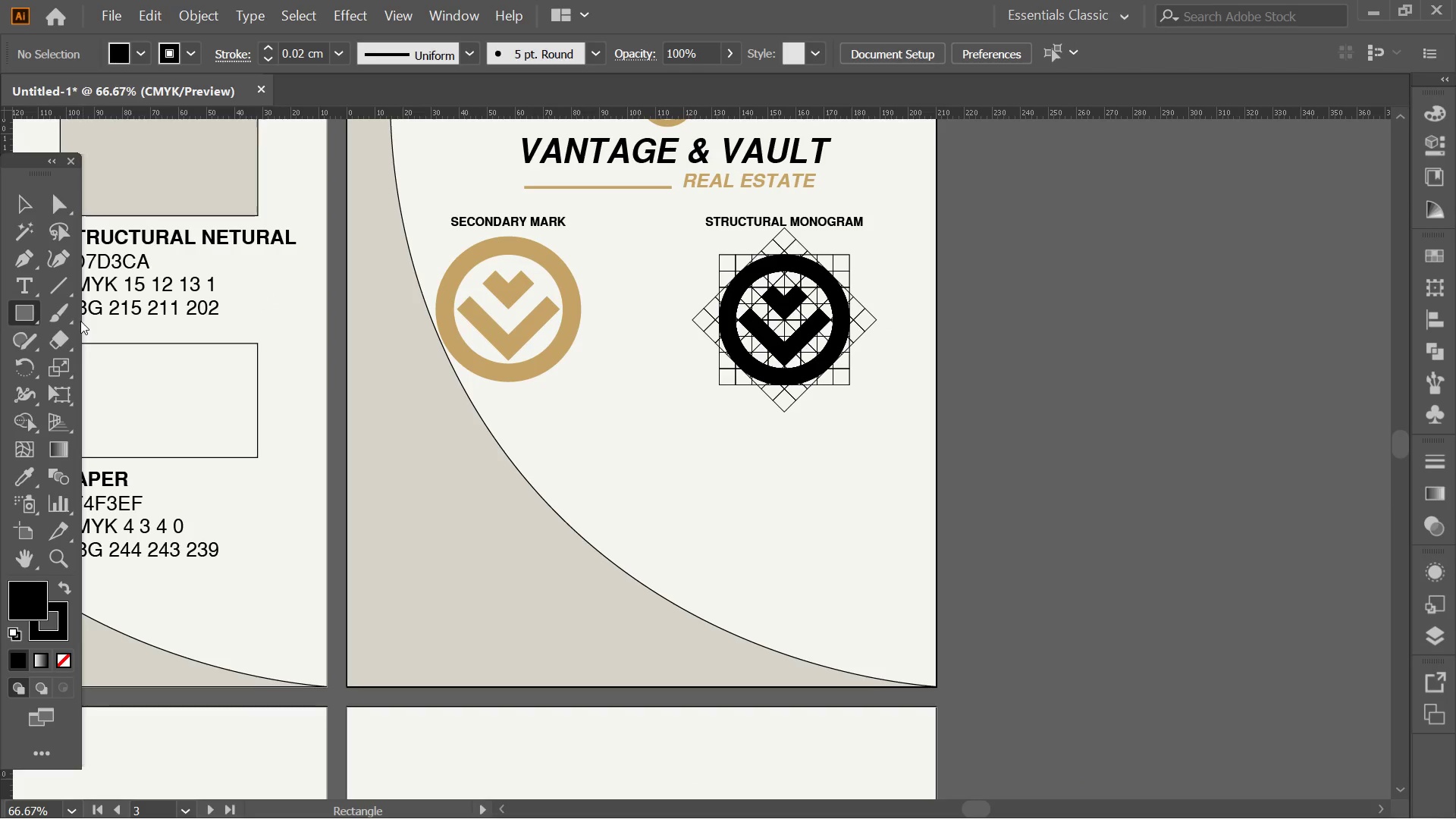 
scroll: coordinate [710, 442], scroll_direction: up, amount: 1.0
 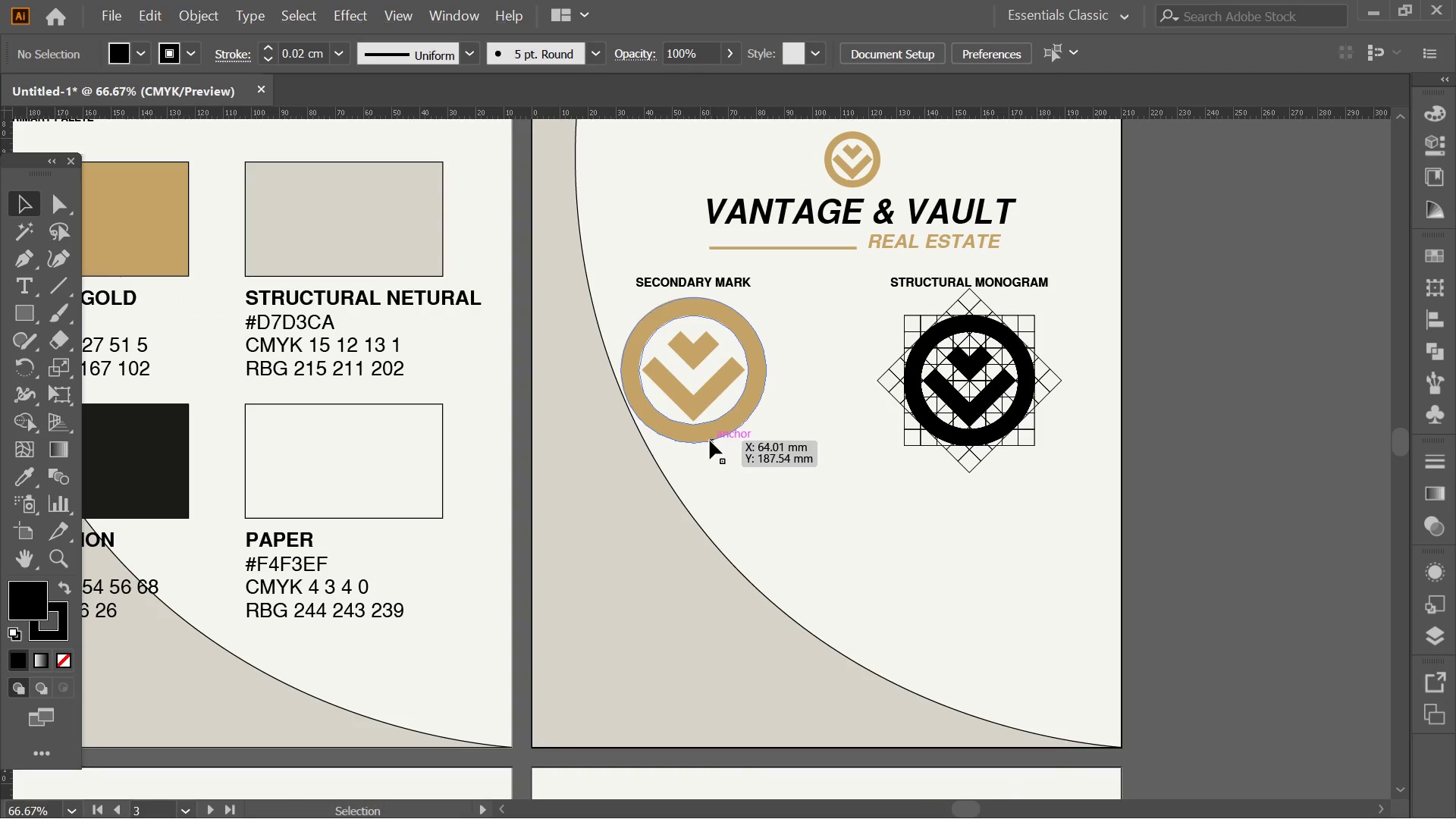 
left_click_drag(start_coordinate=[405, 463], to_coordinate=[596, 588])
 